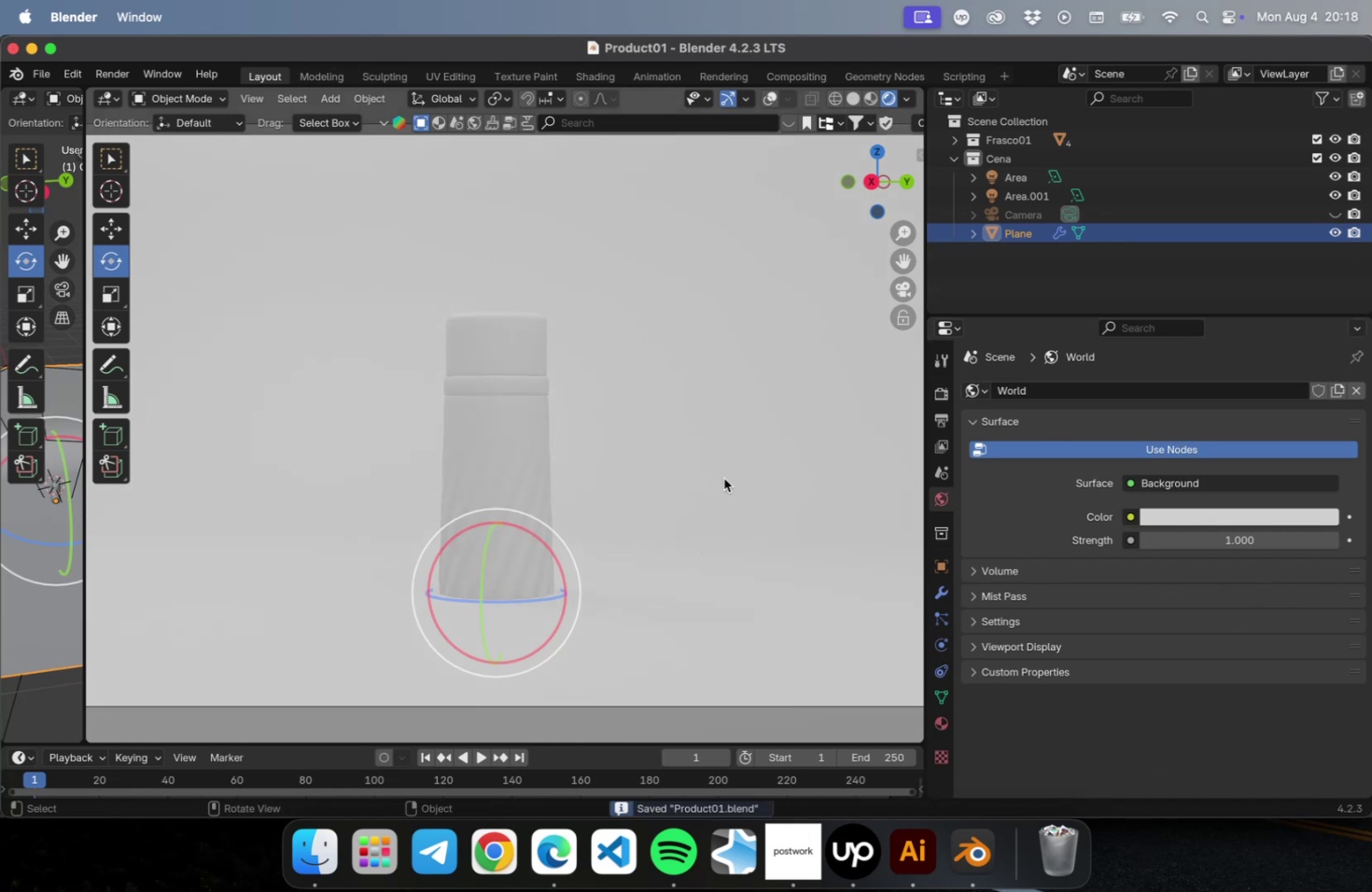 
left_click([723, 478])
 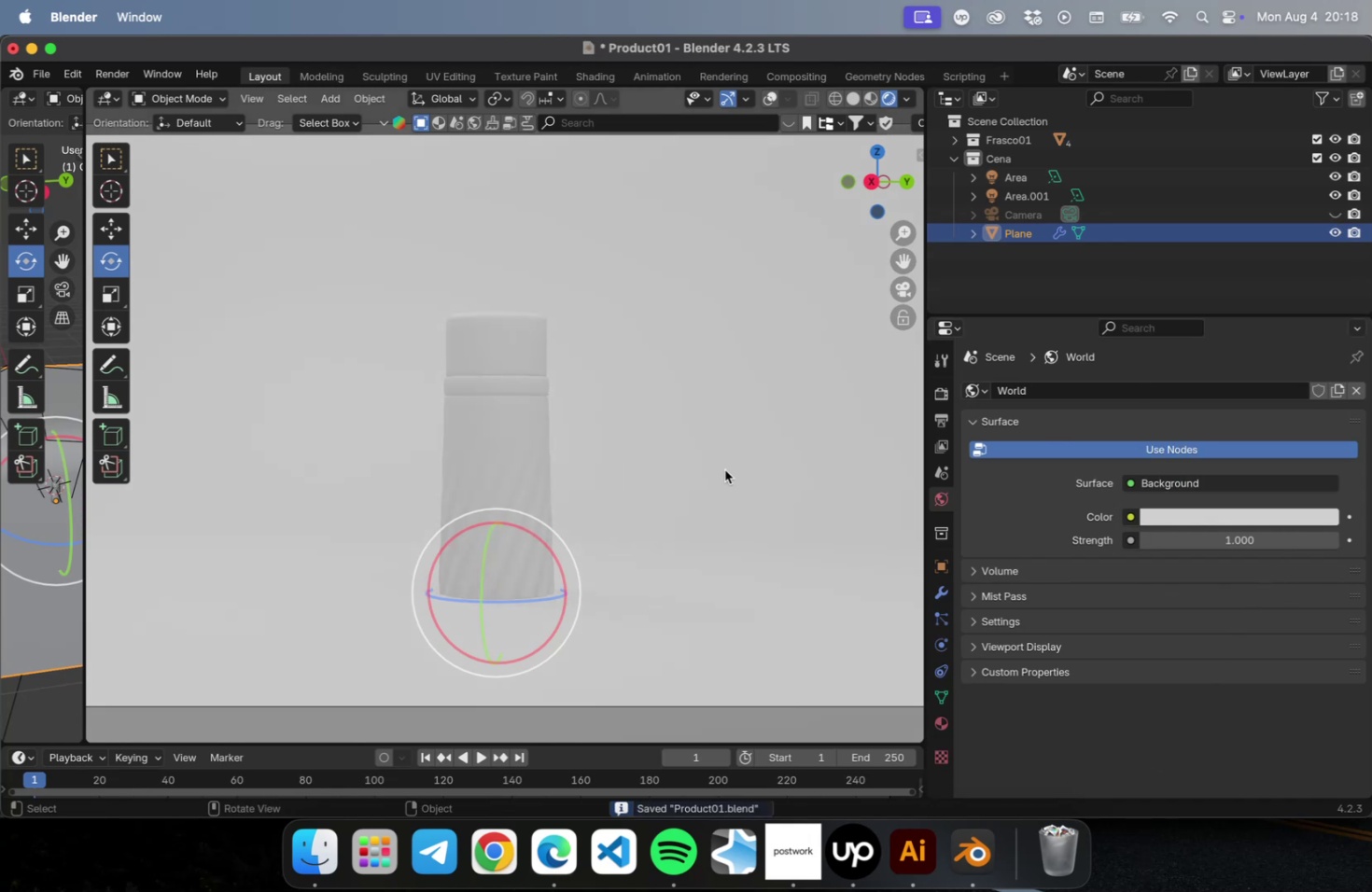 
left_click([703, 371])
 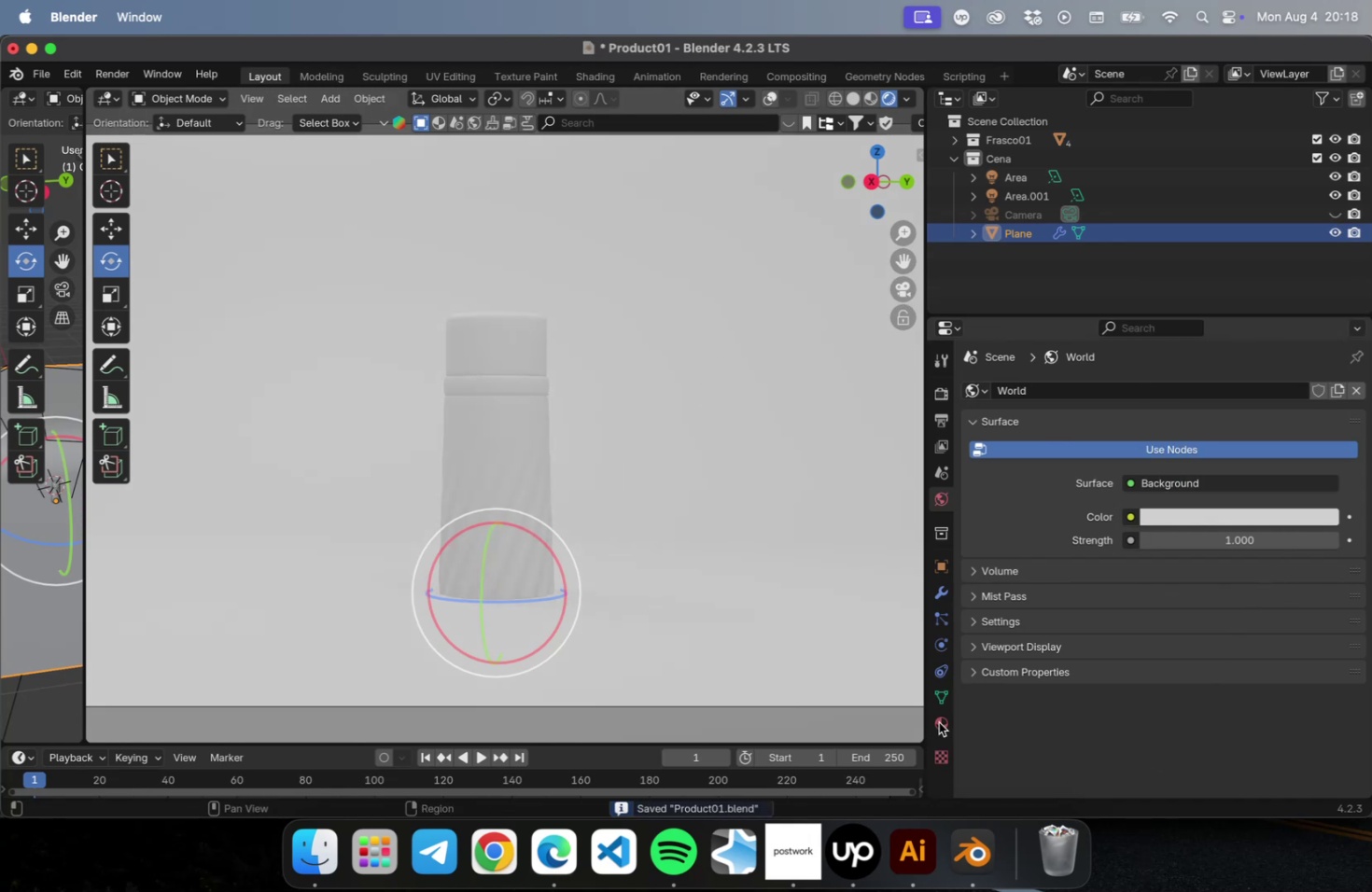 
left_click([942, 728])
 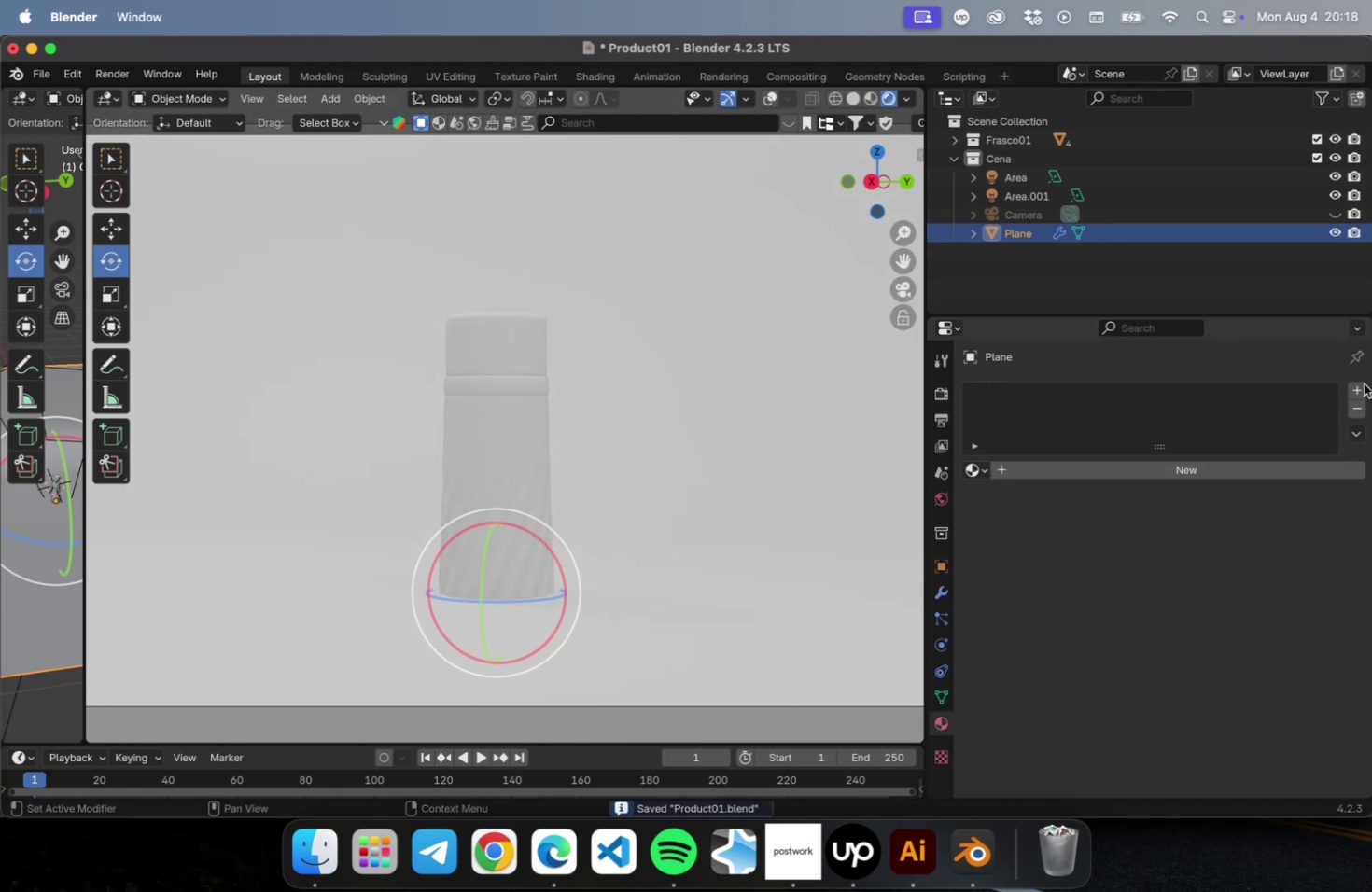 
left_click([1358, 388])
 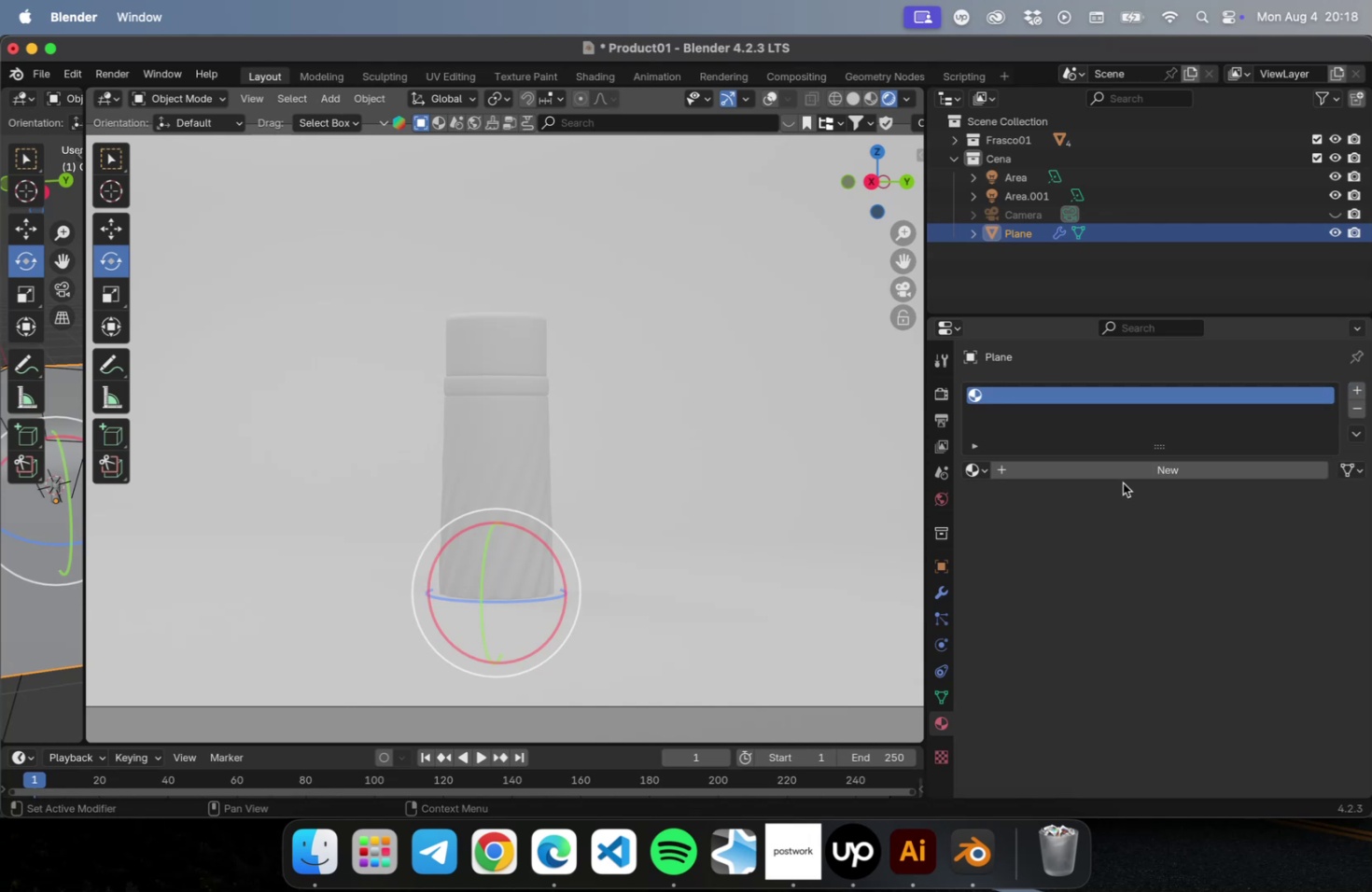 
left_click([1124, 474])
 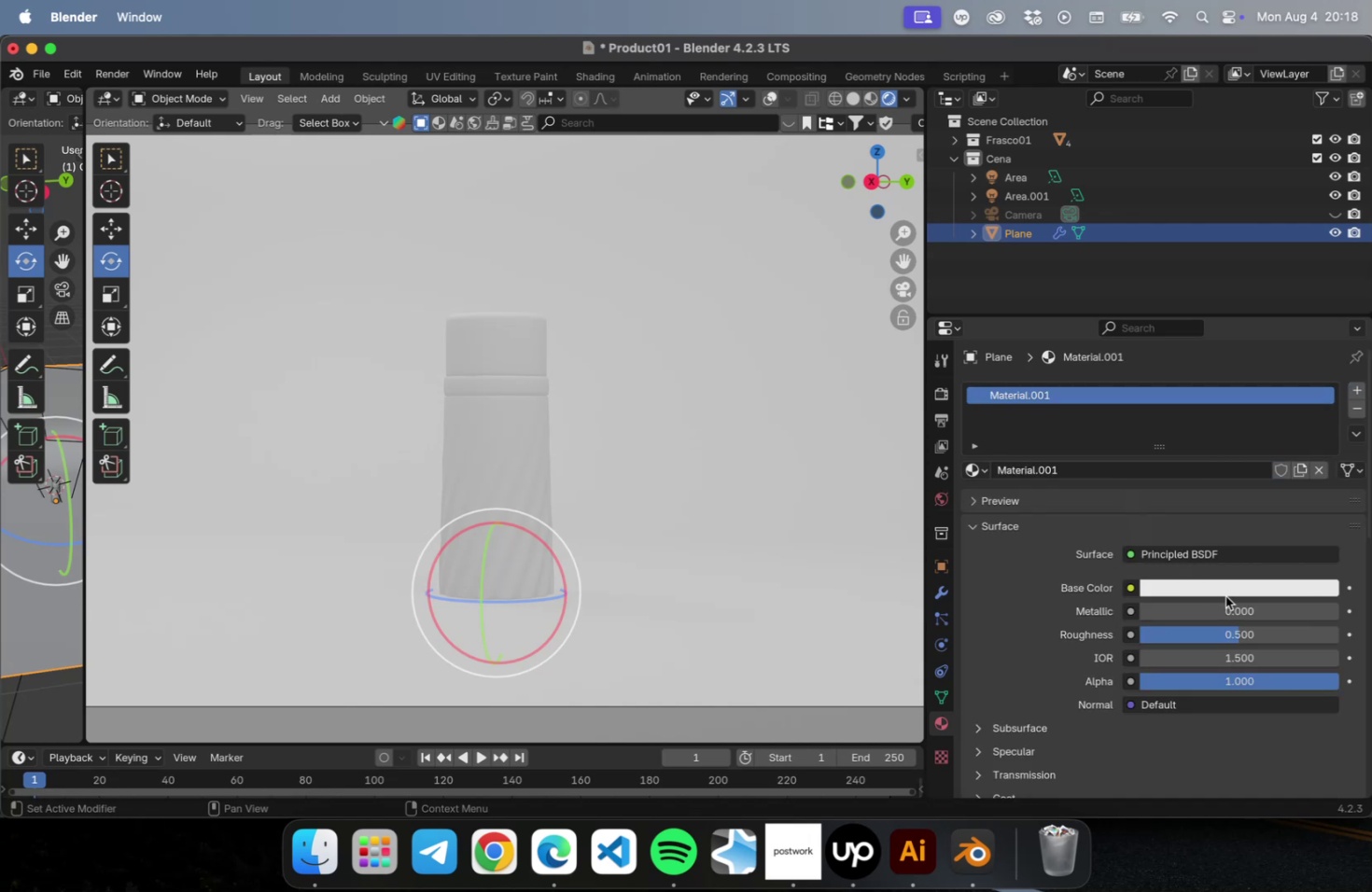 
left_click([1223, 591])
 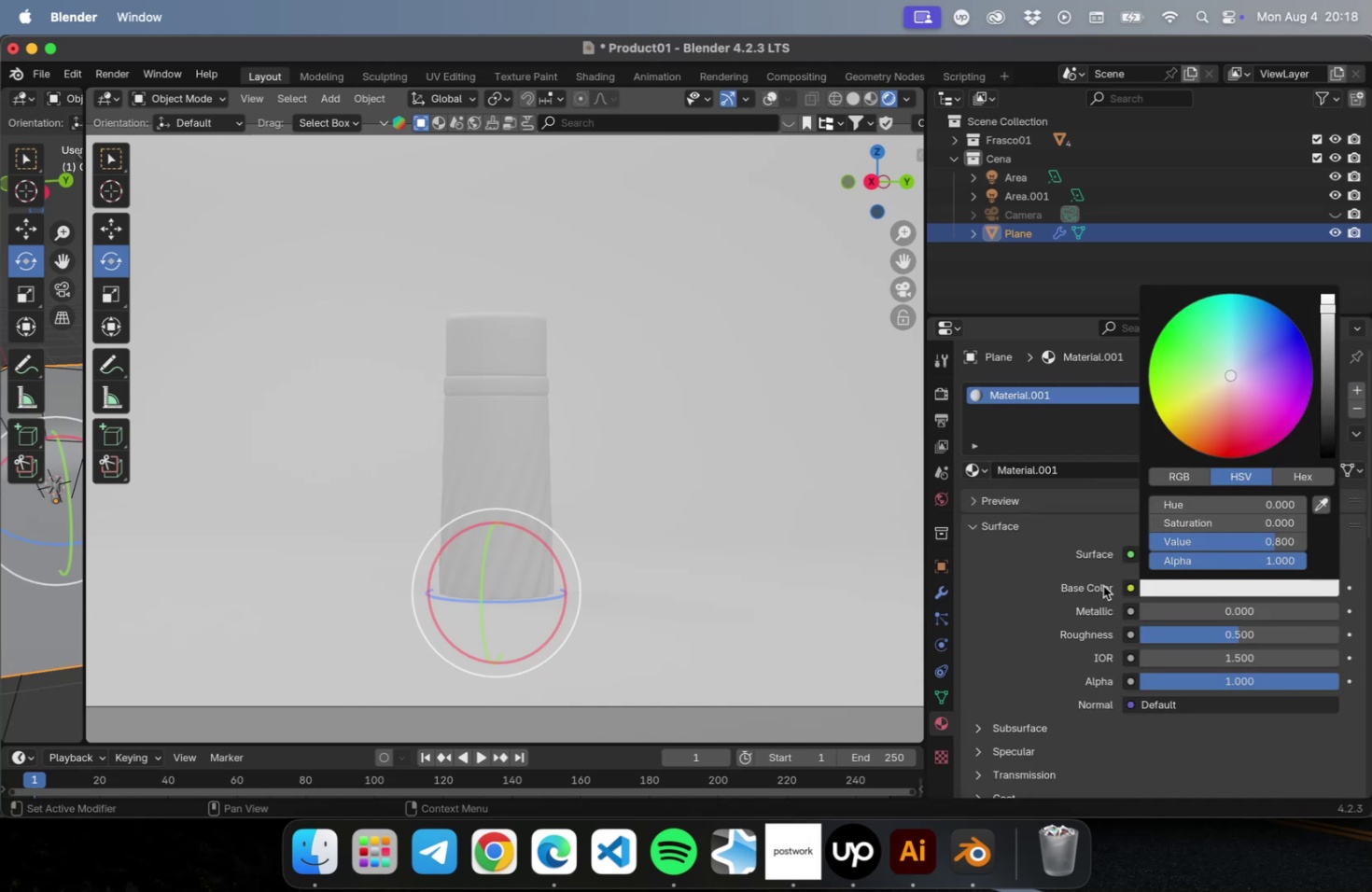 
left_click([1037, 600])
 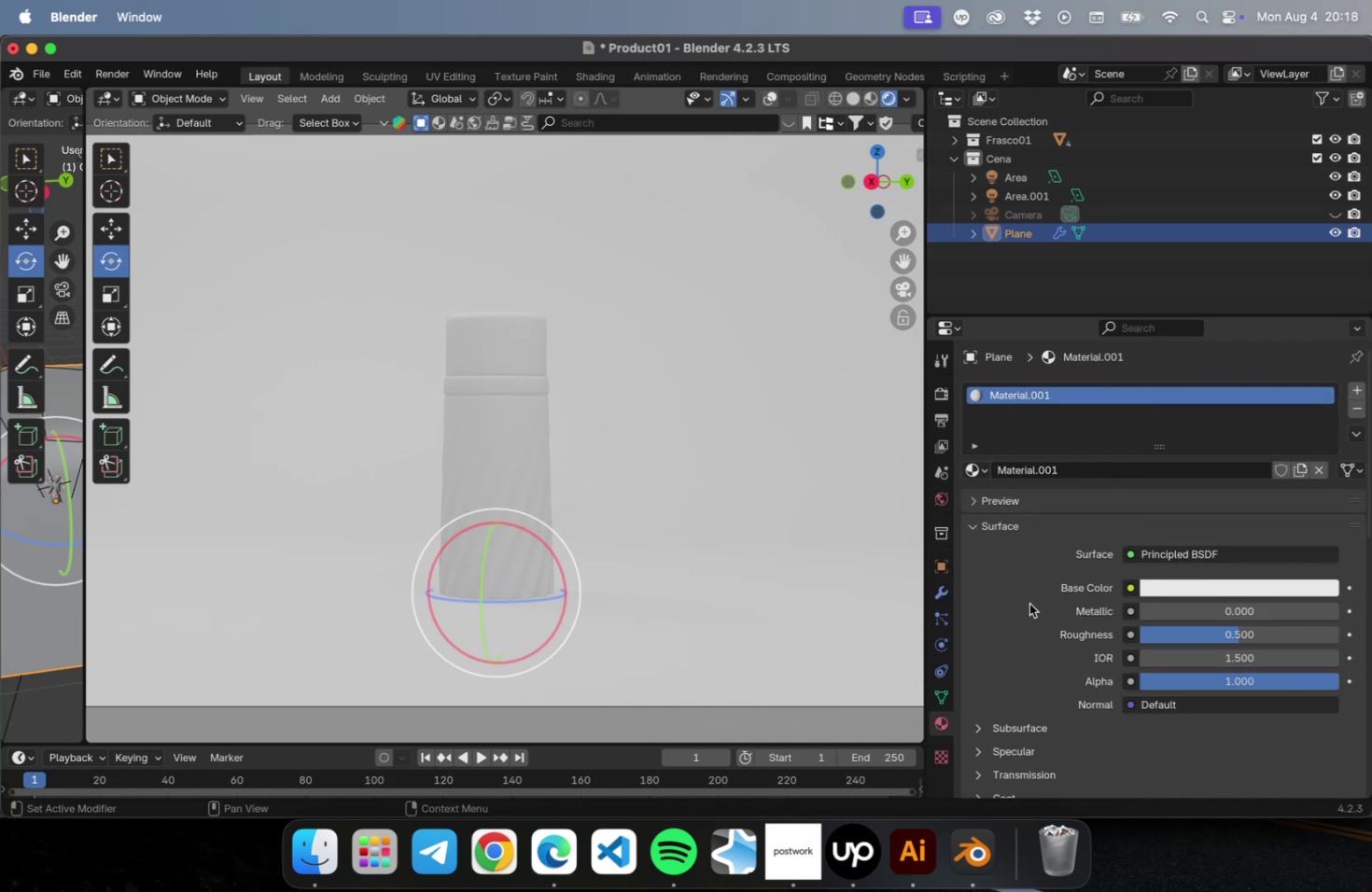 
scroll: coordinate [1020, 651], scroll_direction: down, amount: 5.0
 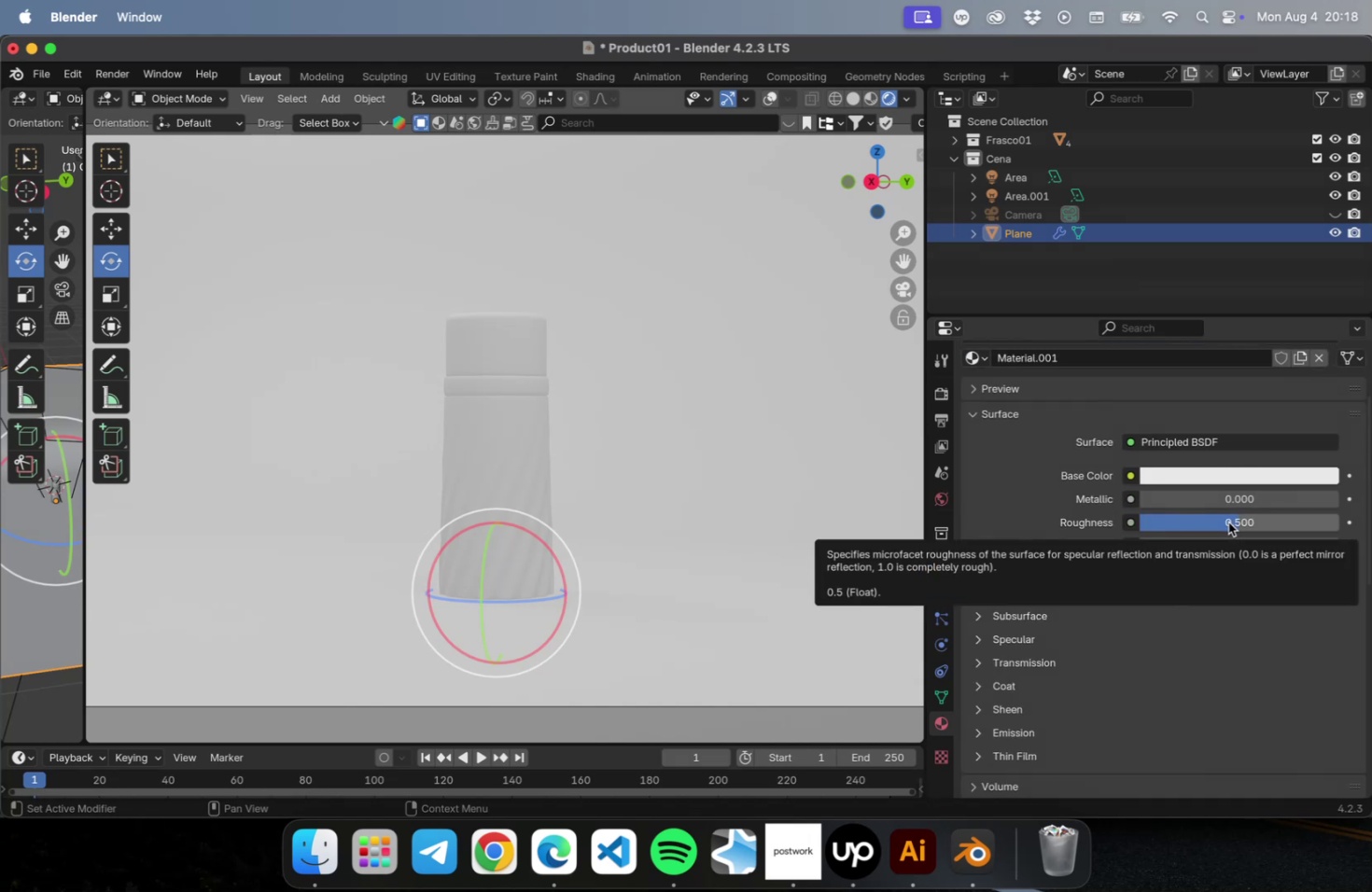 
left_click_drag(start_coordinate=[1233, 523], to_coordinate=[1172, 523])
 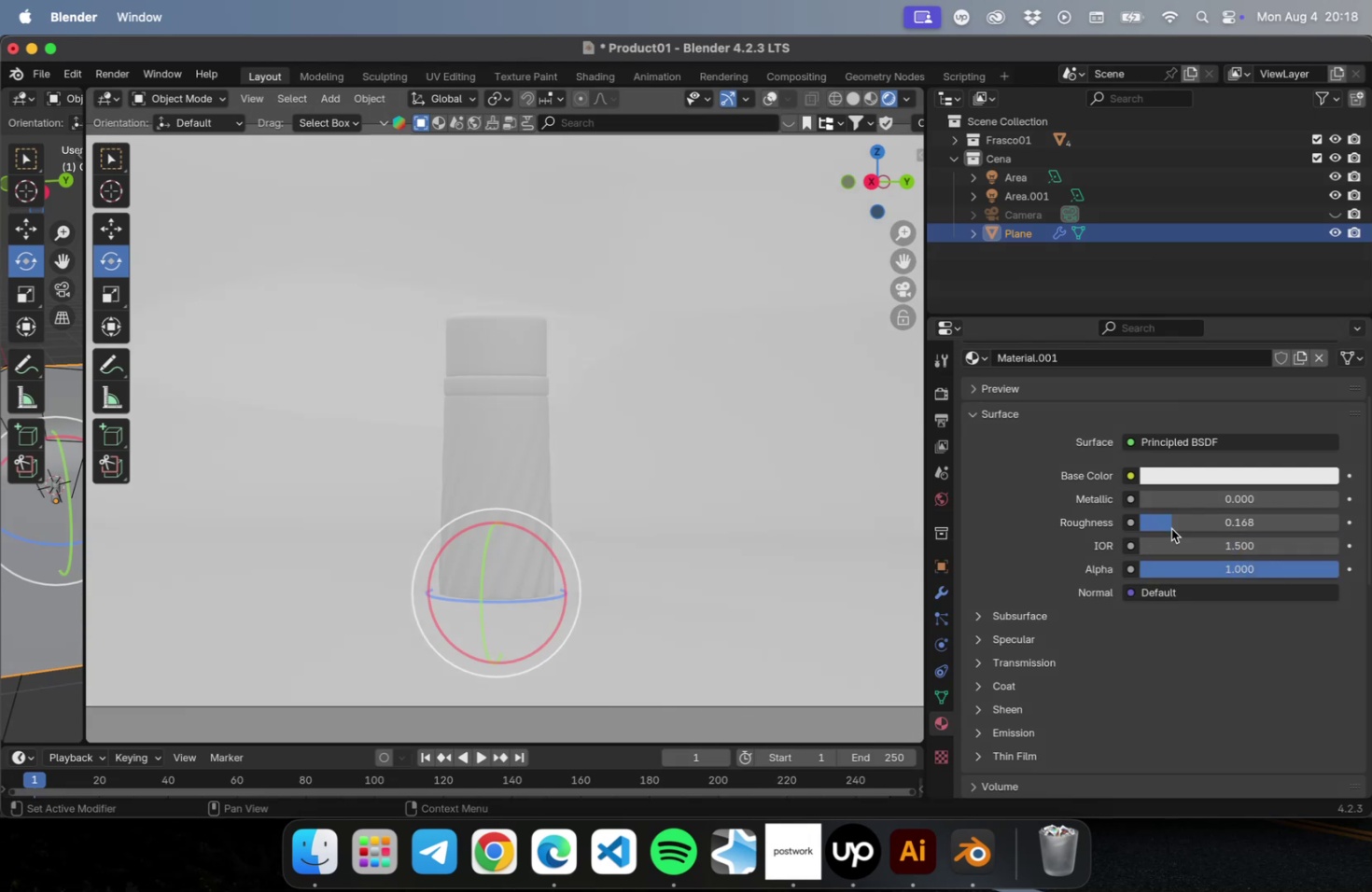 
left_click_drag(start_coordinate=[1182, 520], to_coordinate=[1204, 515])
 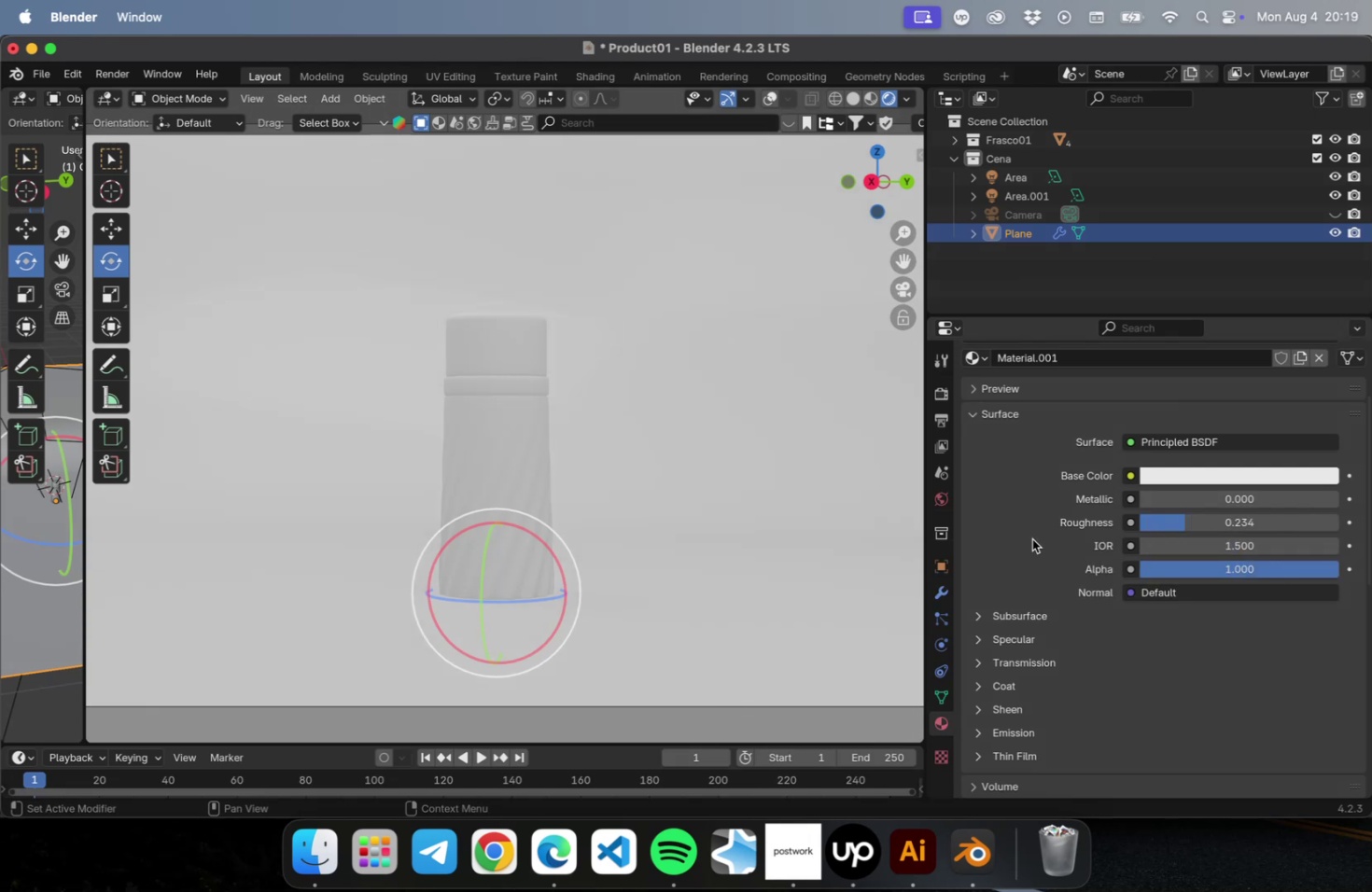 
left_click([1012, 536])
 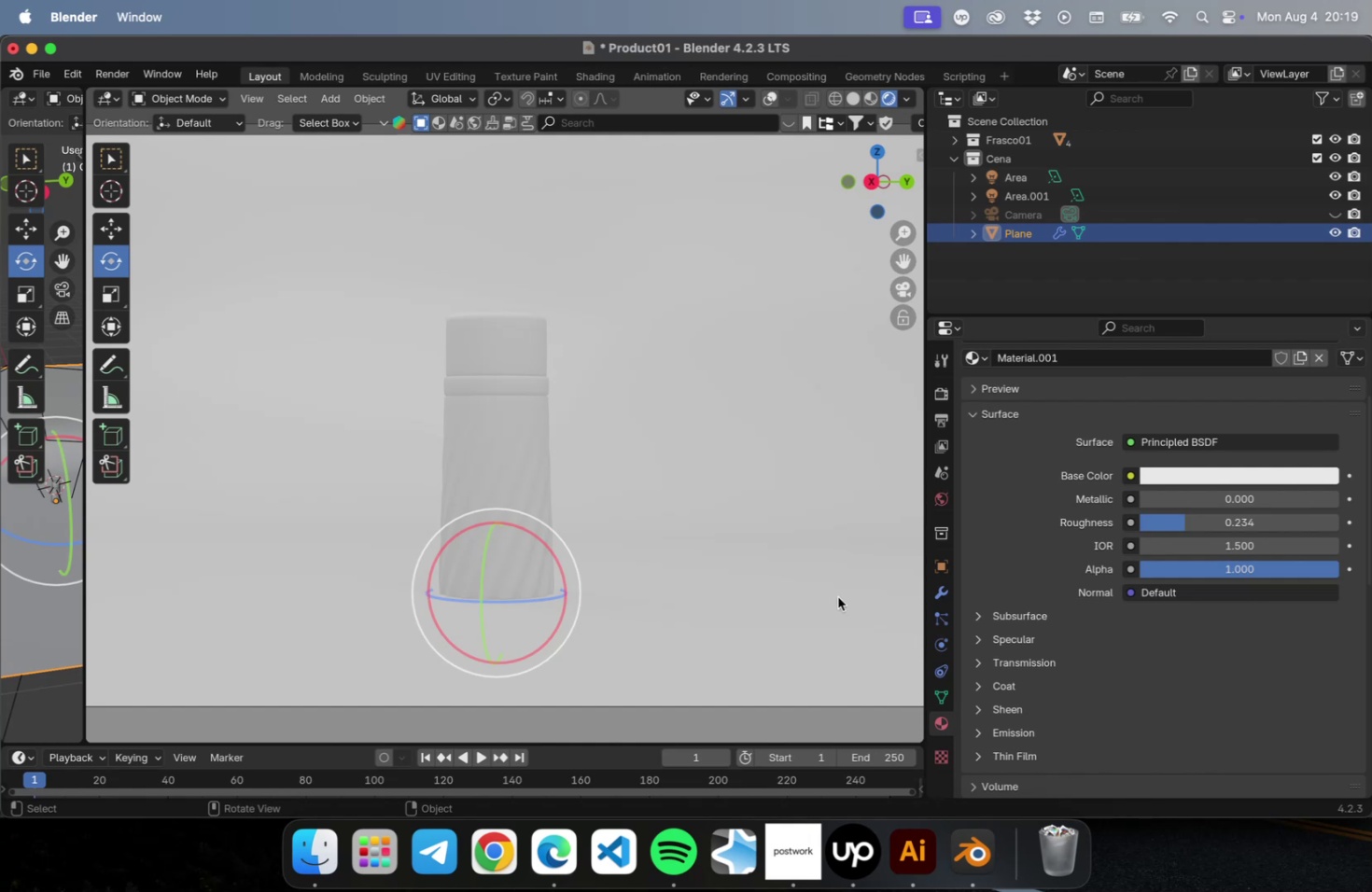 
left_click([835, 597])
 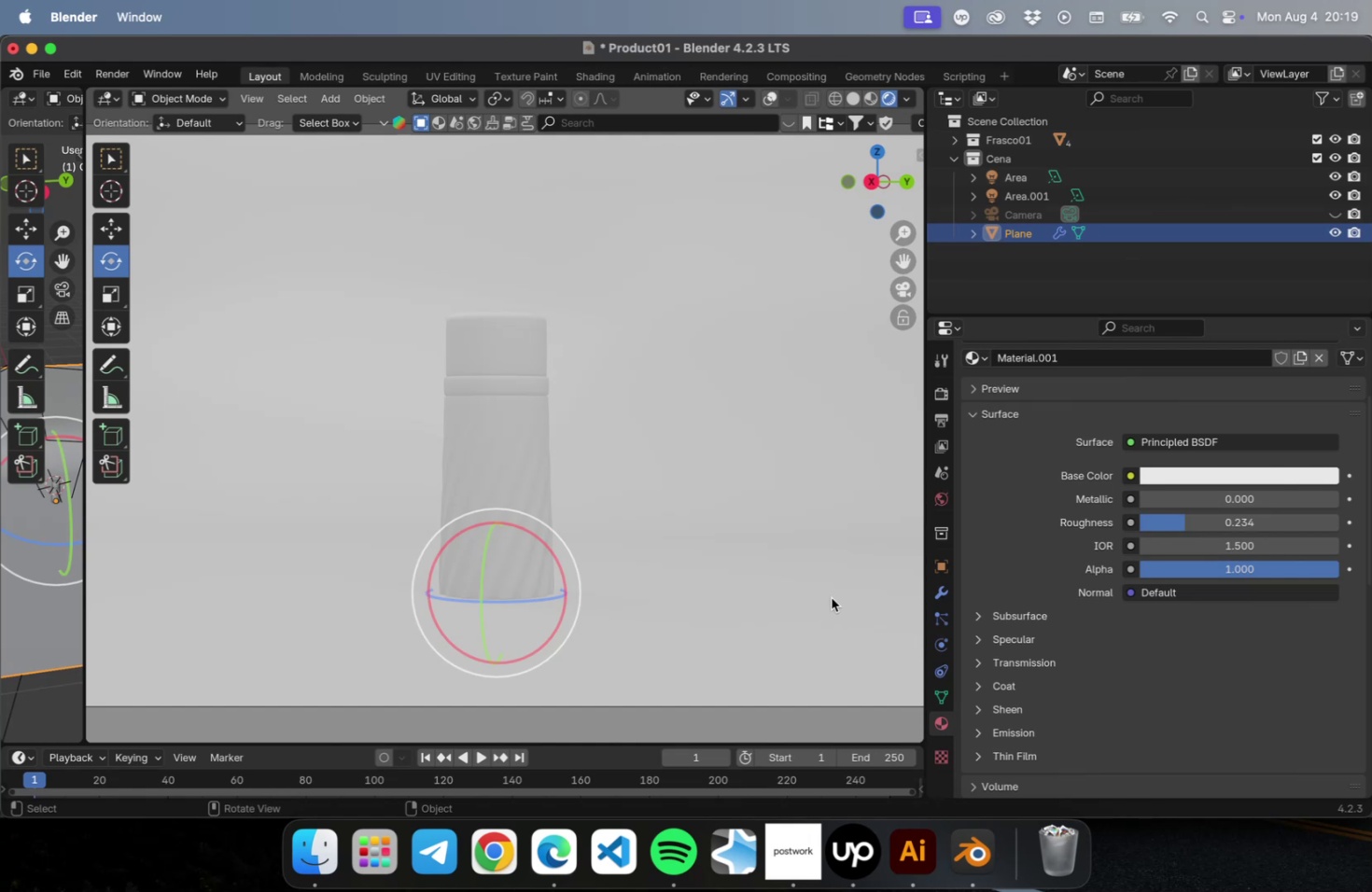 
left_click([1047, 286])
 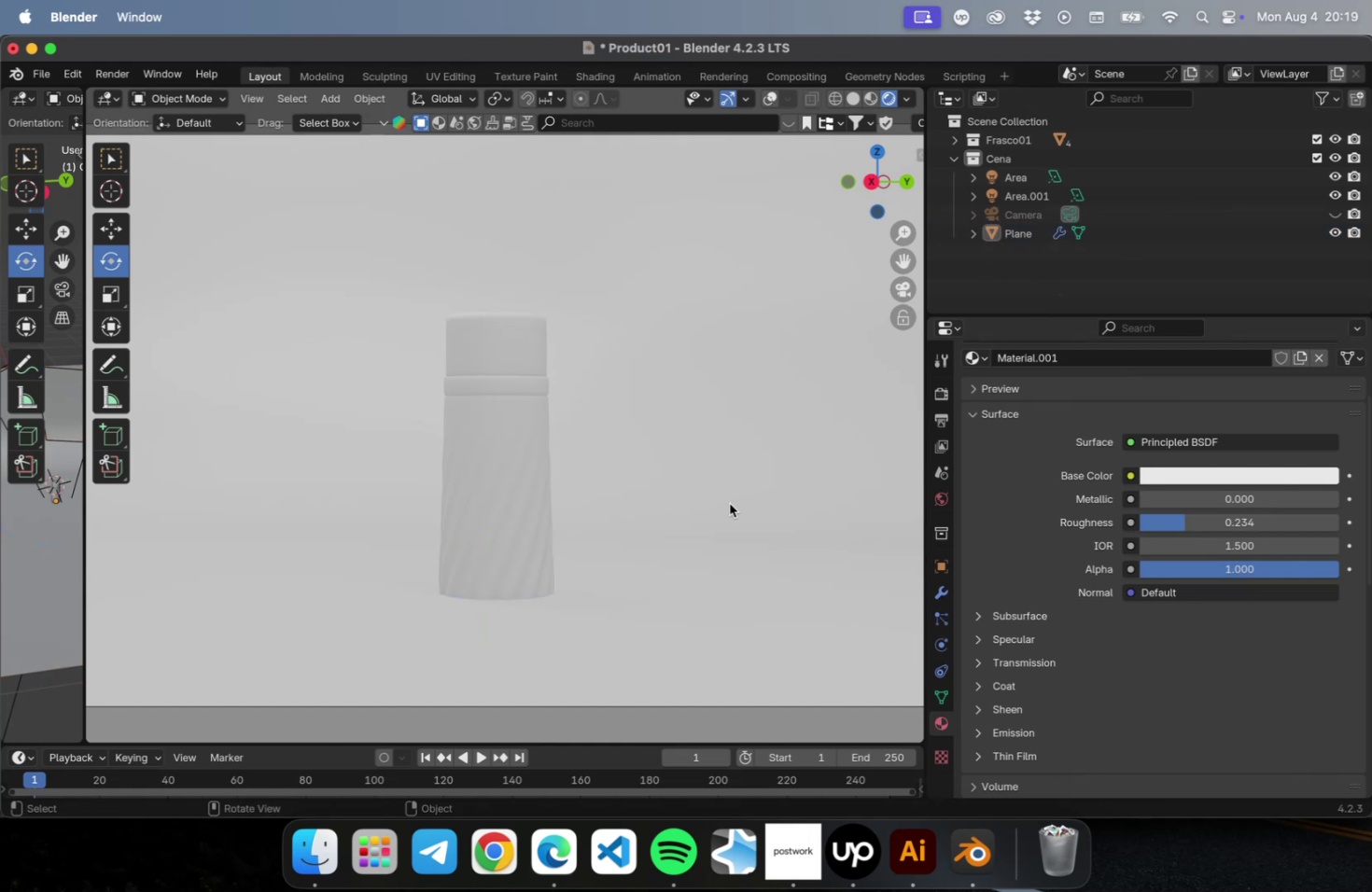 
left_click([492, 521])
 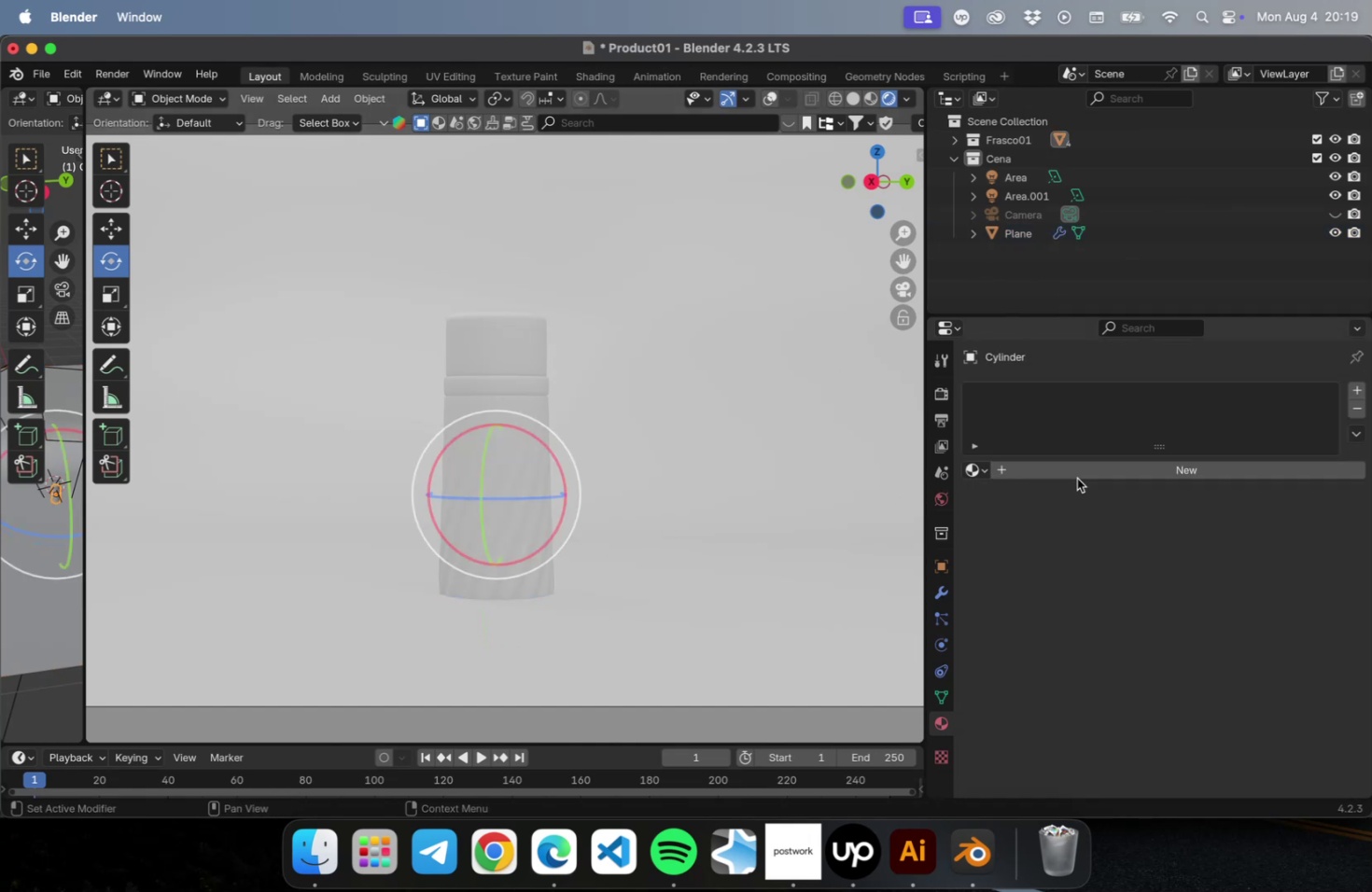 
left_click([1079, 473])
 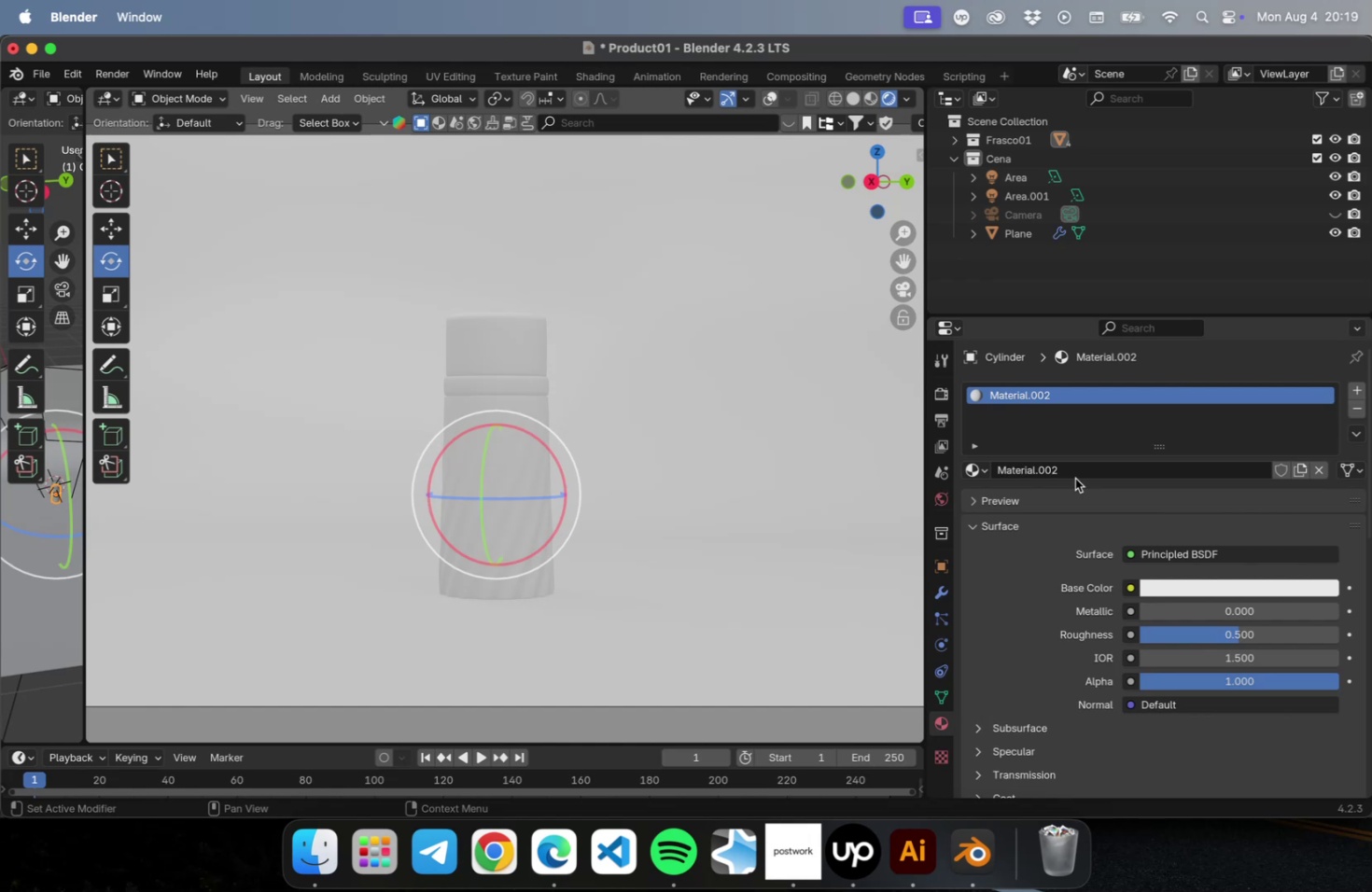 
double_click([1072, 475])
 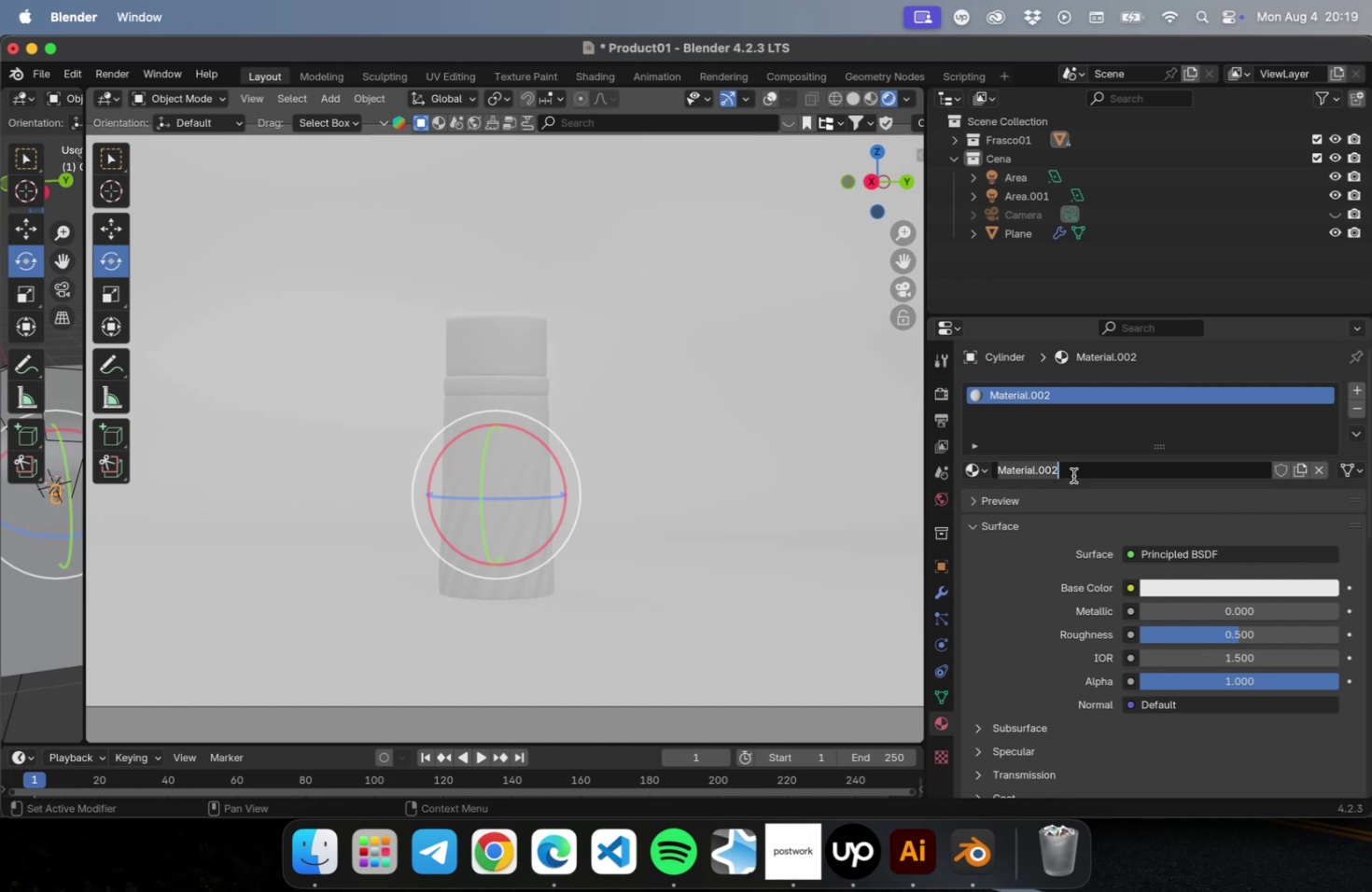 
triple_click([1072, 474])
 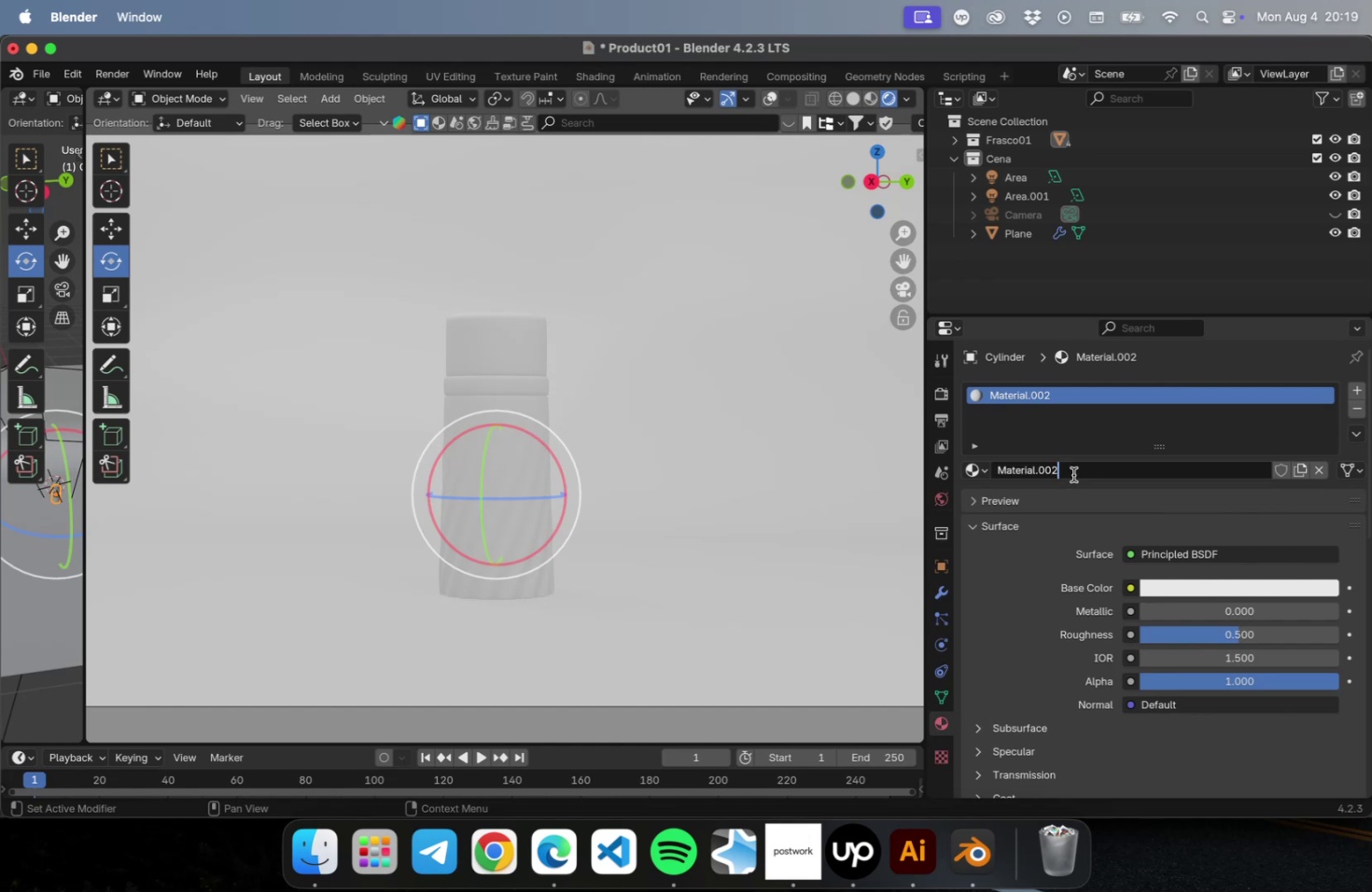 
key(Meta+CommandLeft)
 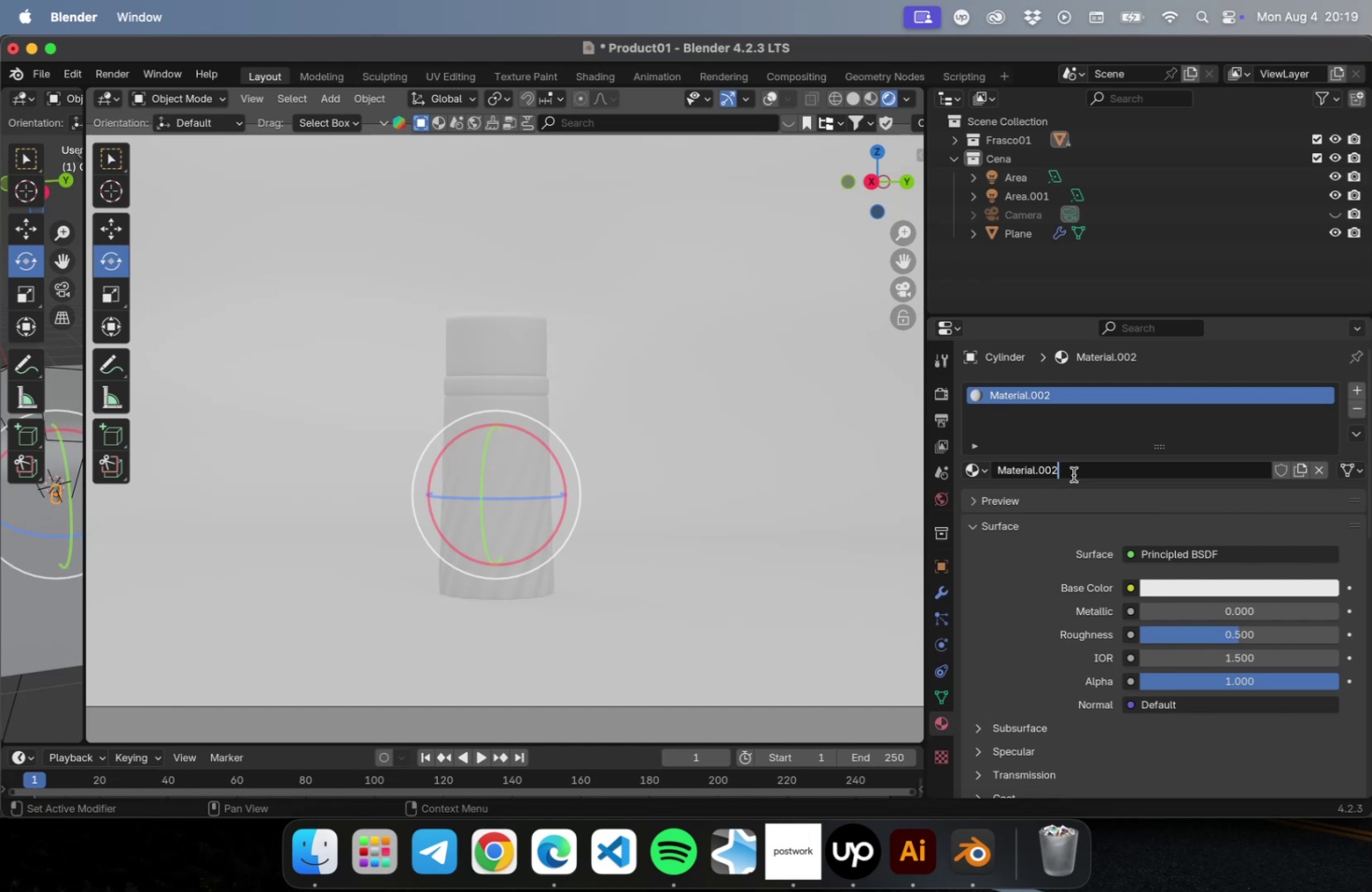 
key(Meta+A)
 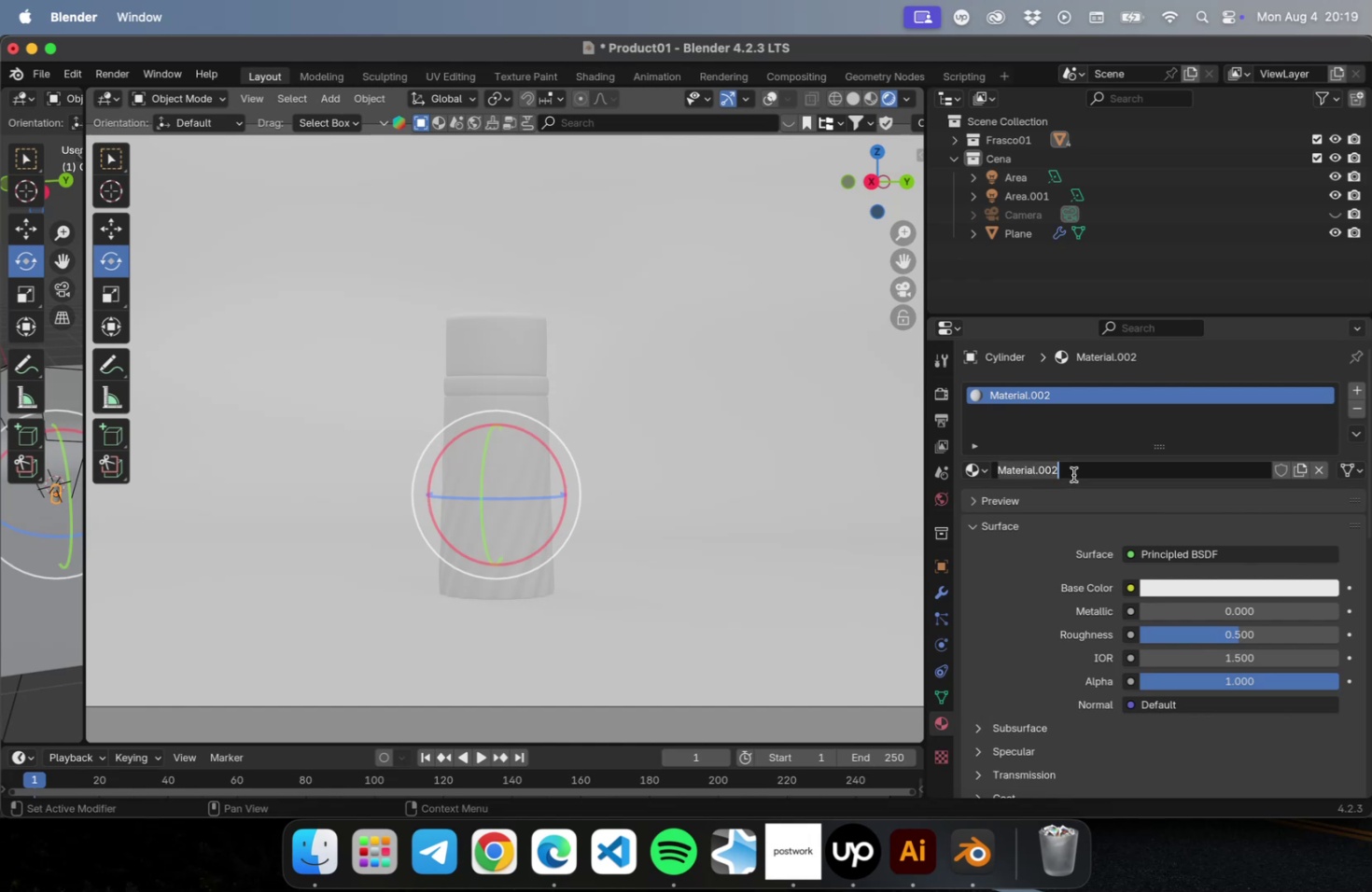 
type(Corpo)
 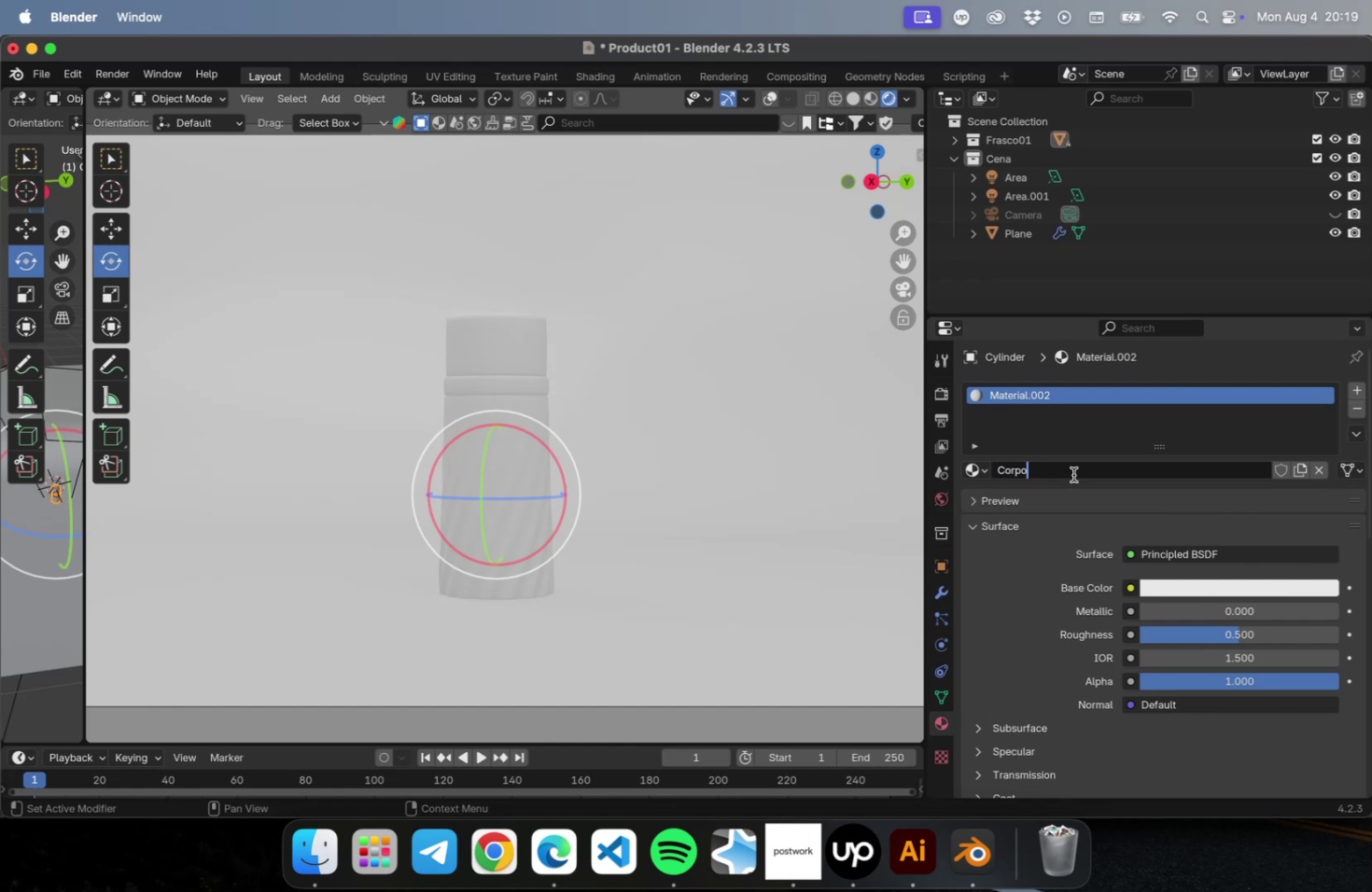 
key(Enter)
 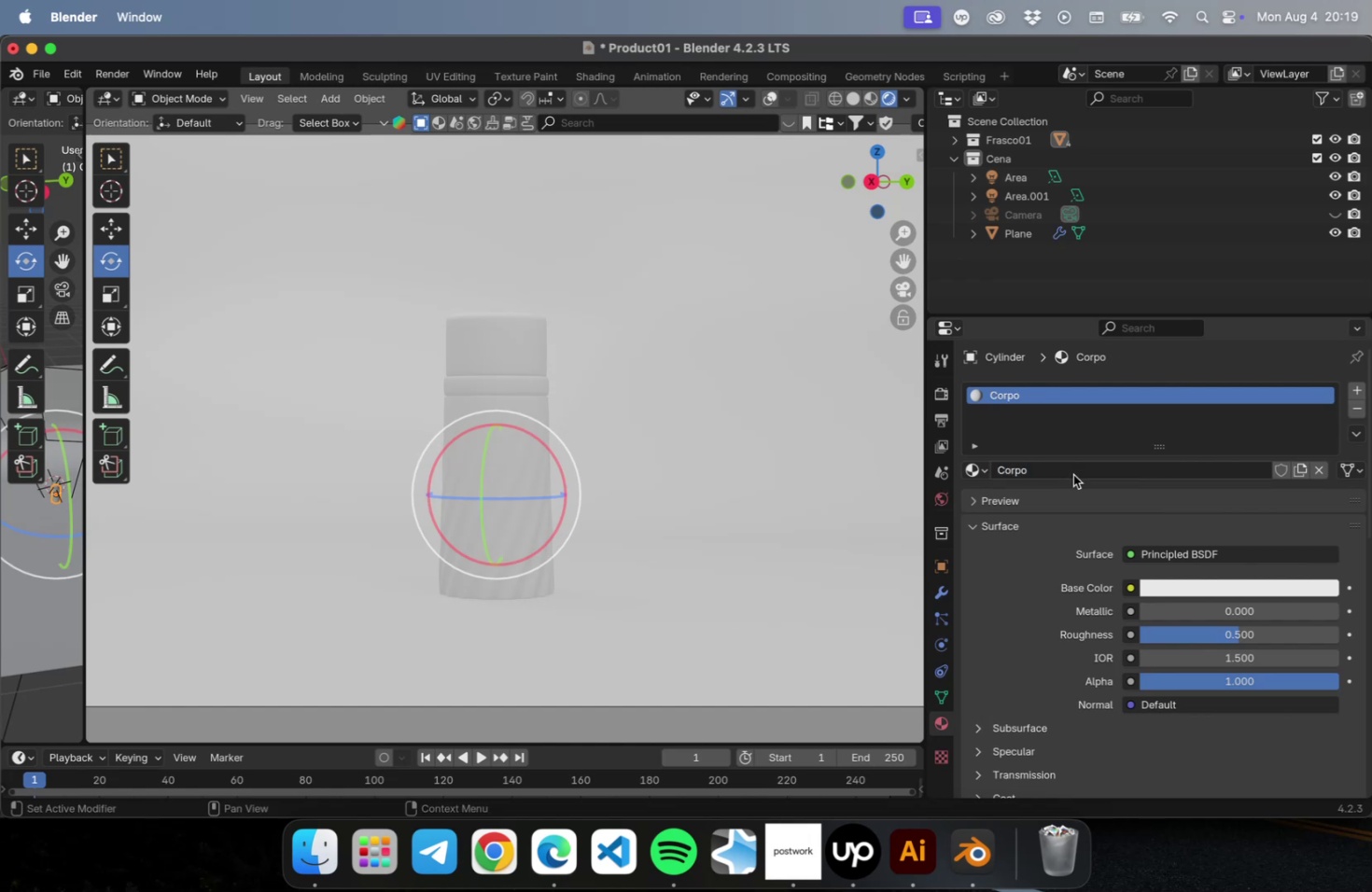 
left_click([791, 495])
 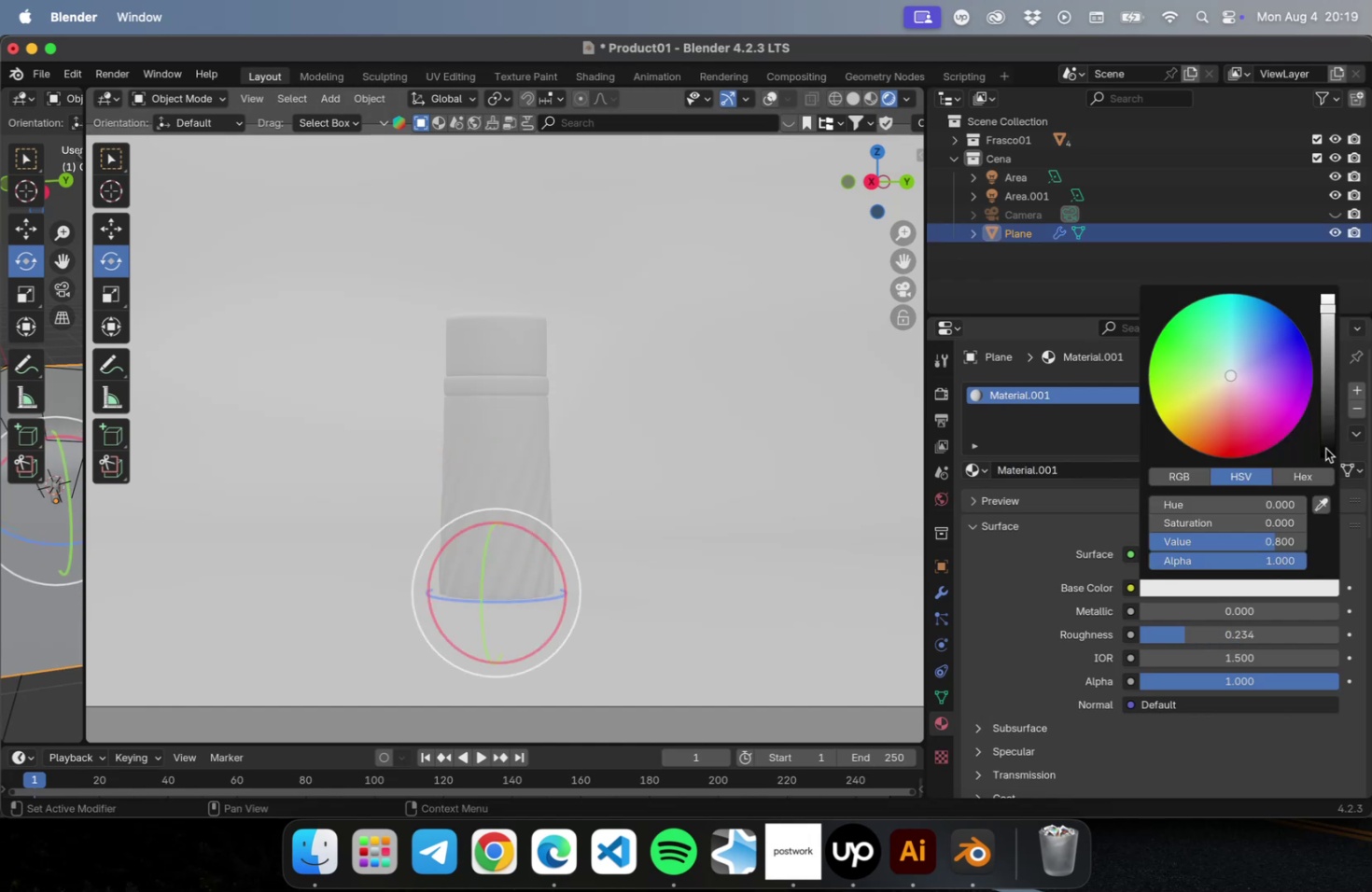 
left_click([1263, 369])
 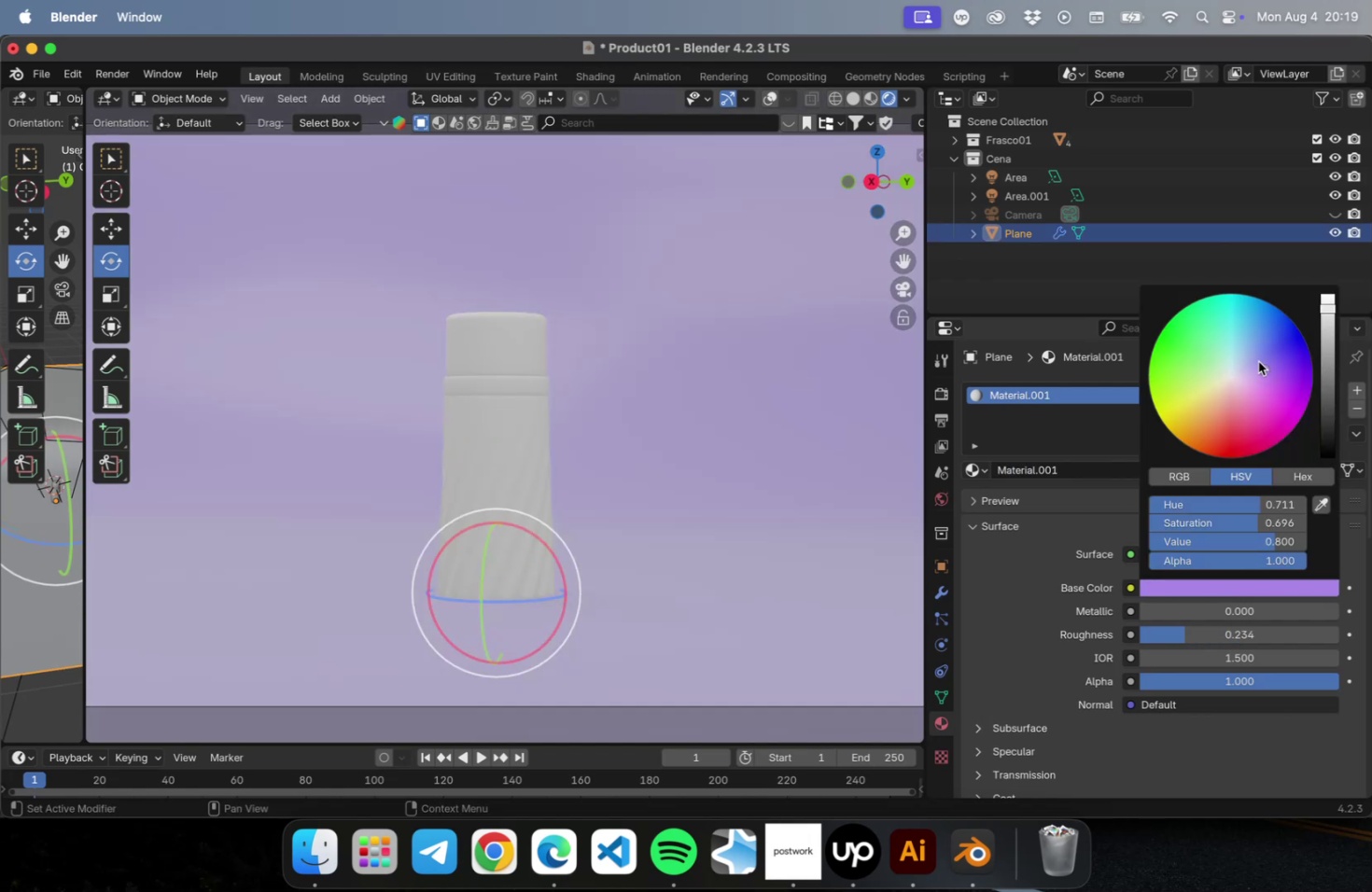 
left_click([1251, 340])
 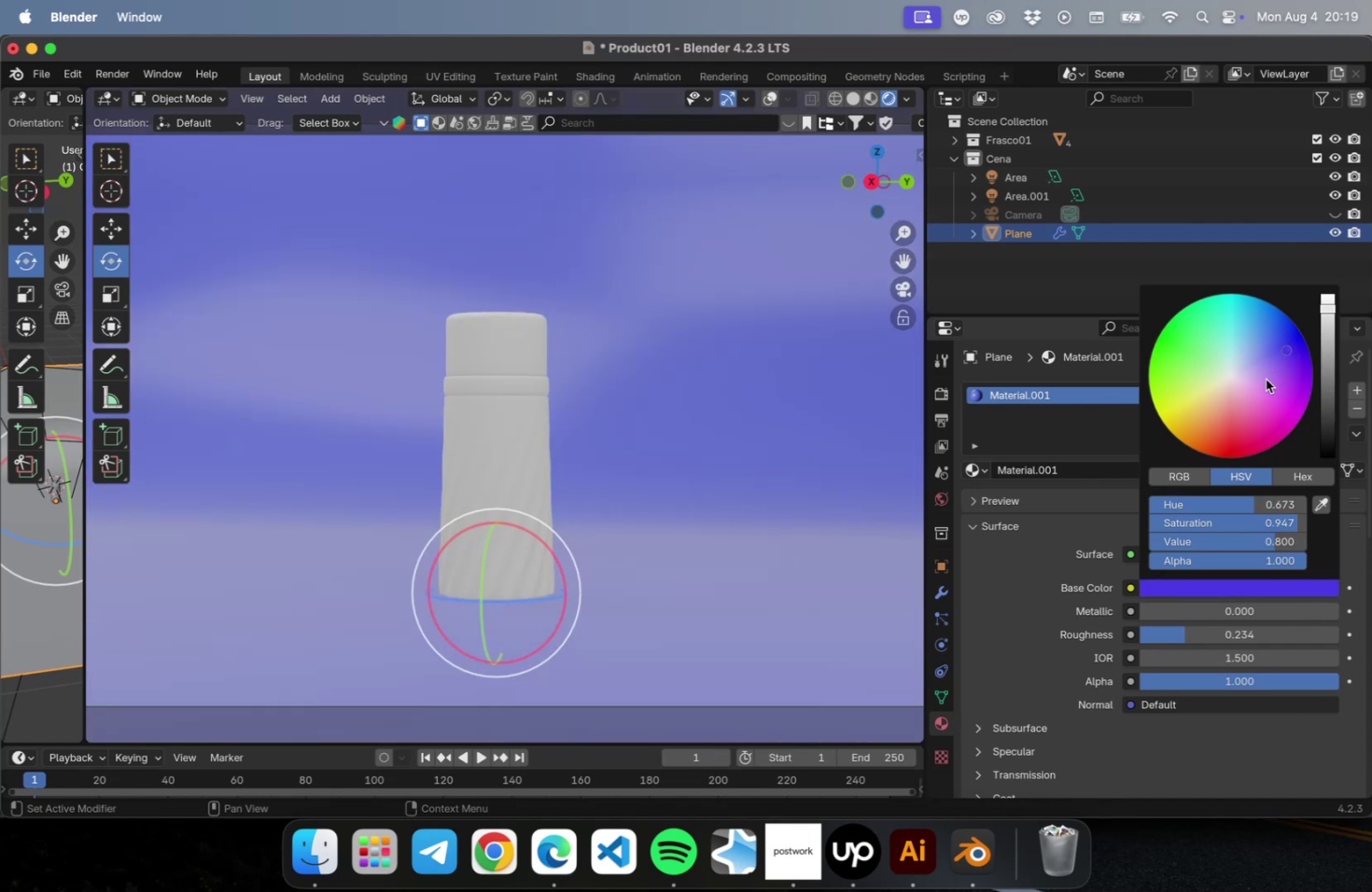 
left_click([1267, 363])
 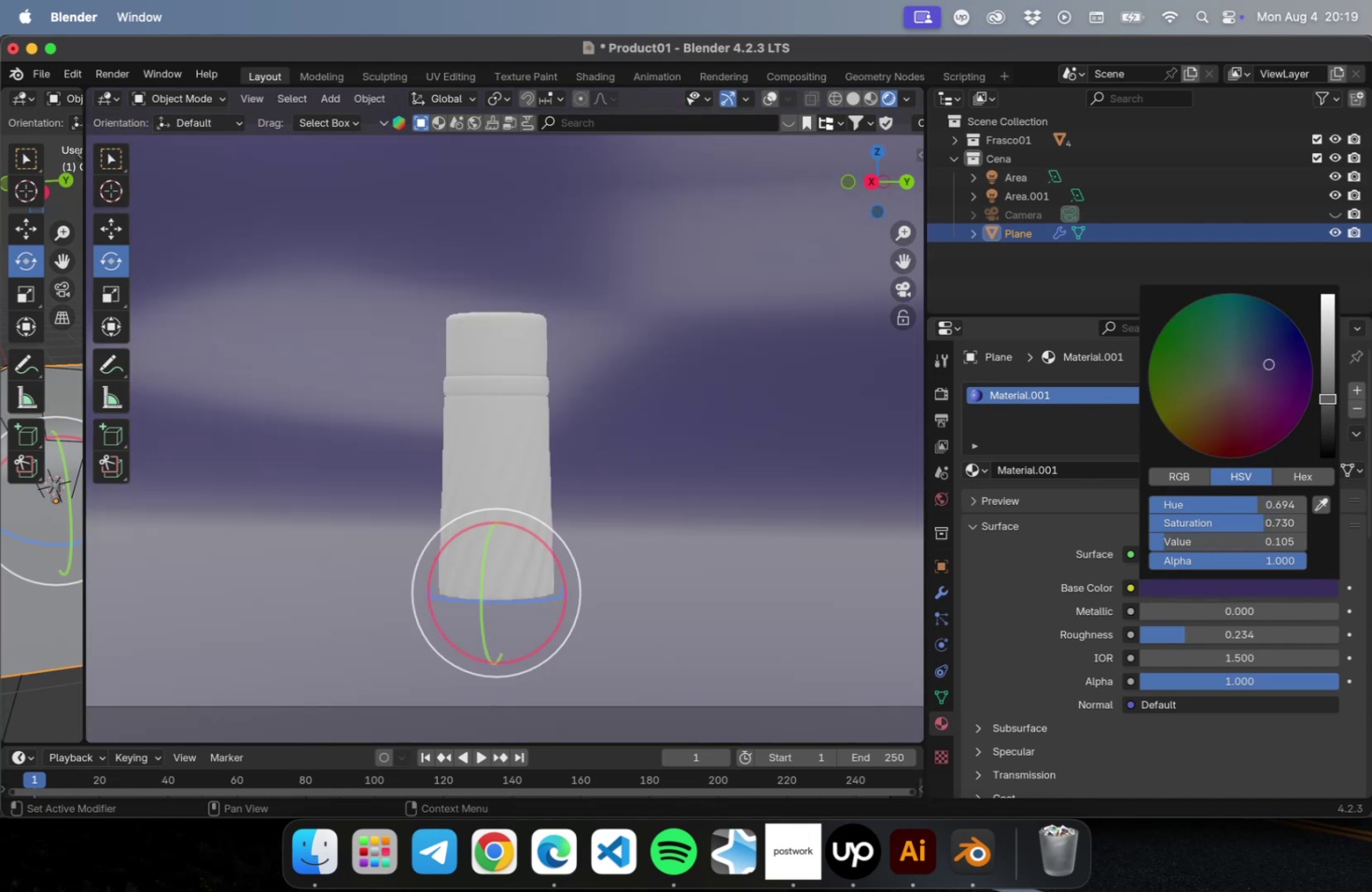 
left_click_drag(start_coordinate=[1327, 410], to_coordinate=[1331, 425])
 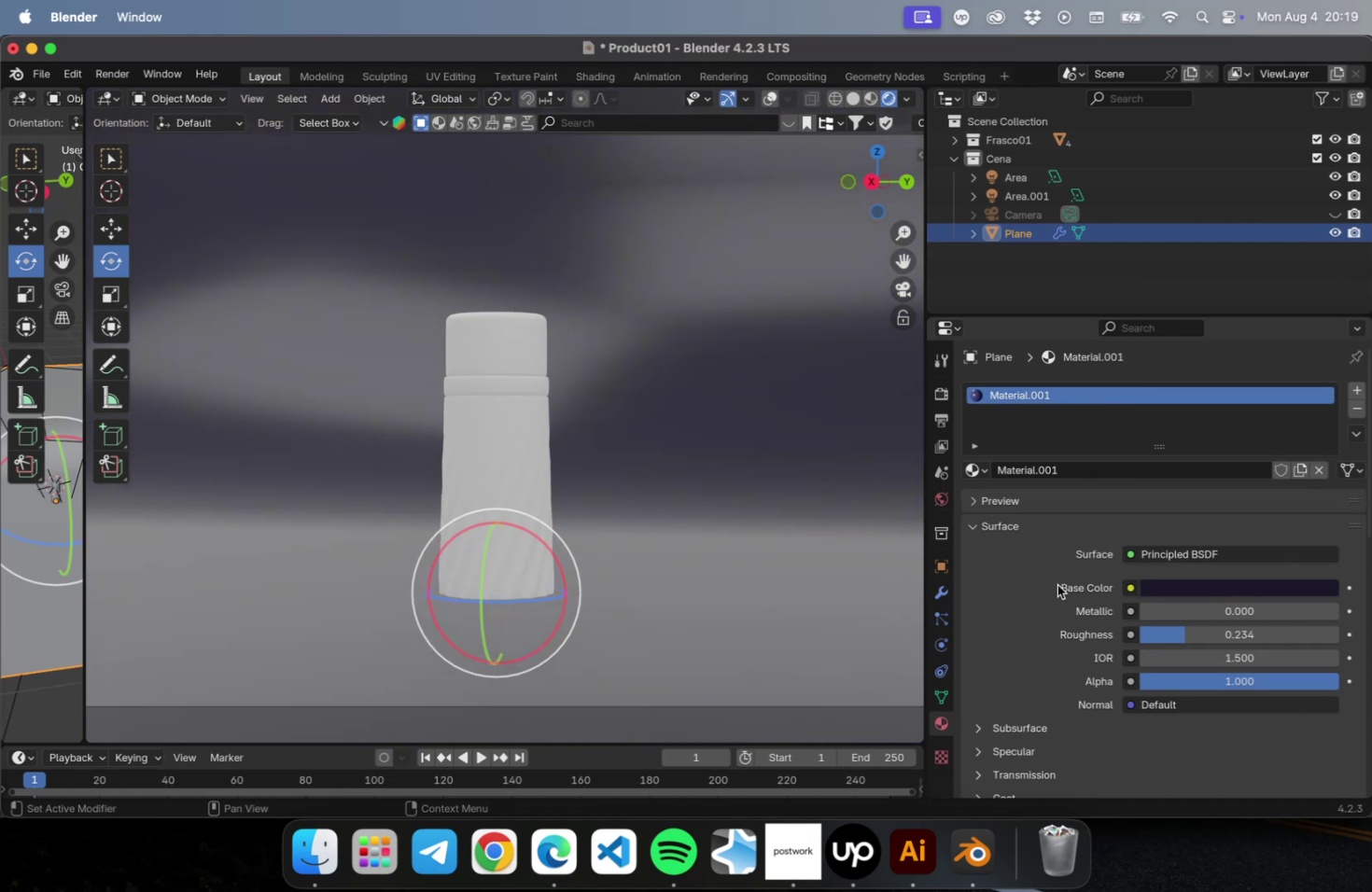 
left_click([1008, 600])
 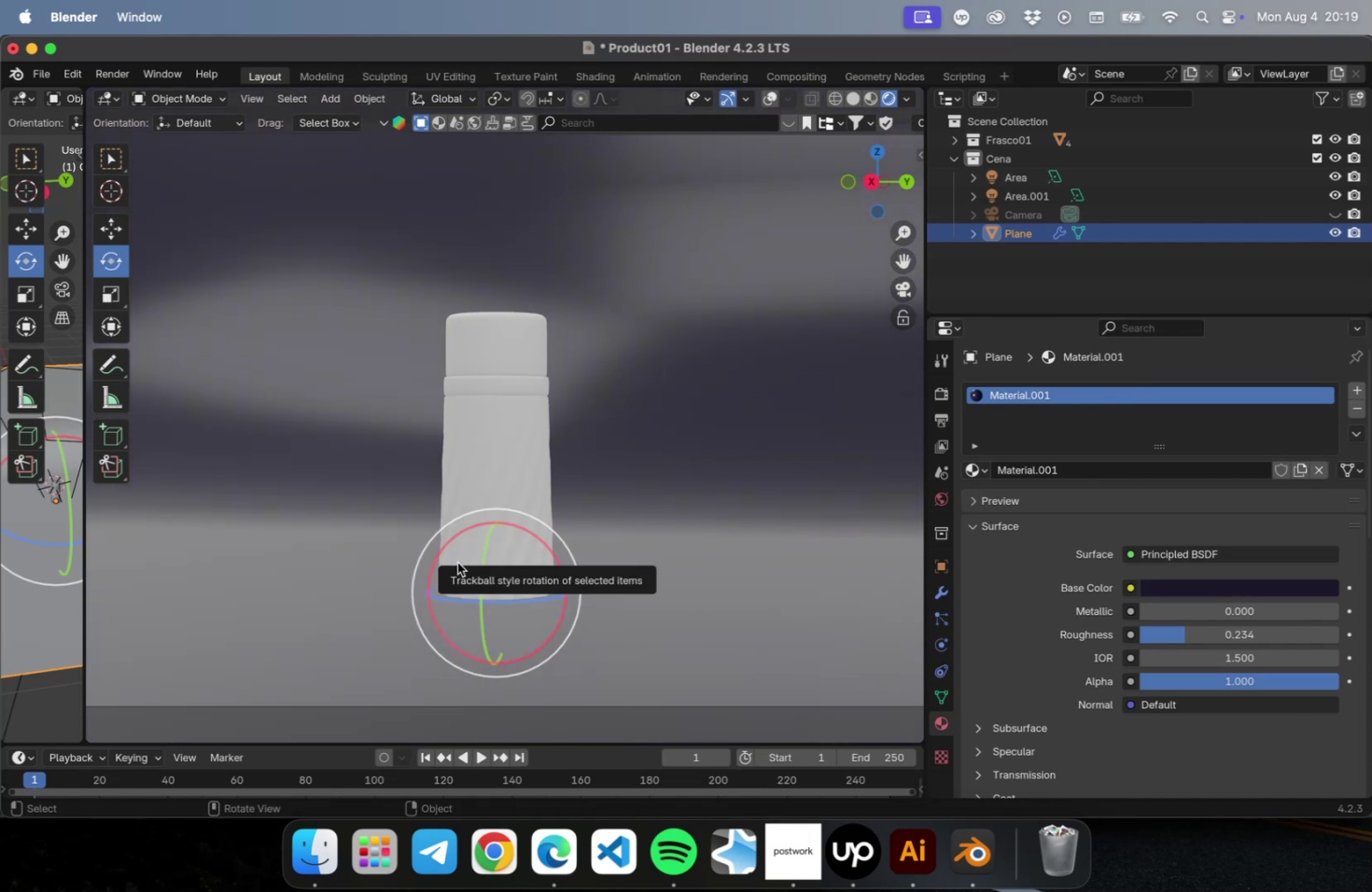 
left_click([472, 456])
 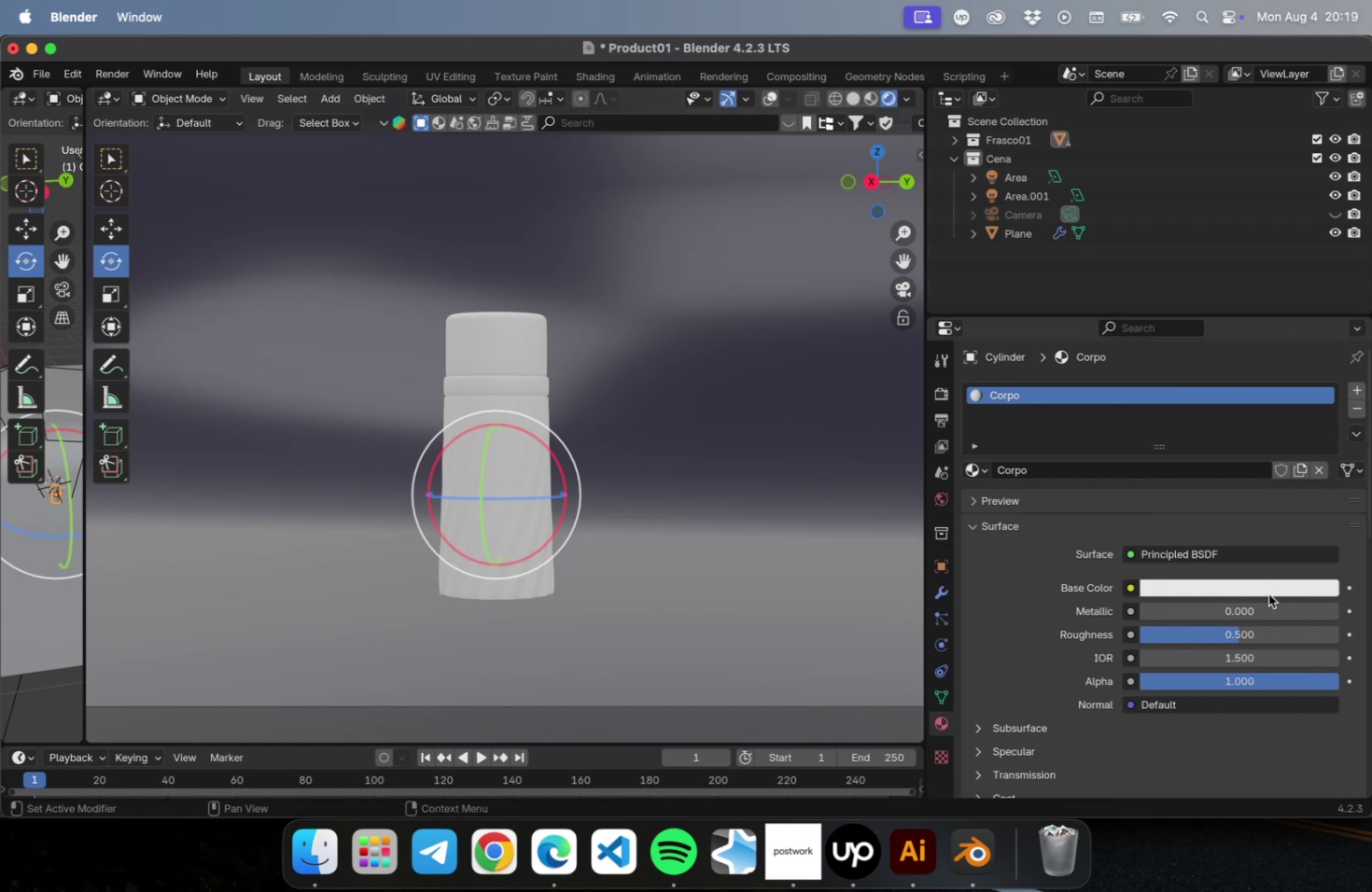 
left_click_drag(start_coordinate=[1234, 637], to_coordinate=[1163, 638])
 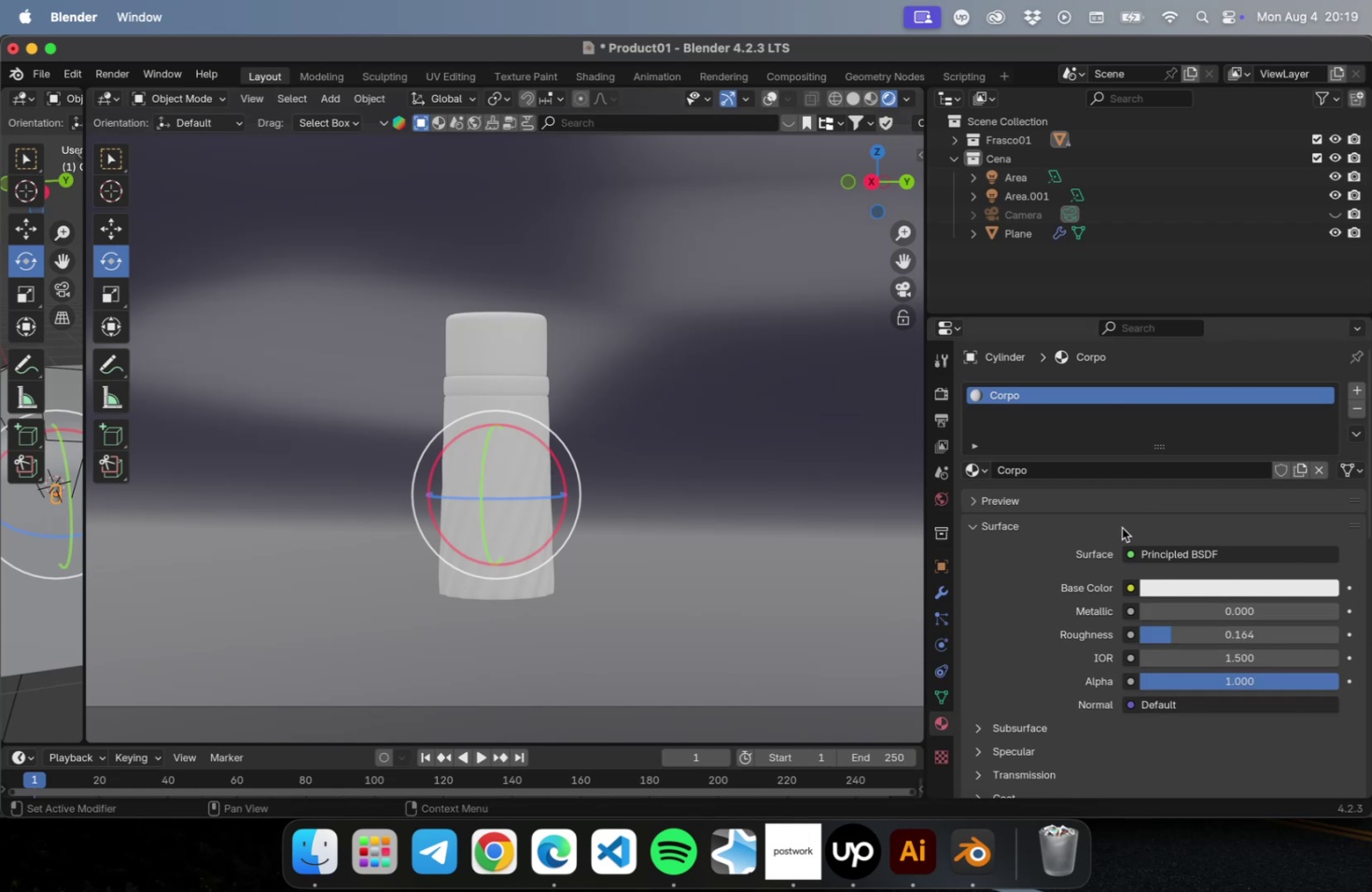 
left_click([1043, 428])
 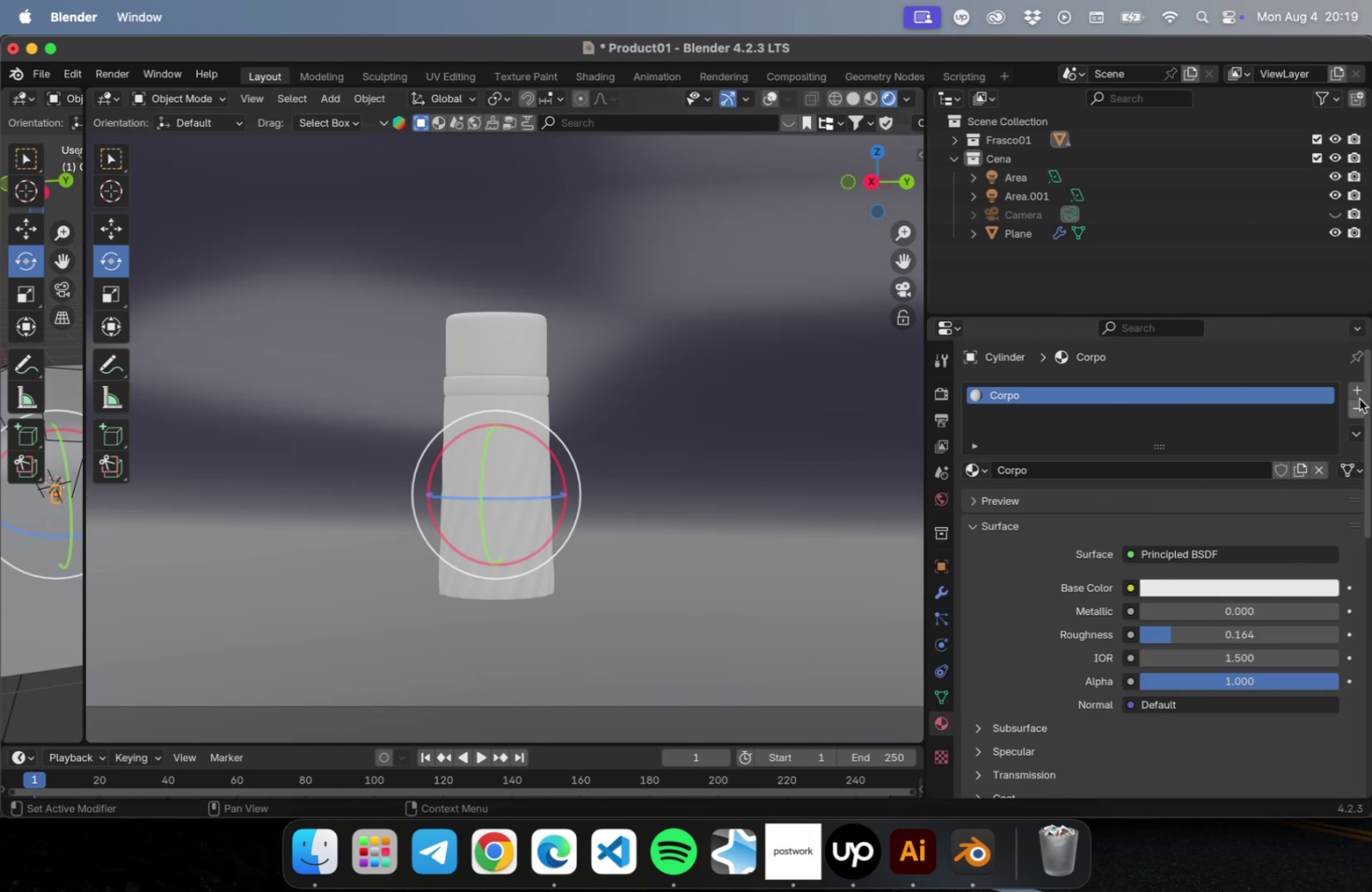 
left_click([1358, 393])
 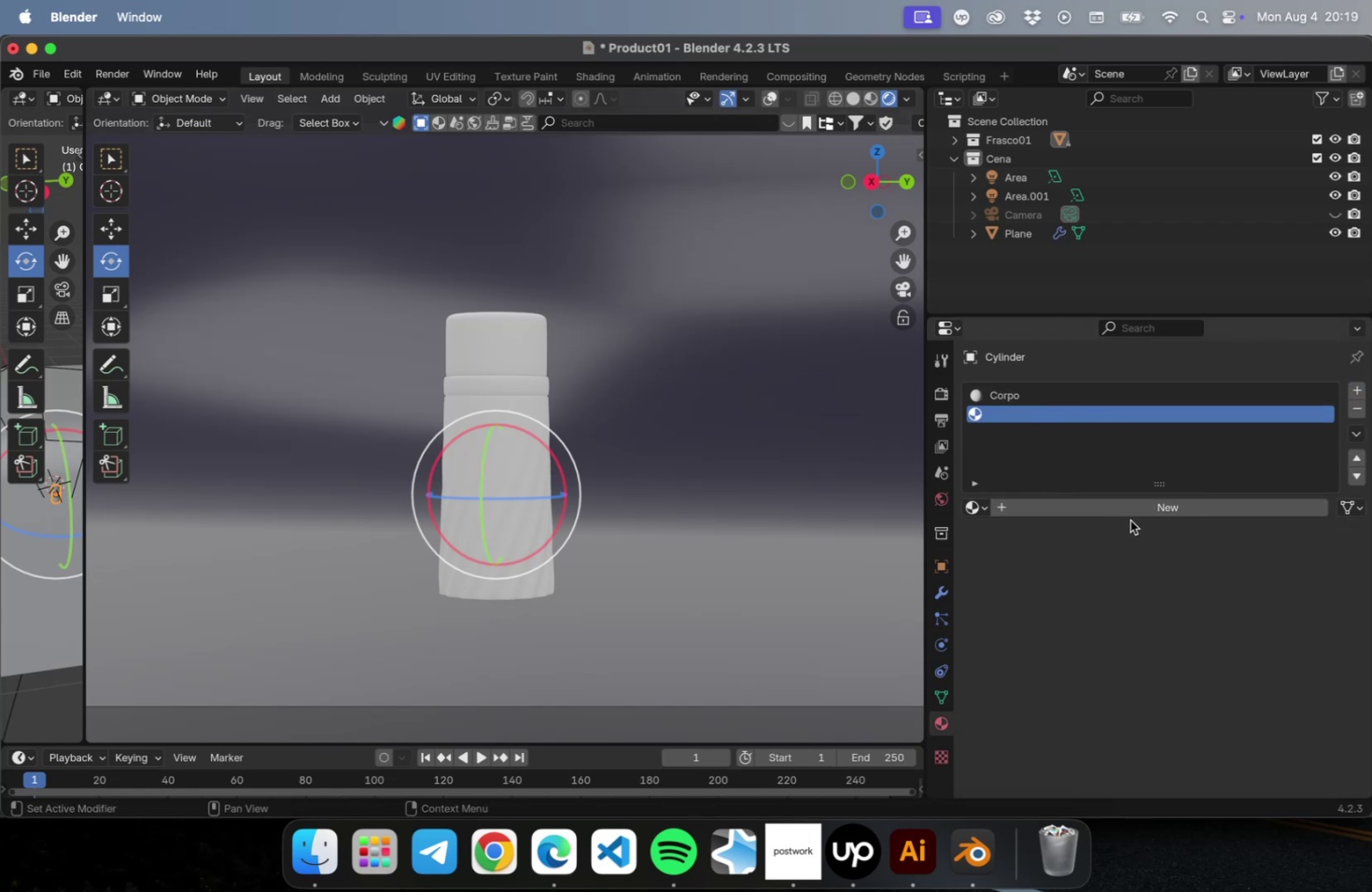 
left_click([1127, 513])
 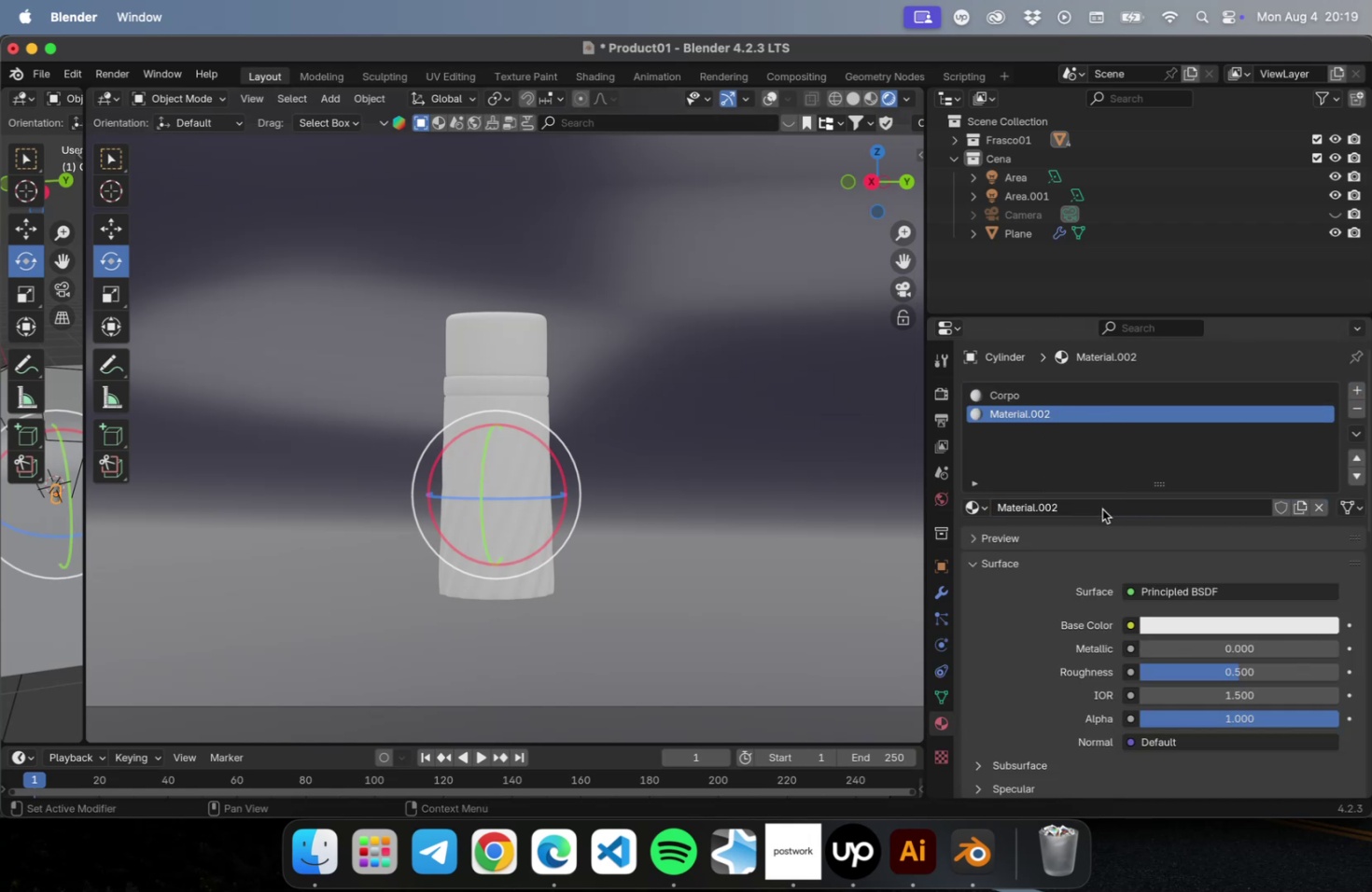 
double_click([1100, 509])
 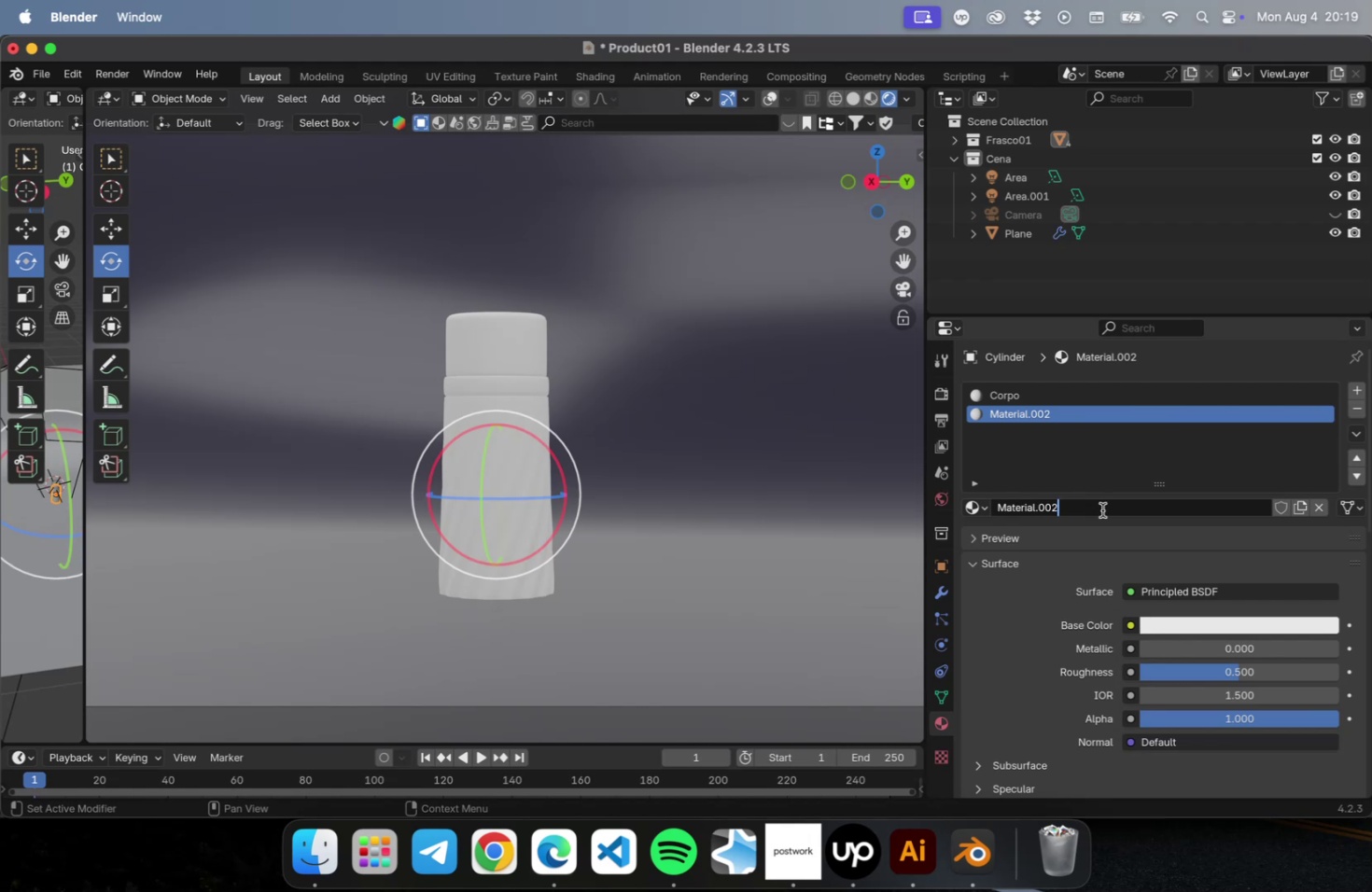 
key(Meta+CommandLeft)
 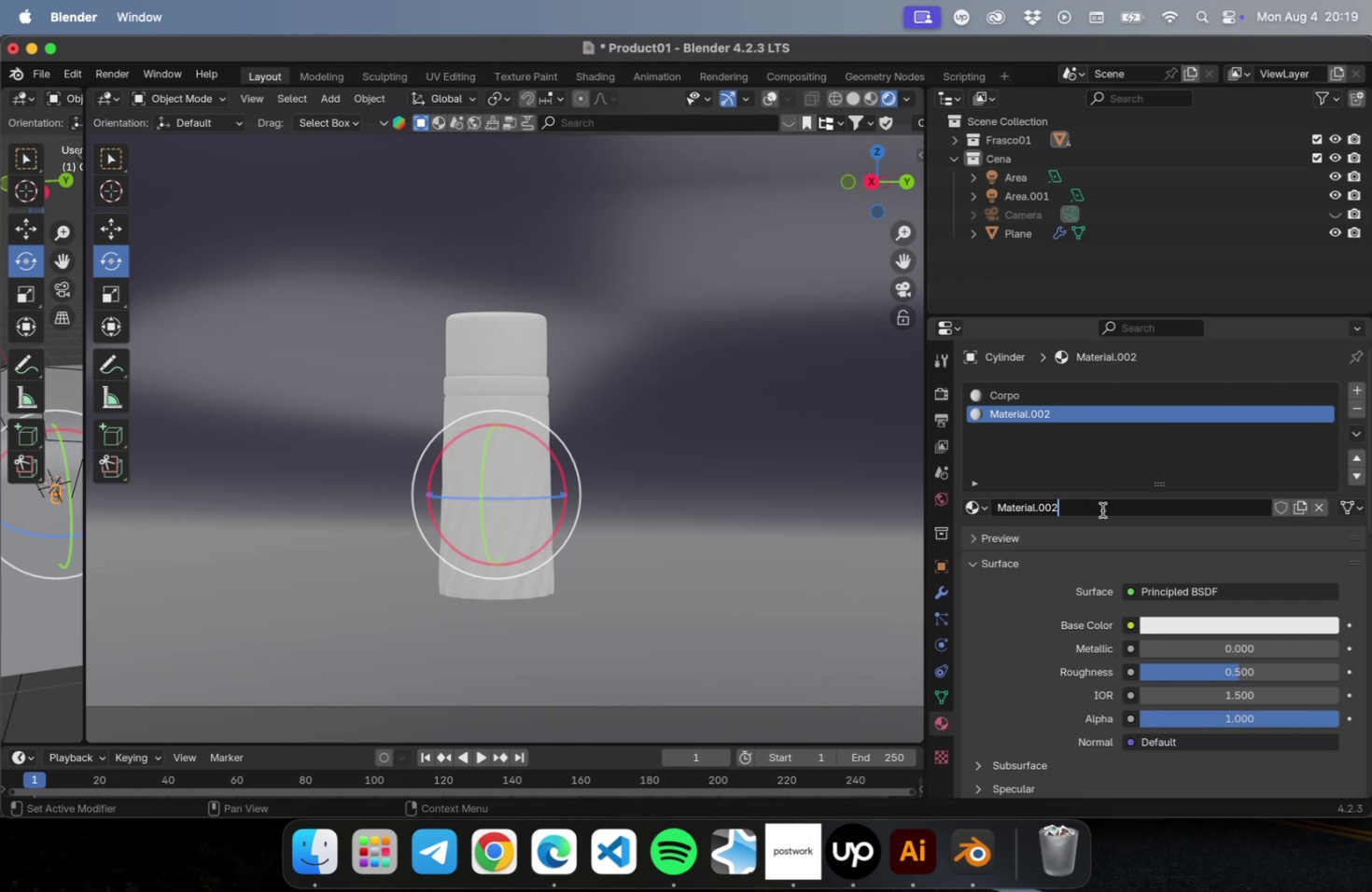 
key(Meta+A)
 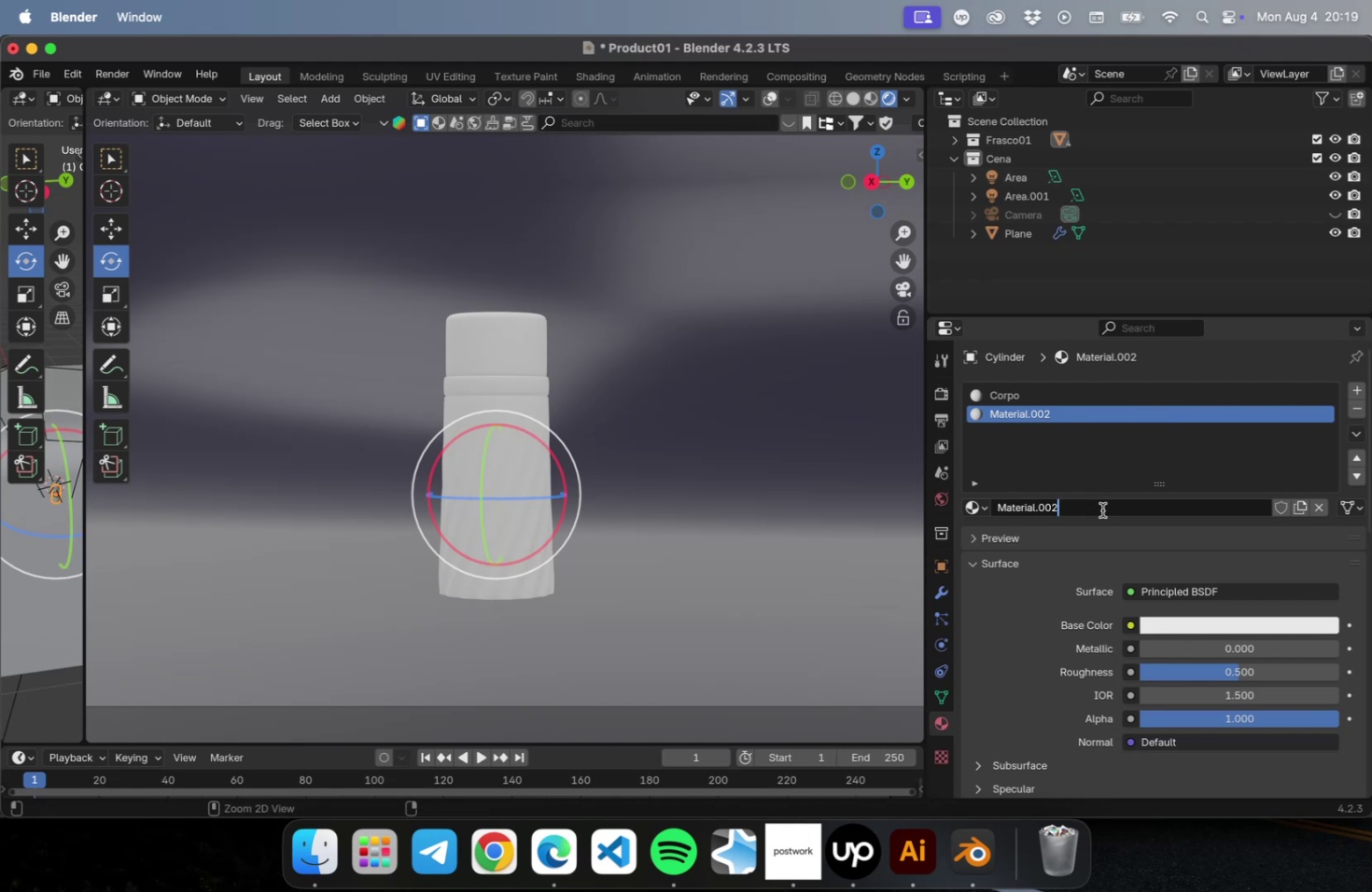 
type(Cromado)
 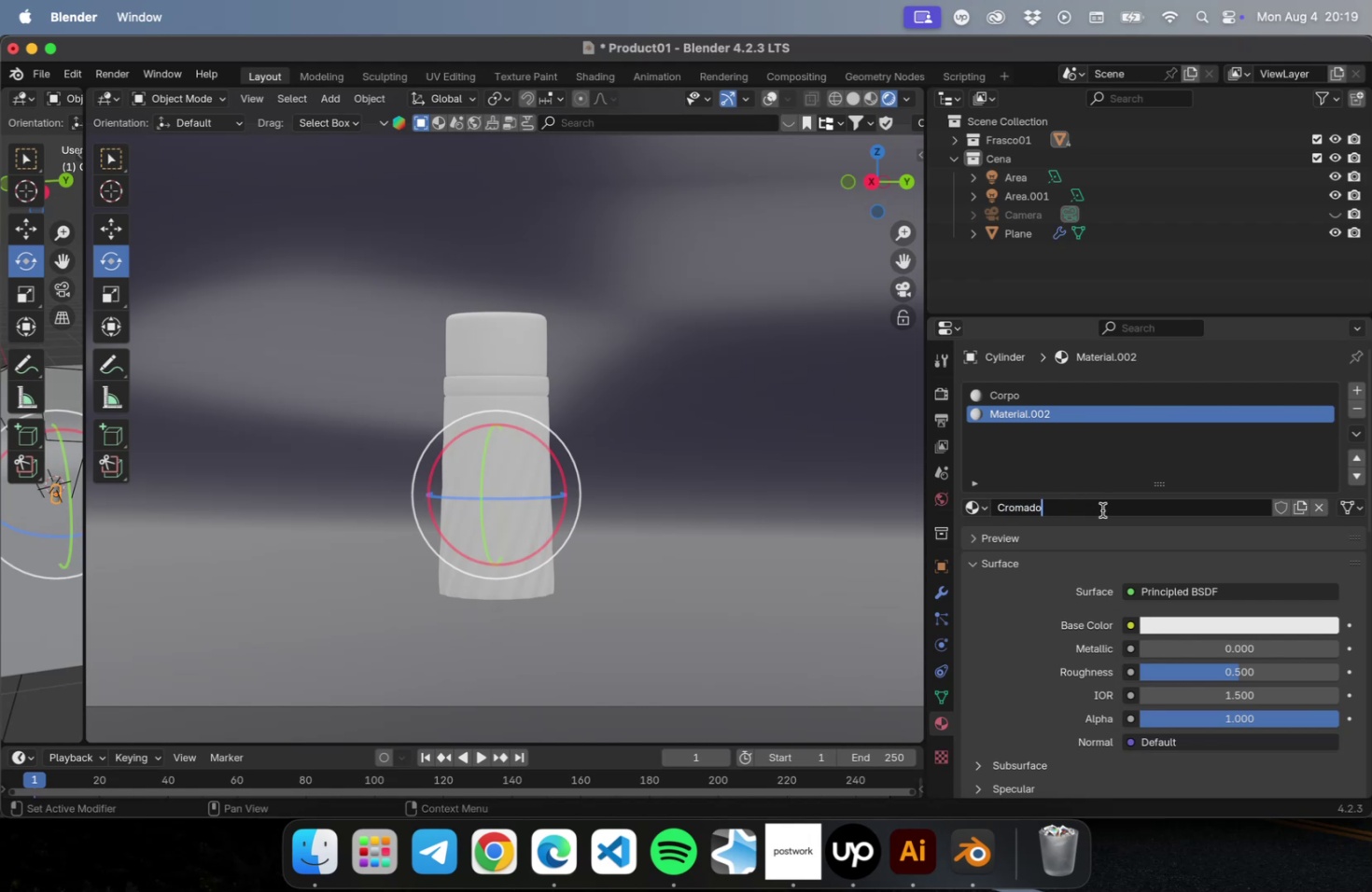 
key(Enter)
 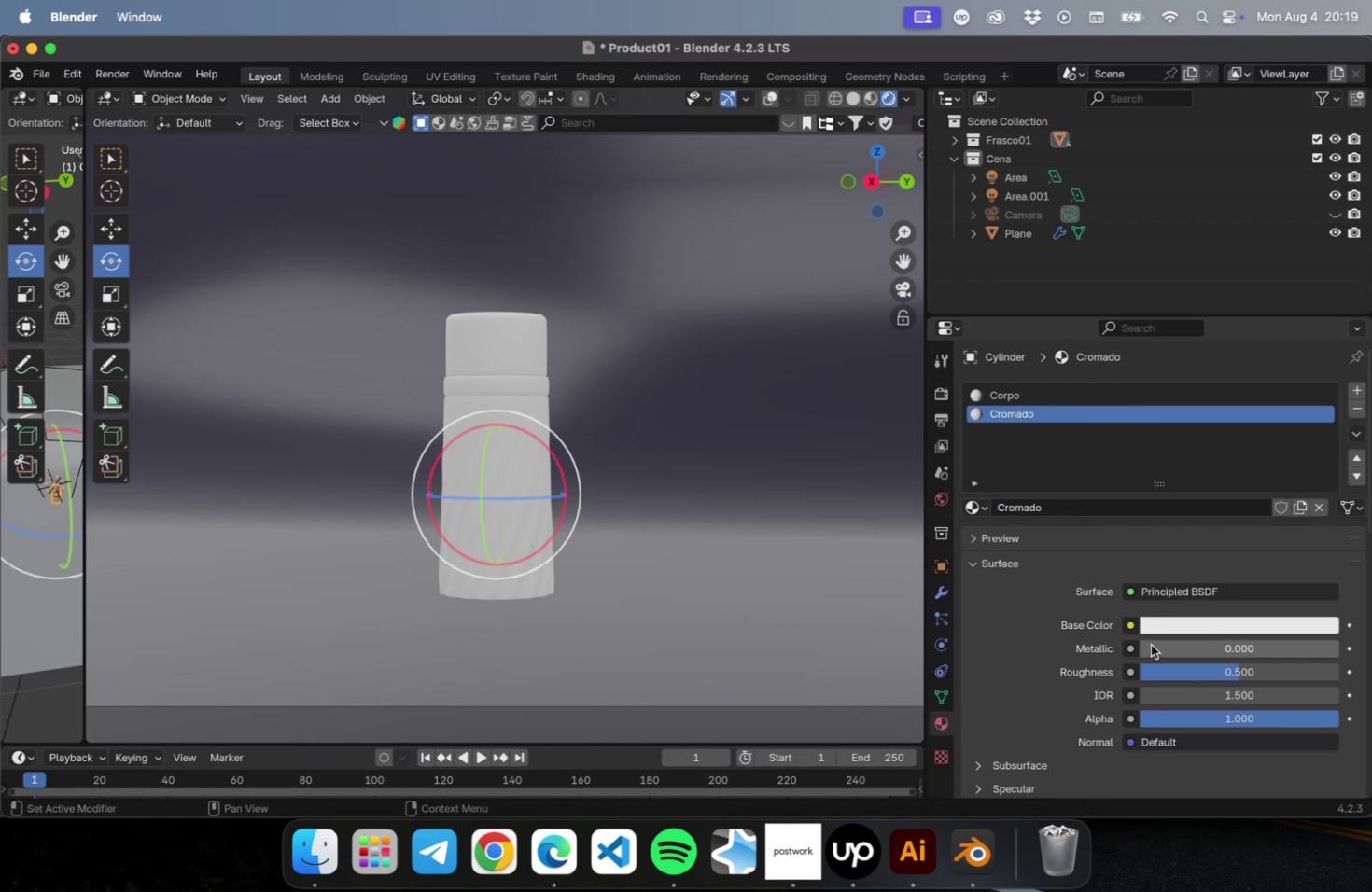 
left_click([1231, 620])
 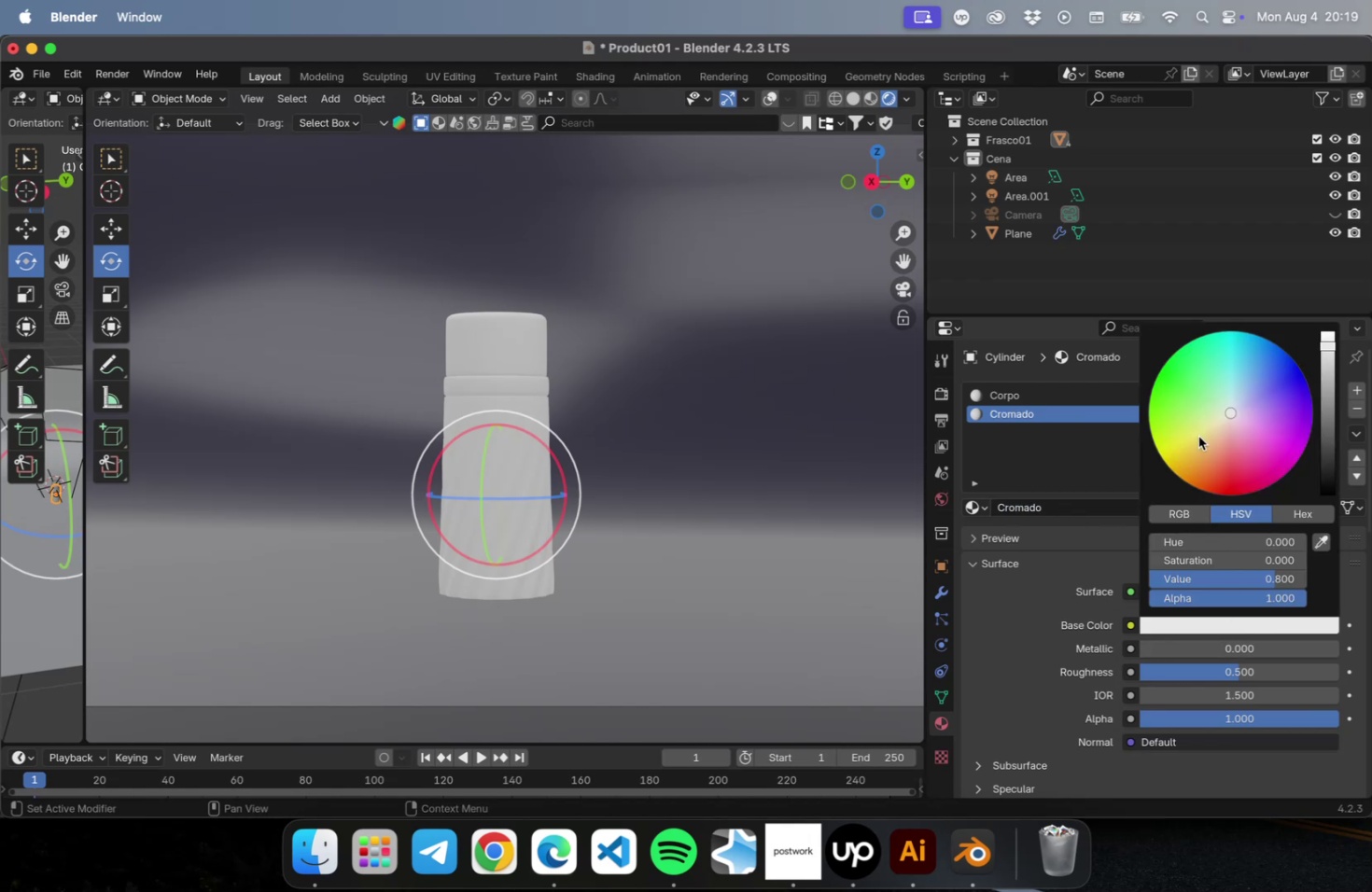 
left_click([1194, 441])
 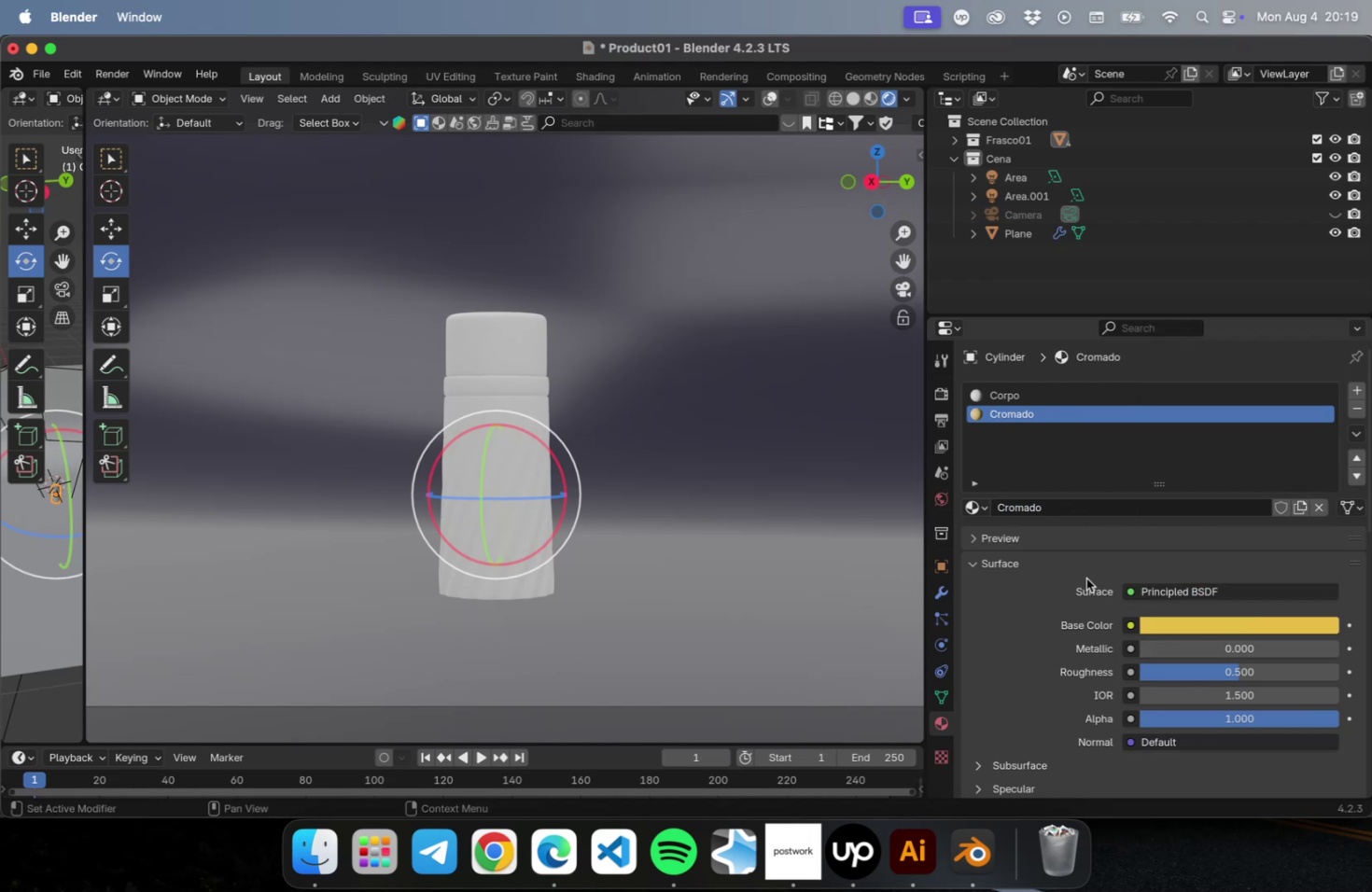 
left_click_drag(start_coordinate=[1166, 646], to_coordinate=[1283, 644])
 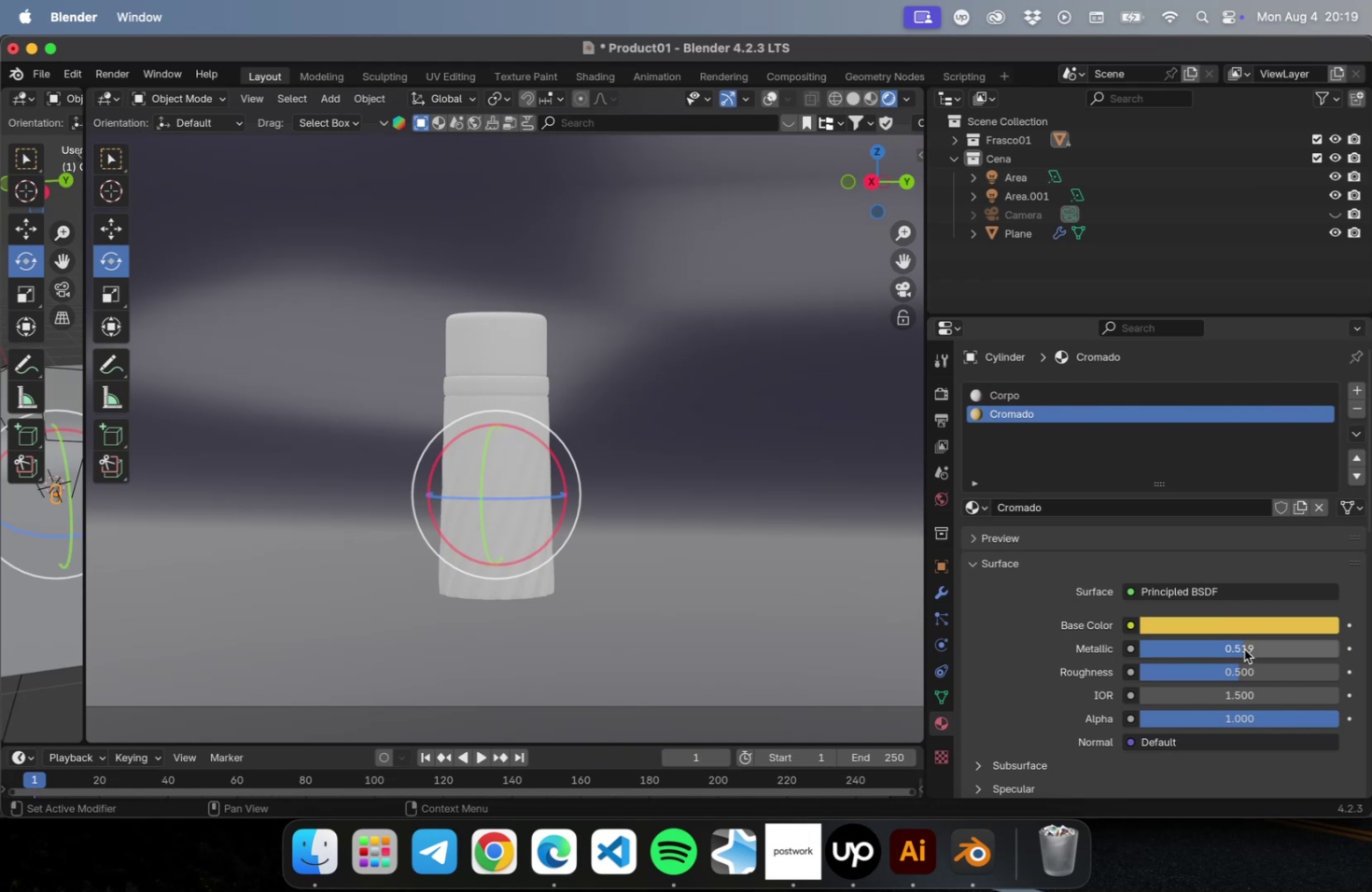 
left_click_drag(start_coordinate=[1233, 648], to_coordinate=[1281, 645])
 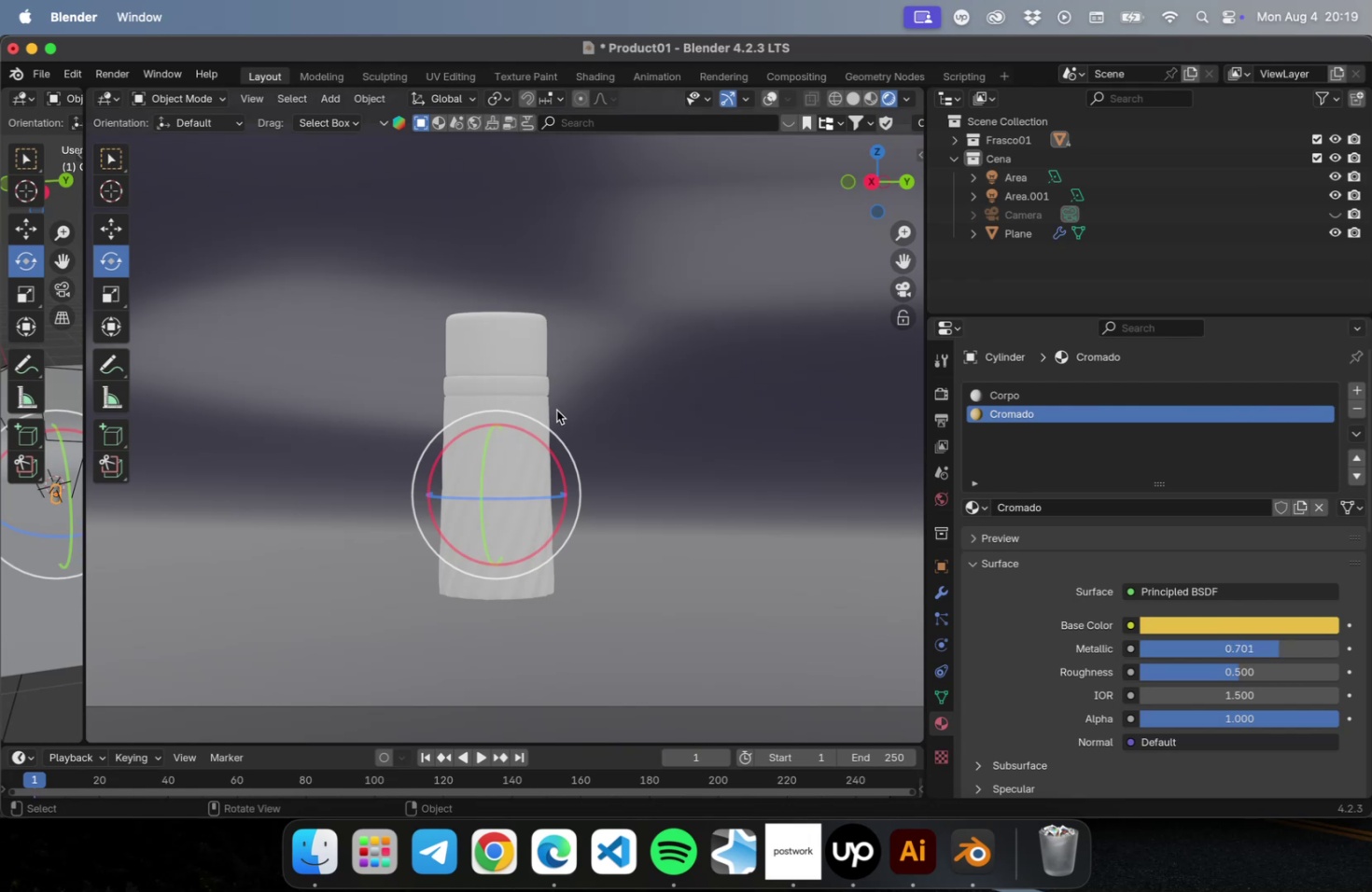 
left_click([538, 406])
 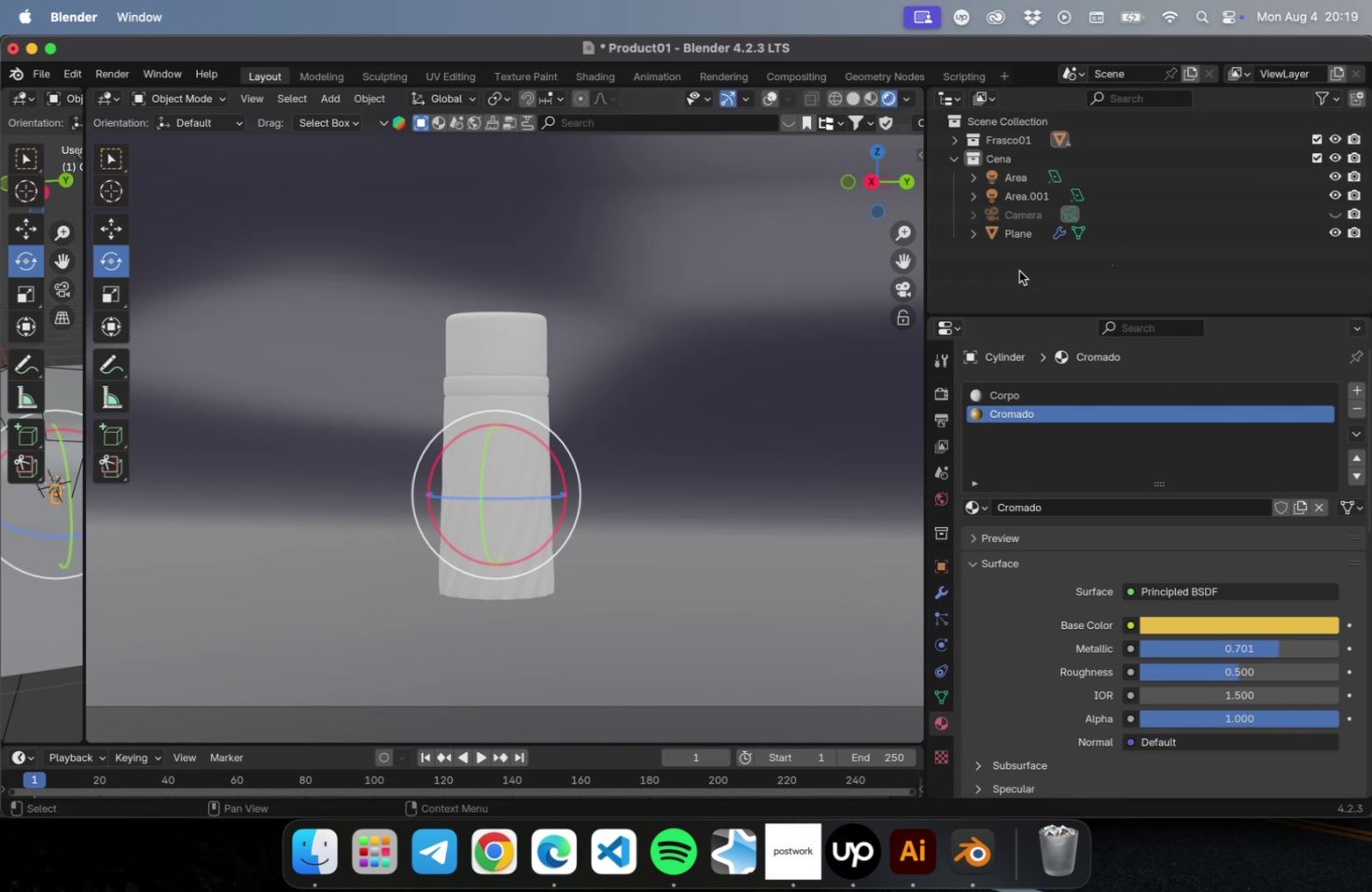 
left_click([1004, 260])
 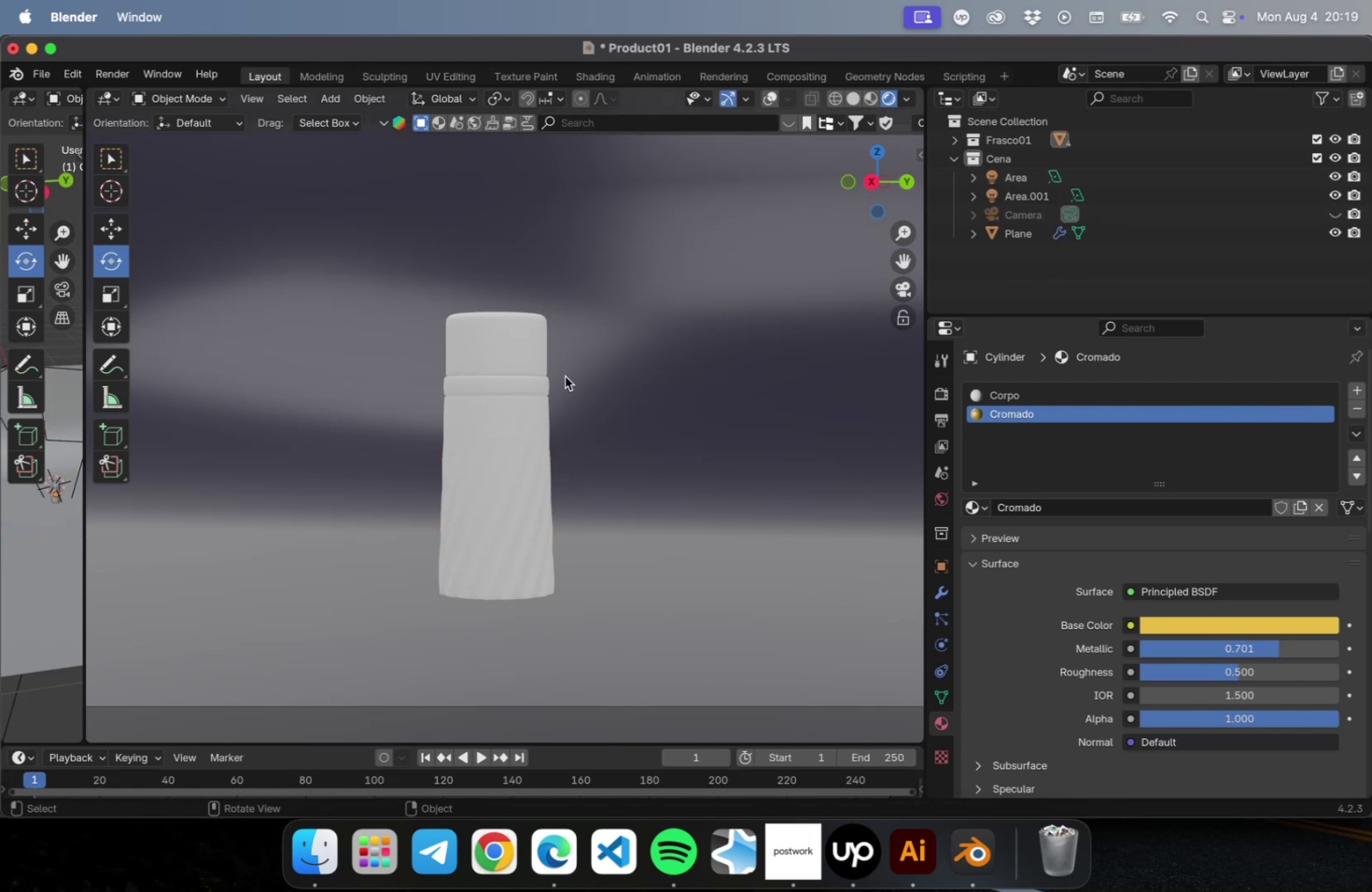 
left_click([477, 365])
 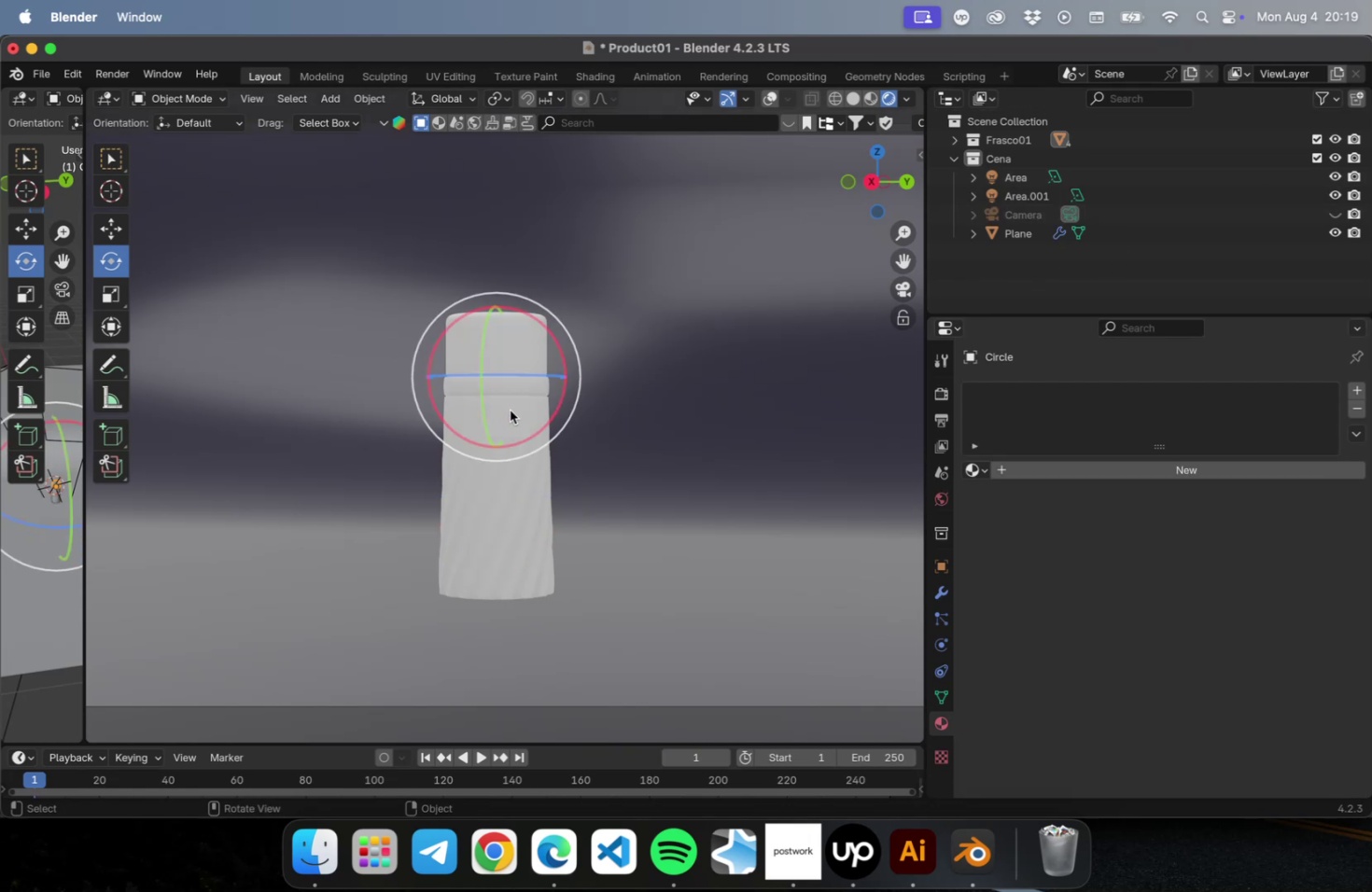 
left_click([502, 480])
 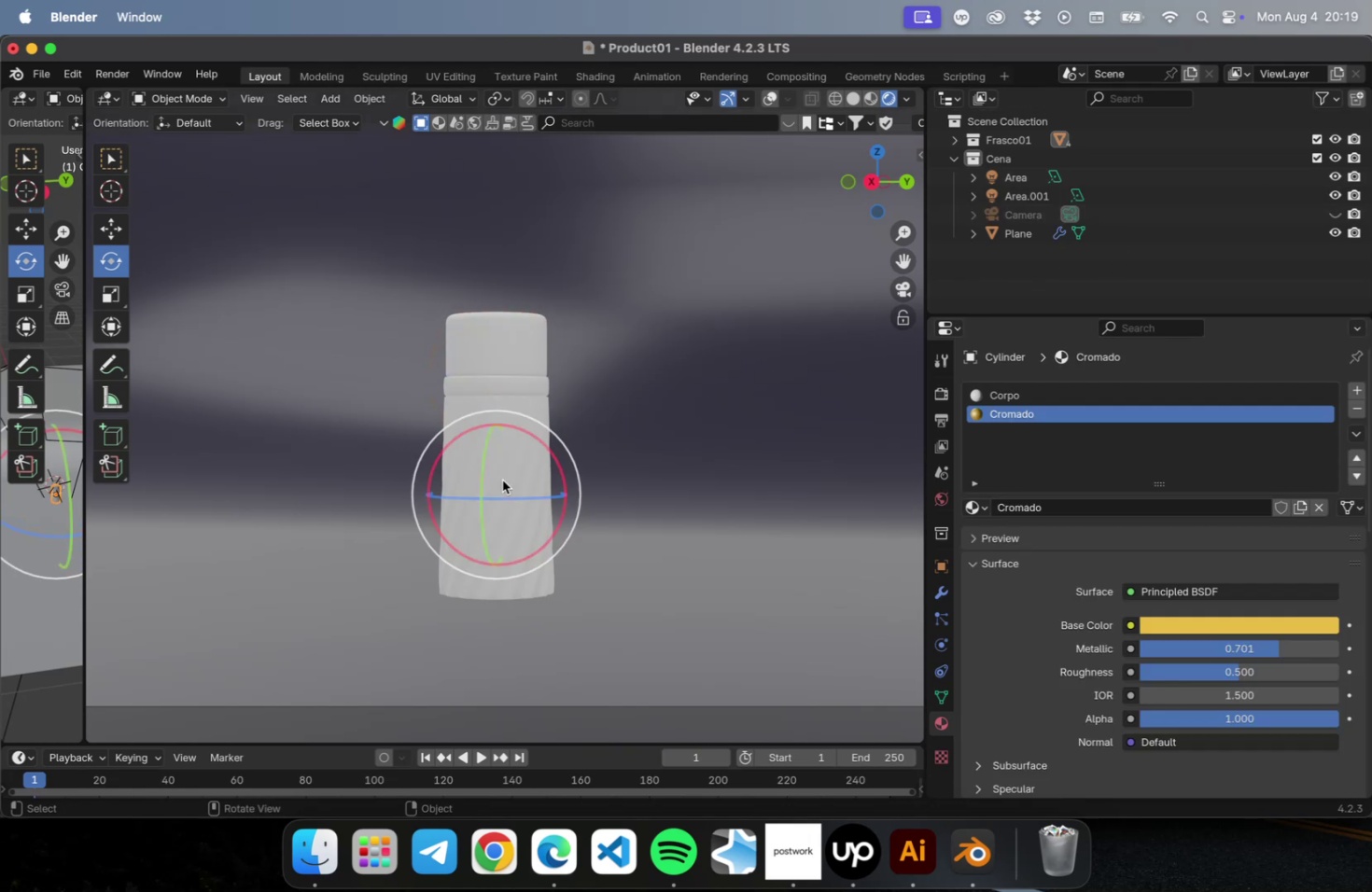 
key(Tab)
type(23)
 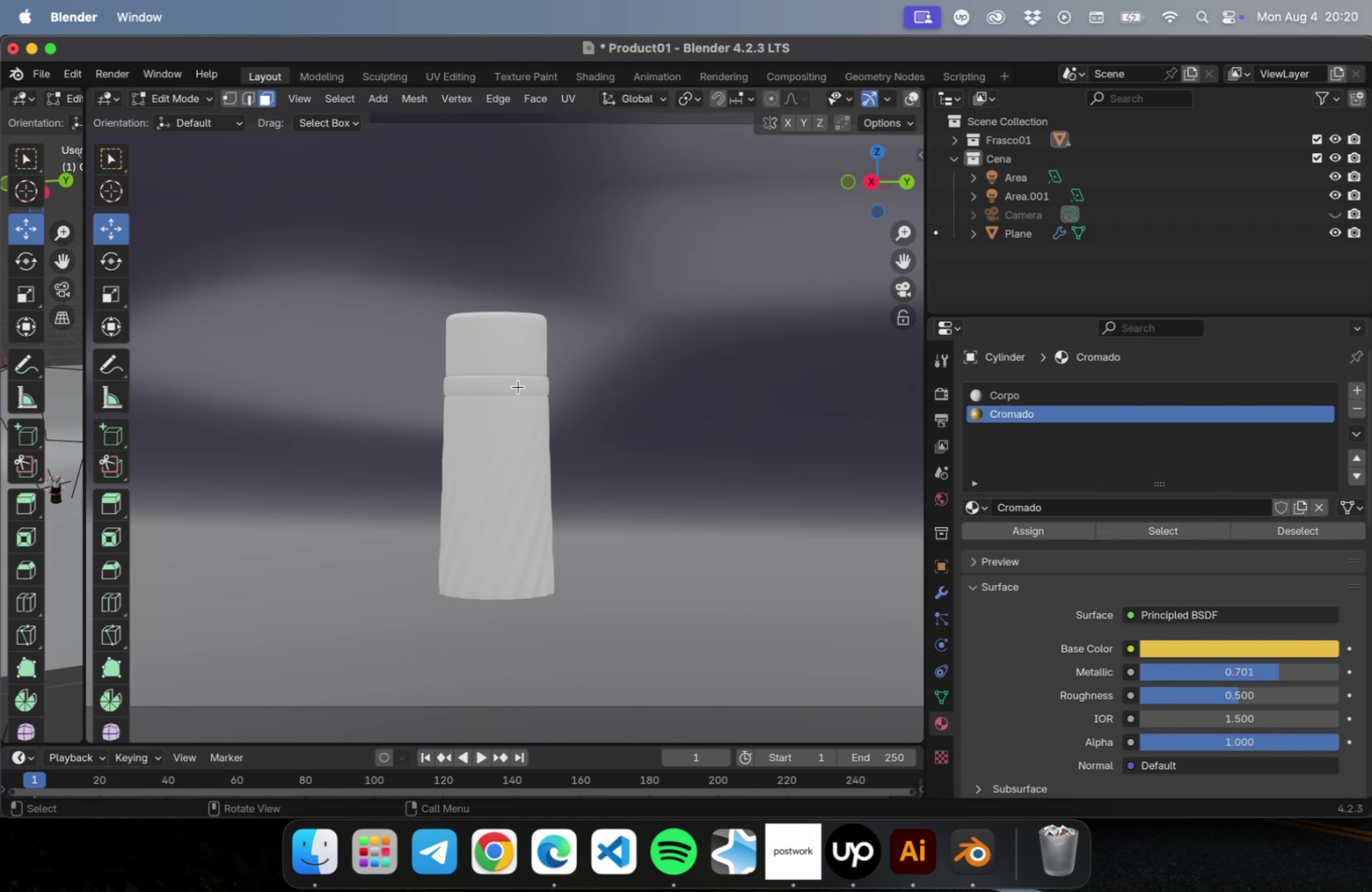 
left_click([518, 386])
 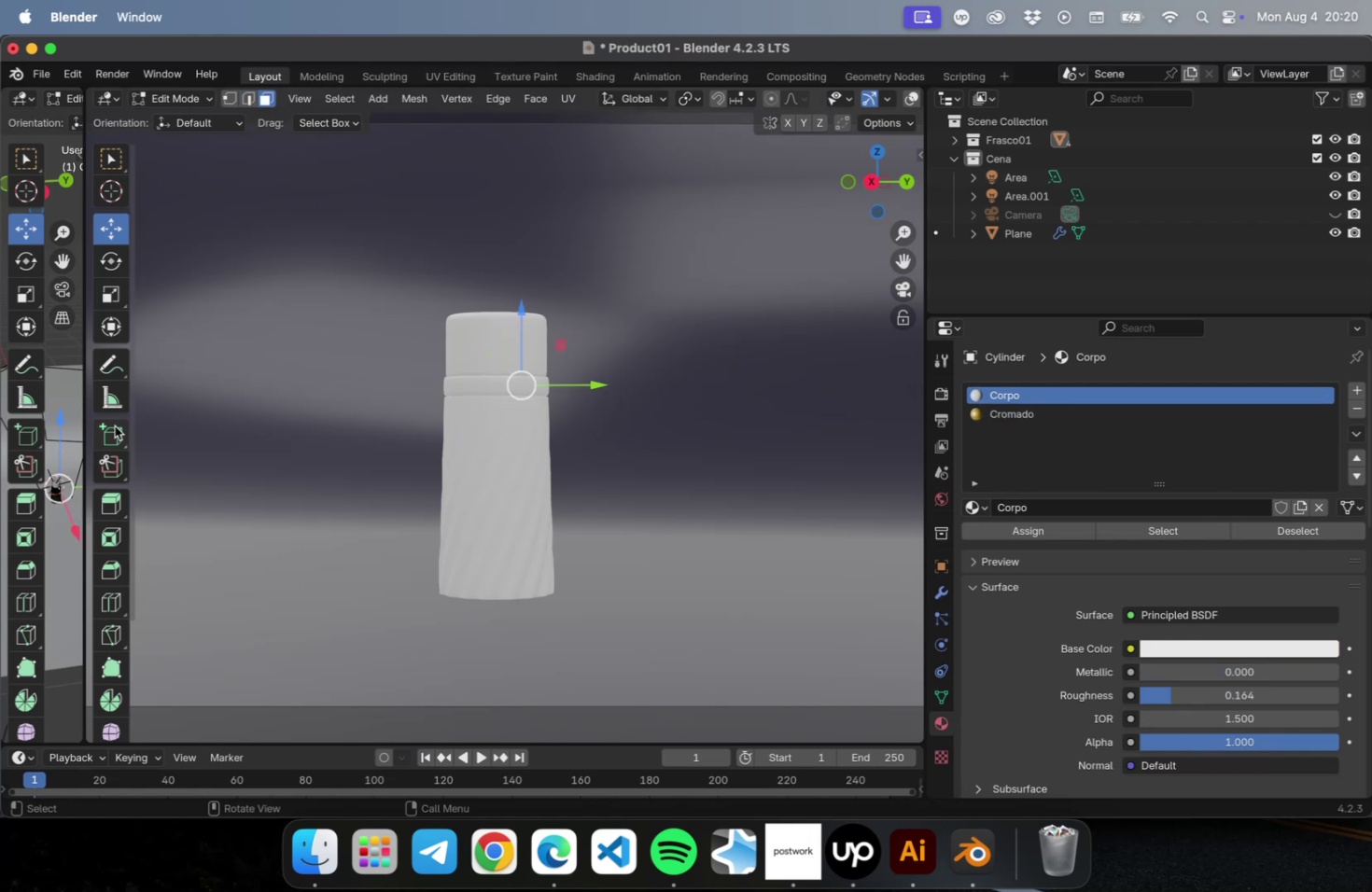 
left_click_drag(start_coordinate=[82, 421], to_coordinate=[682, 422])
 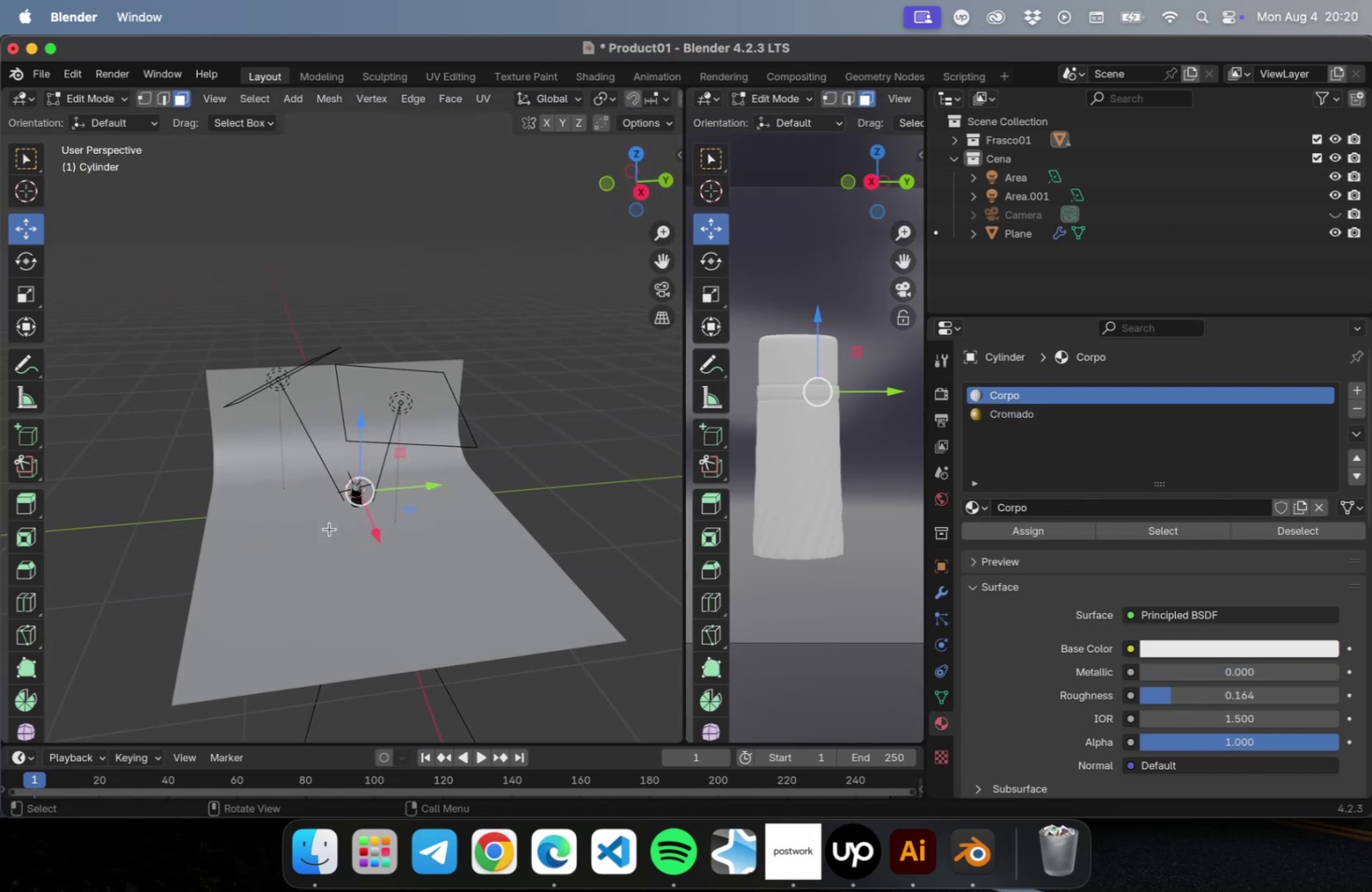 
scroll: coordinate [340, 520], scroll_direction: up, amount: 20.0
 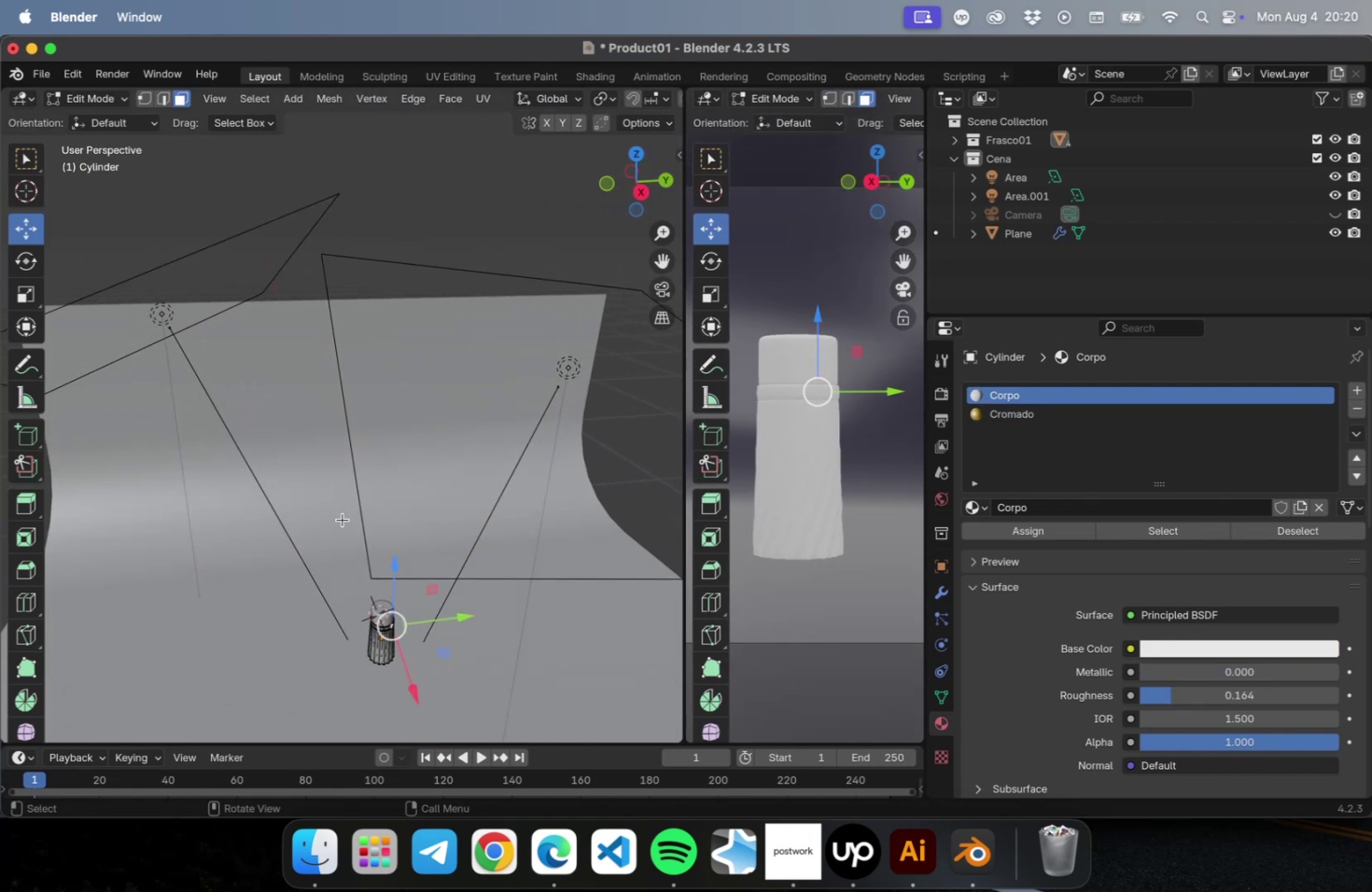 
key(NumLock)
 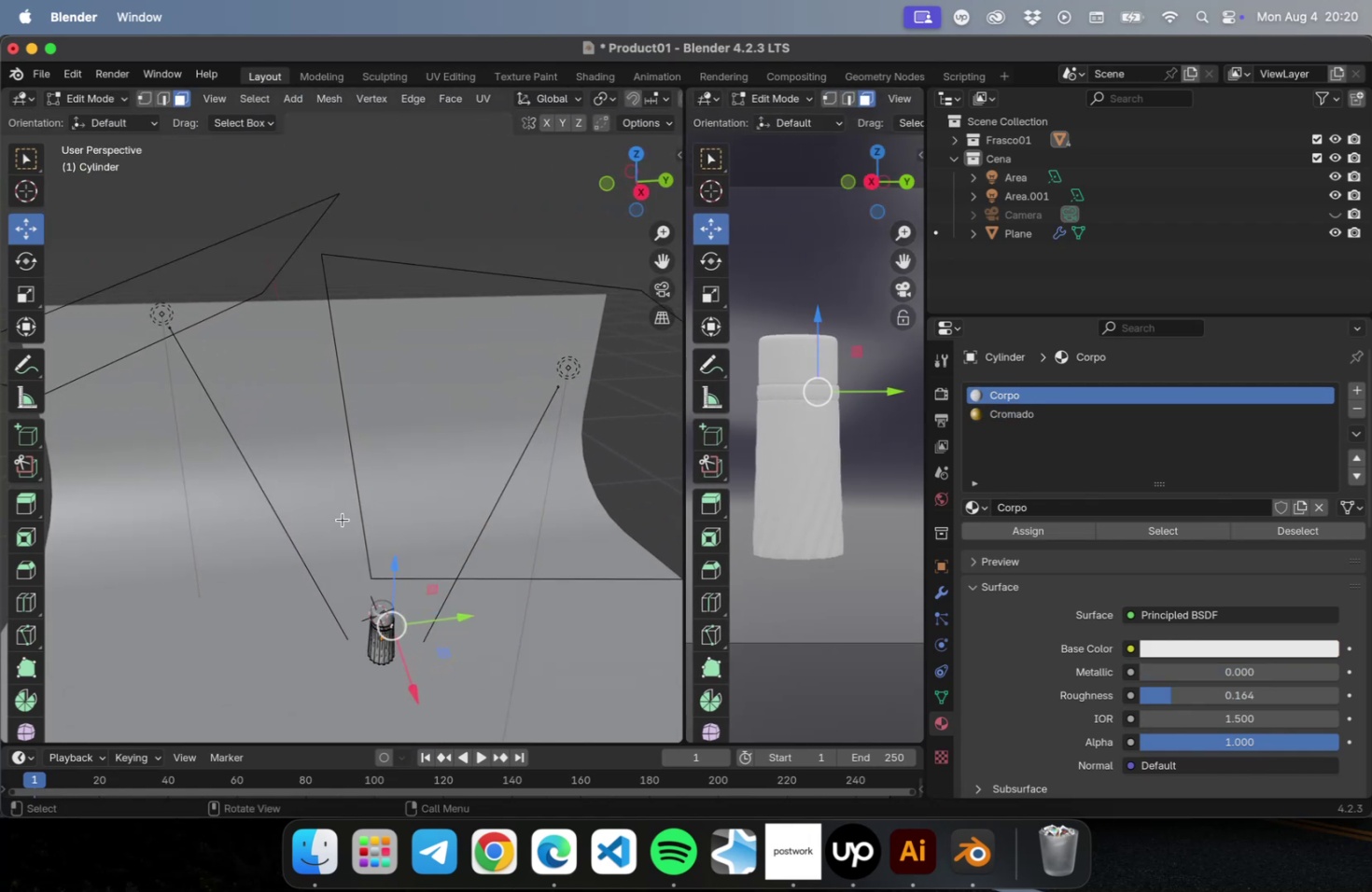 
key(NumpadDecimal)
 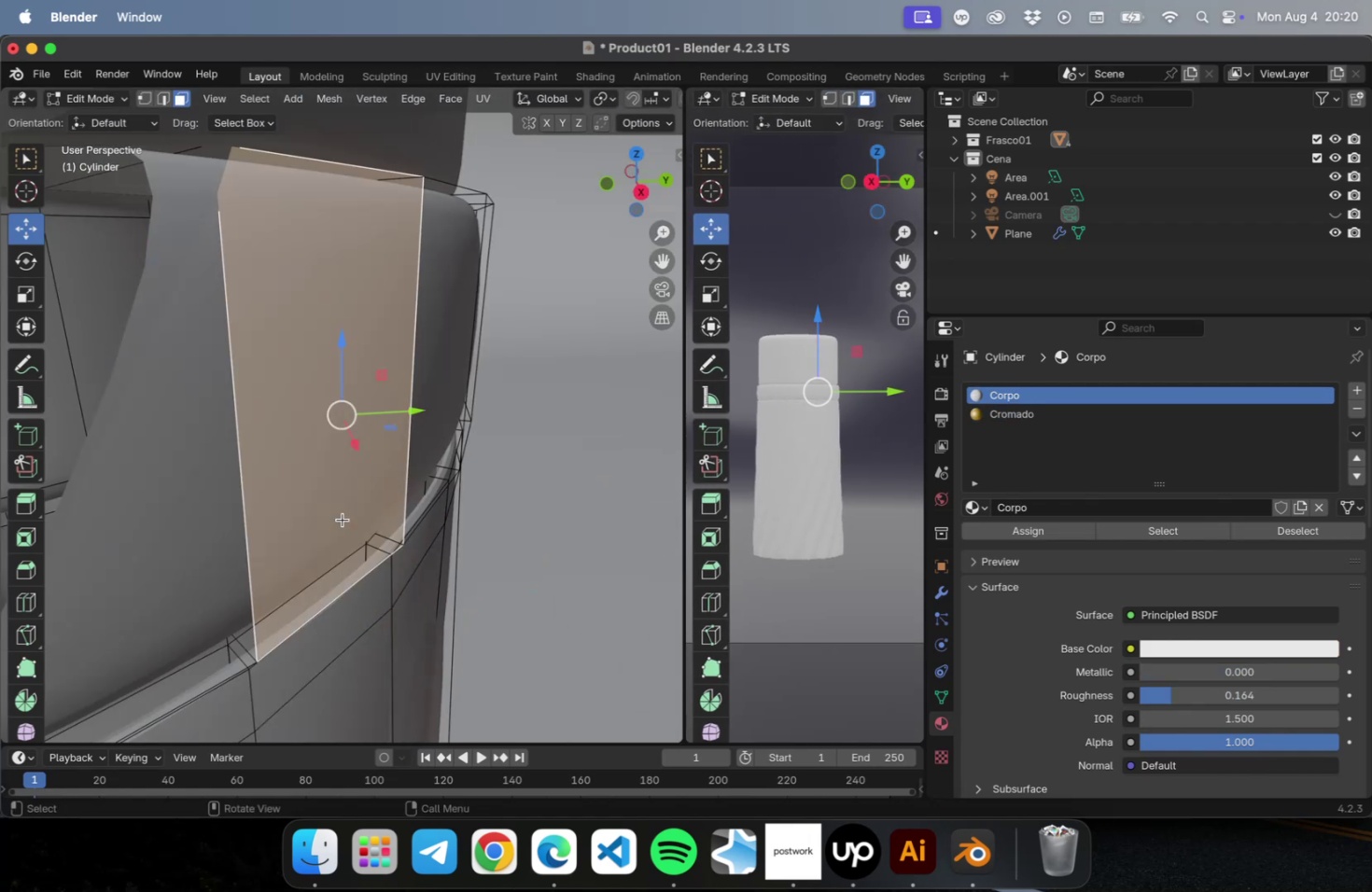 
scroll: coordinate [428, 500], scroll_direction: down, amount: 14.0
 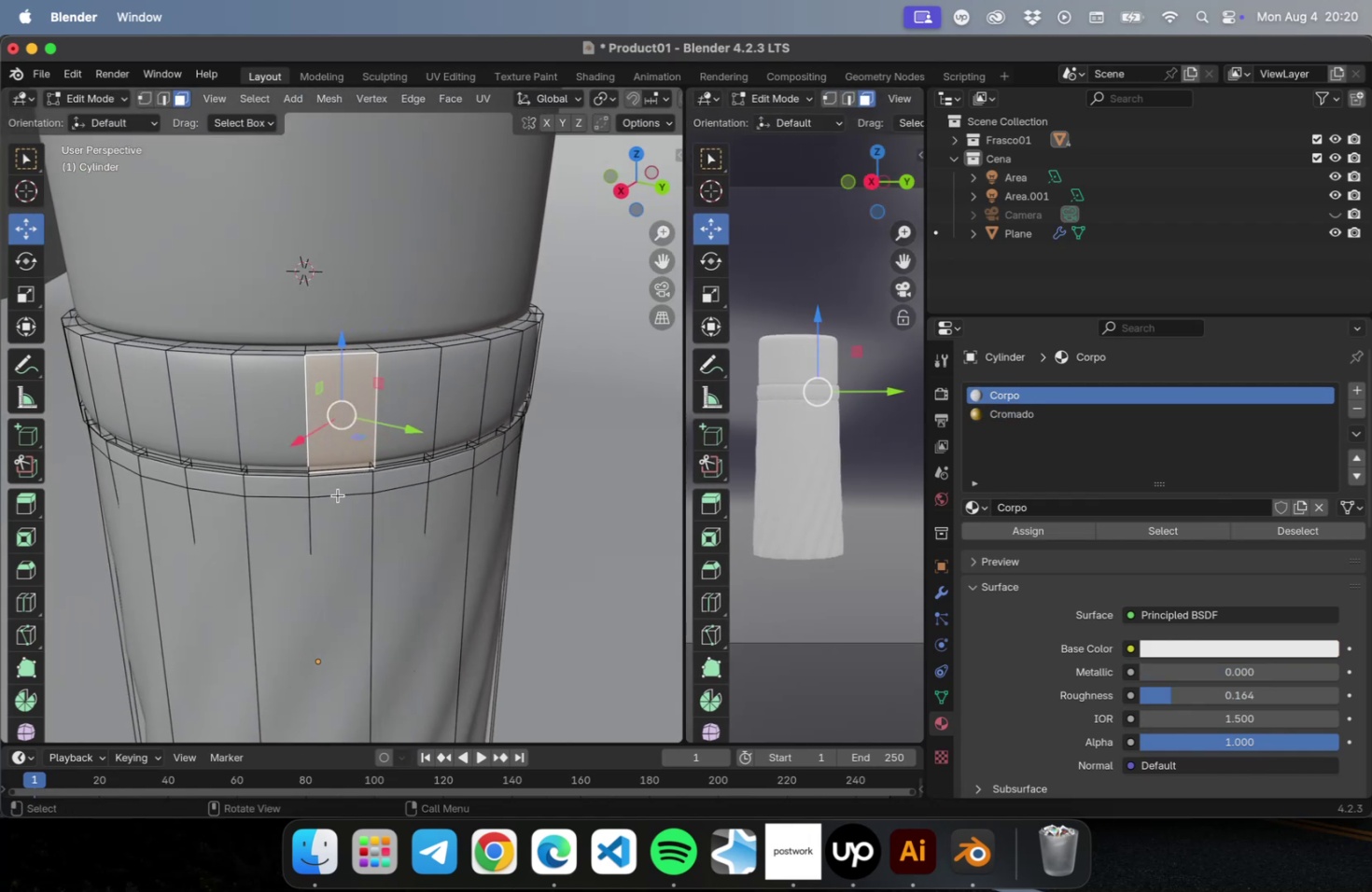 
hold_key(key=OptionLeft, duration=1.1)
left_click([435, 396])
 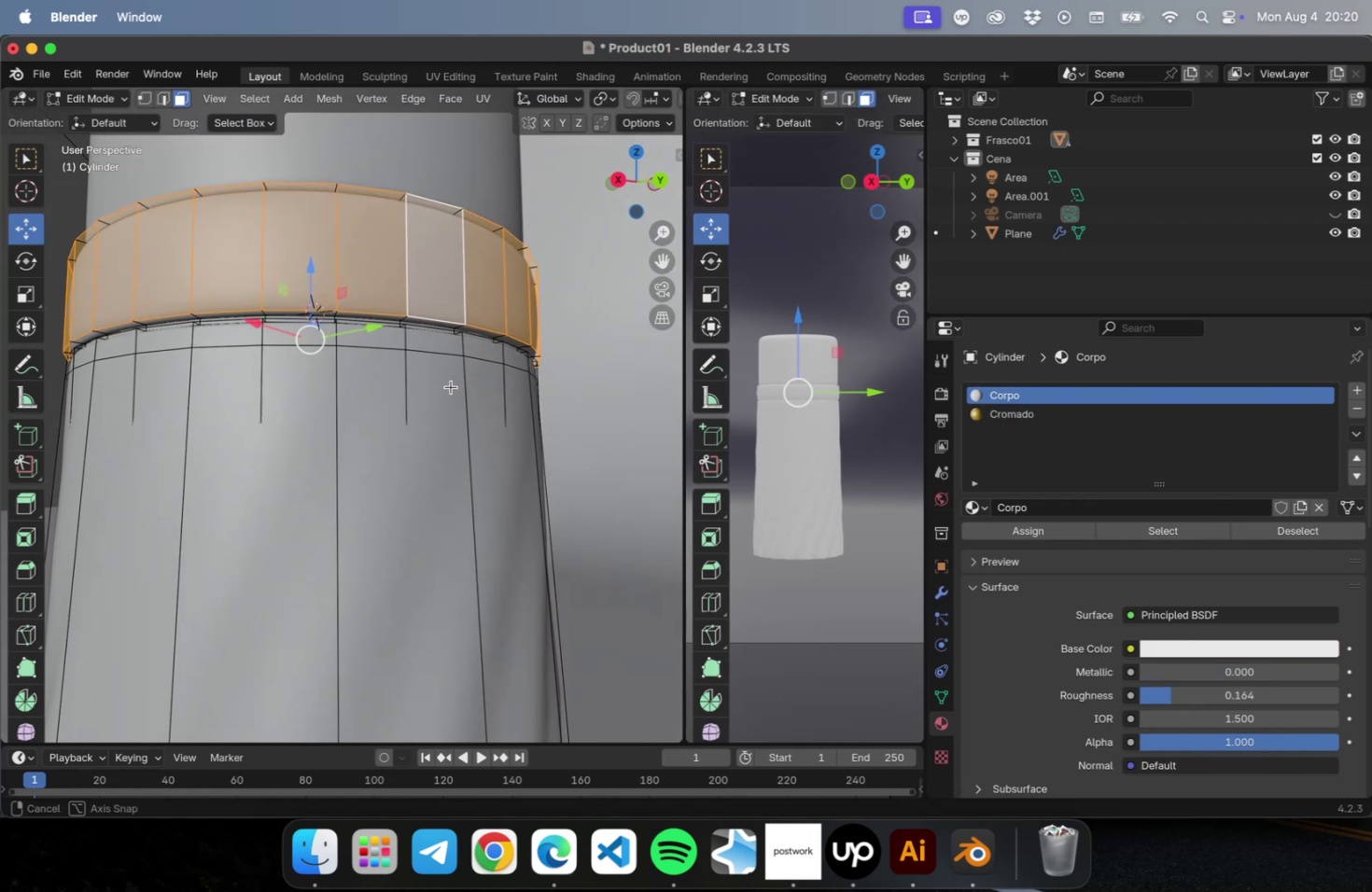 
scroll: coordinate [403, 292], scroll_direction: up, amount: 4.0
 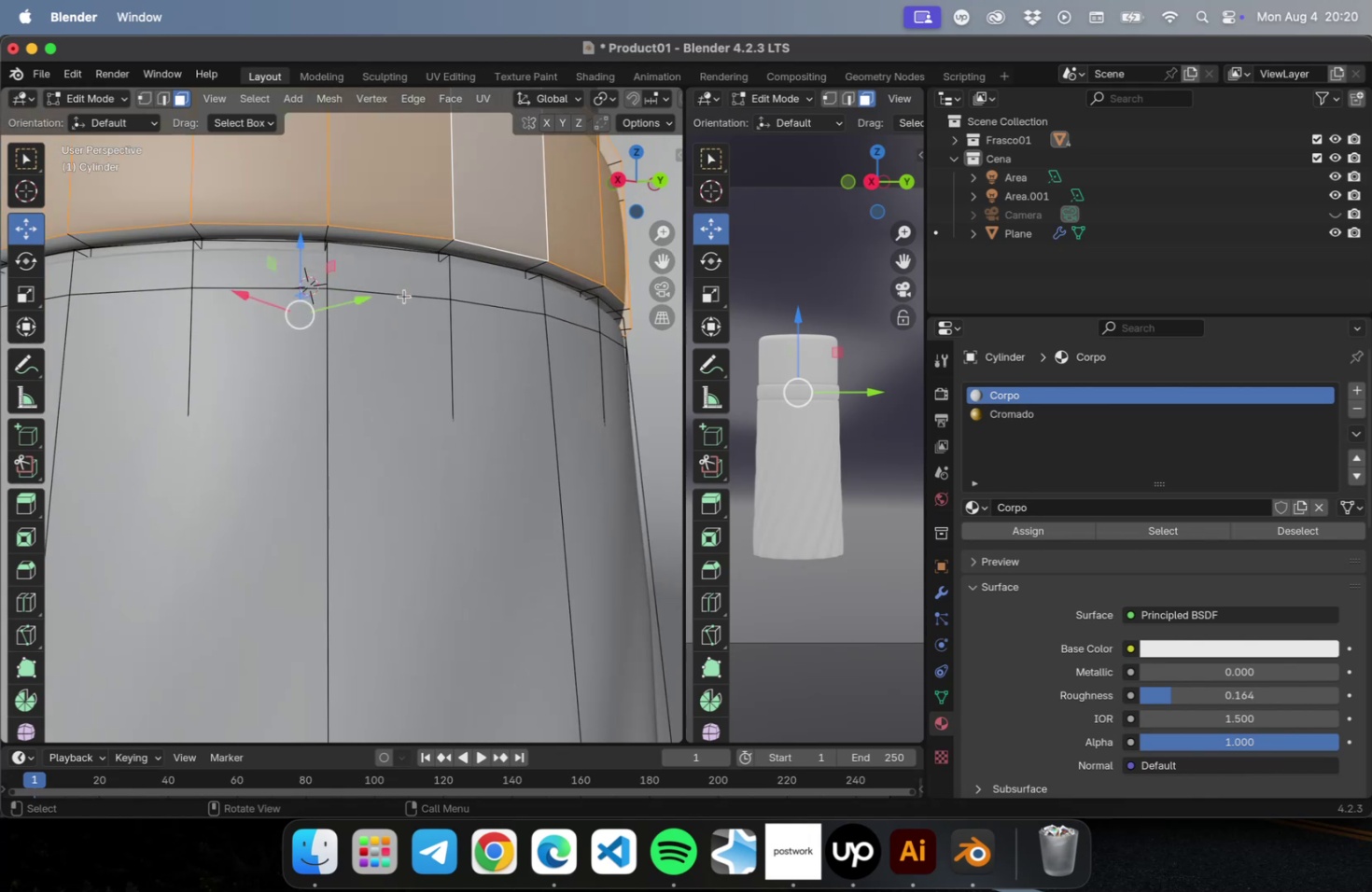 
hold_key(key=OptionLeft, duration=1.22)
 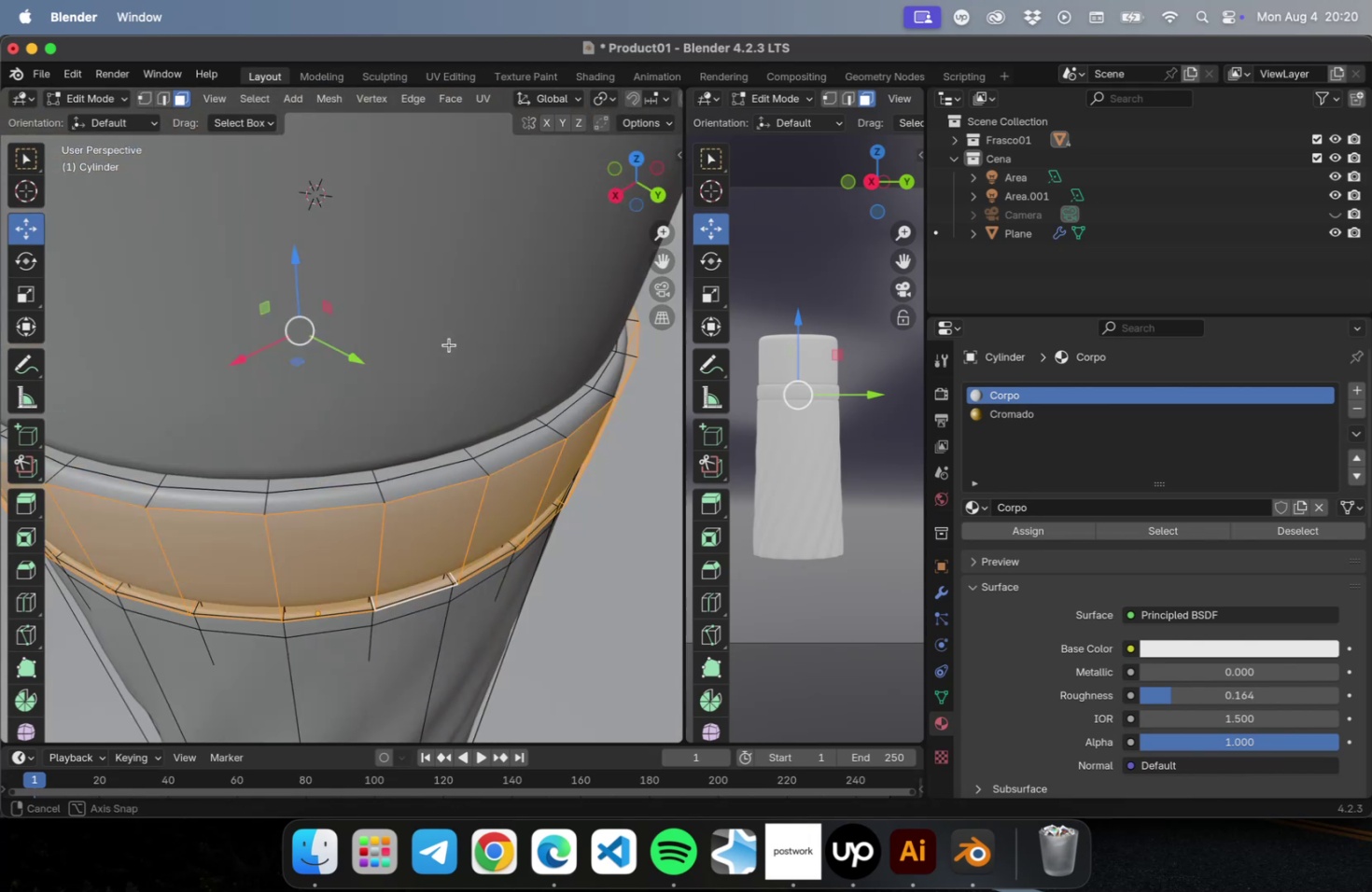 
hold_key(key=ShiftLeft, duration=1.11)
 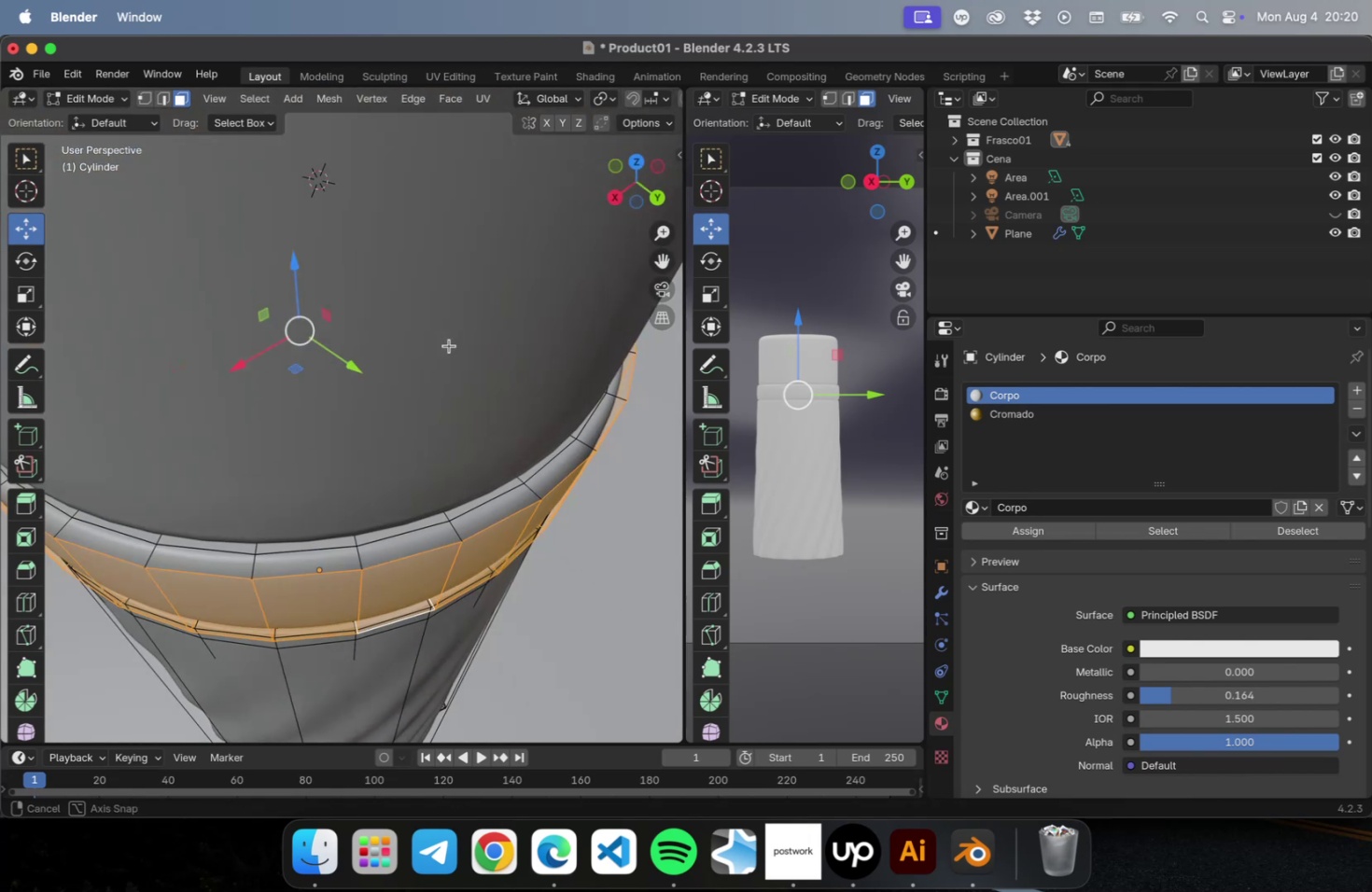 
hold_key(key=ShiftLeft, duration=2.55)
hold_key(key=OptionLeft, duration=2.55)
left_click([451, 535])
 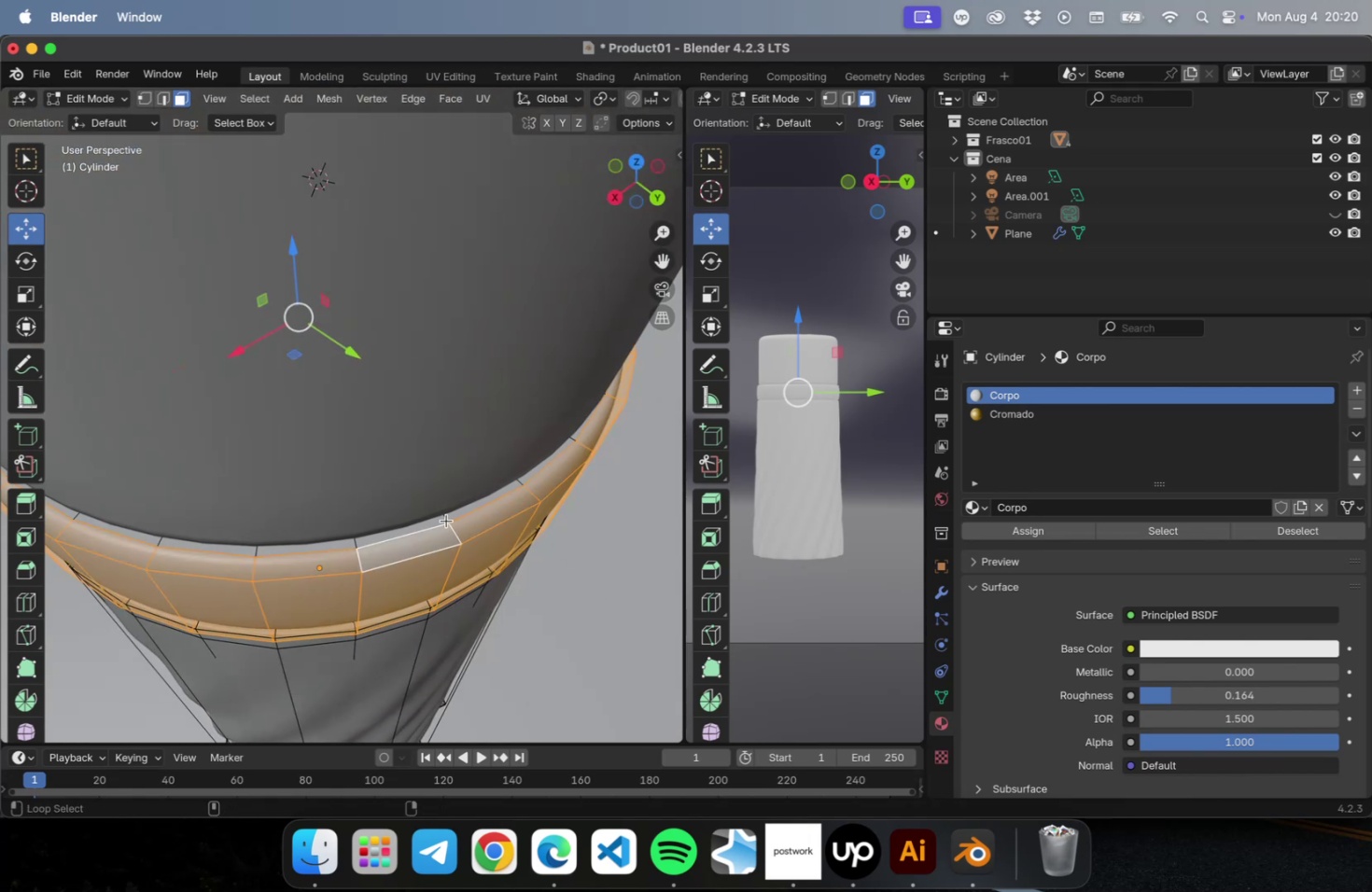 
left_click([444, 518])
 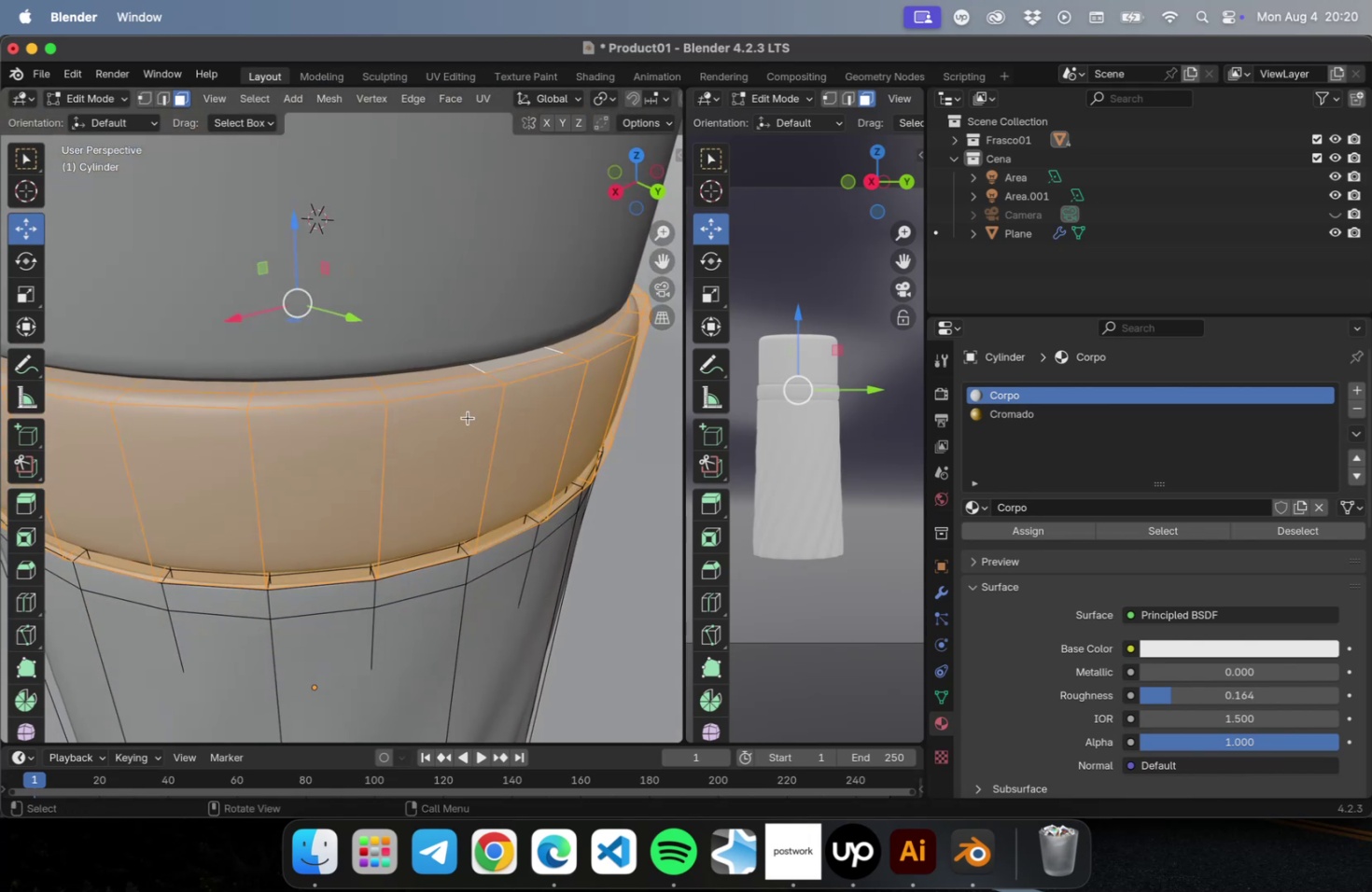 
scroll: coordinate [481, 490], scroll_direction: down, amount: 9.0
 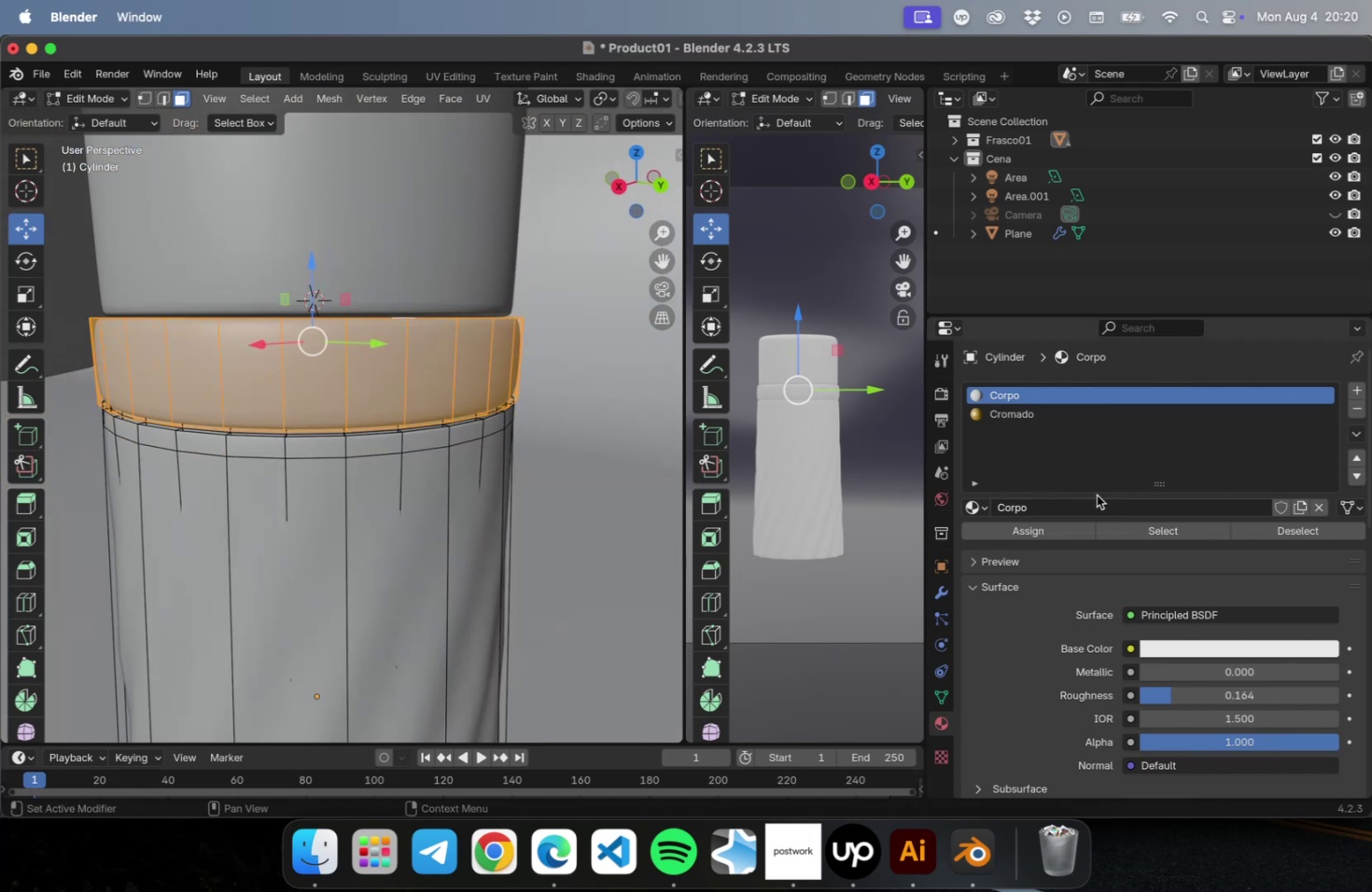 
left_click([1024, 411])
 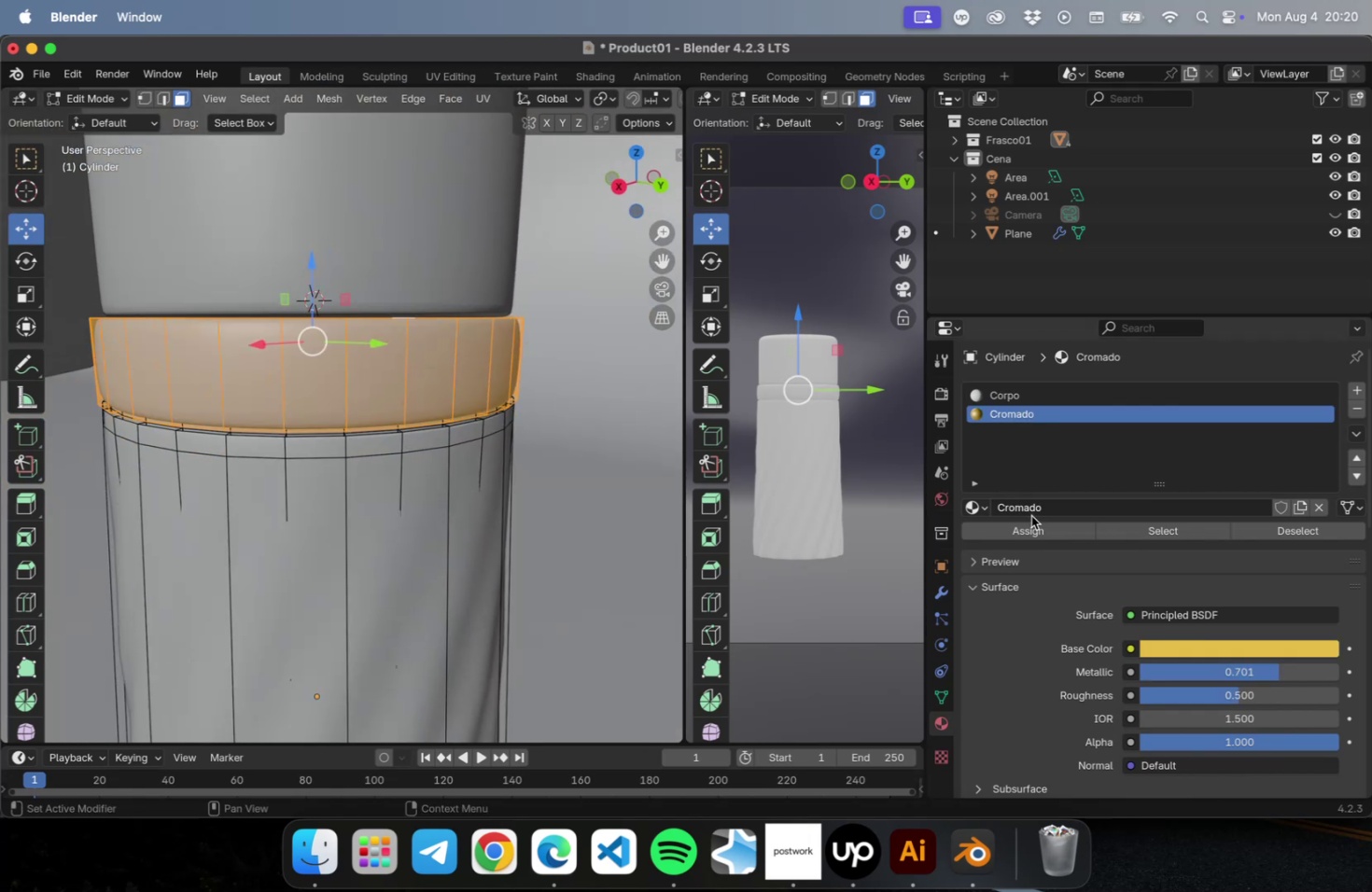 
left_click([1031, 530])
 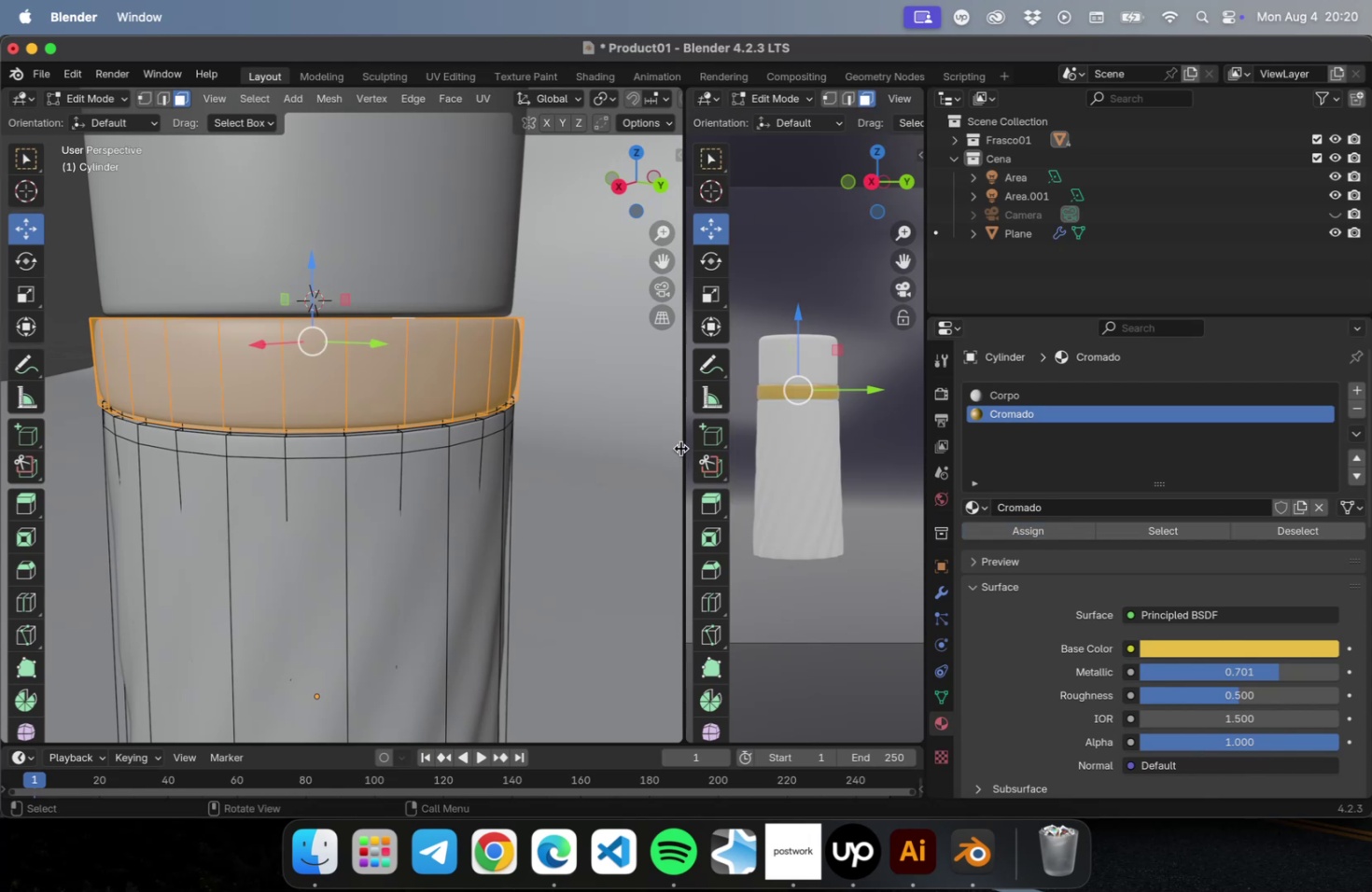 
left_click_drag(start_coordinate=[682, 447], to_coordinate=[123, 444])
 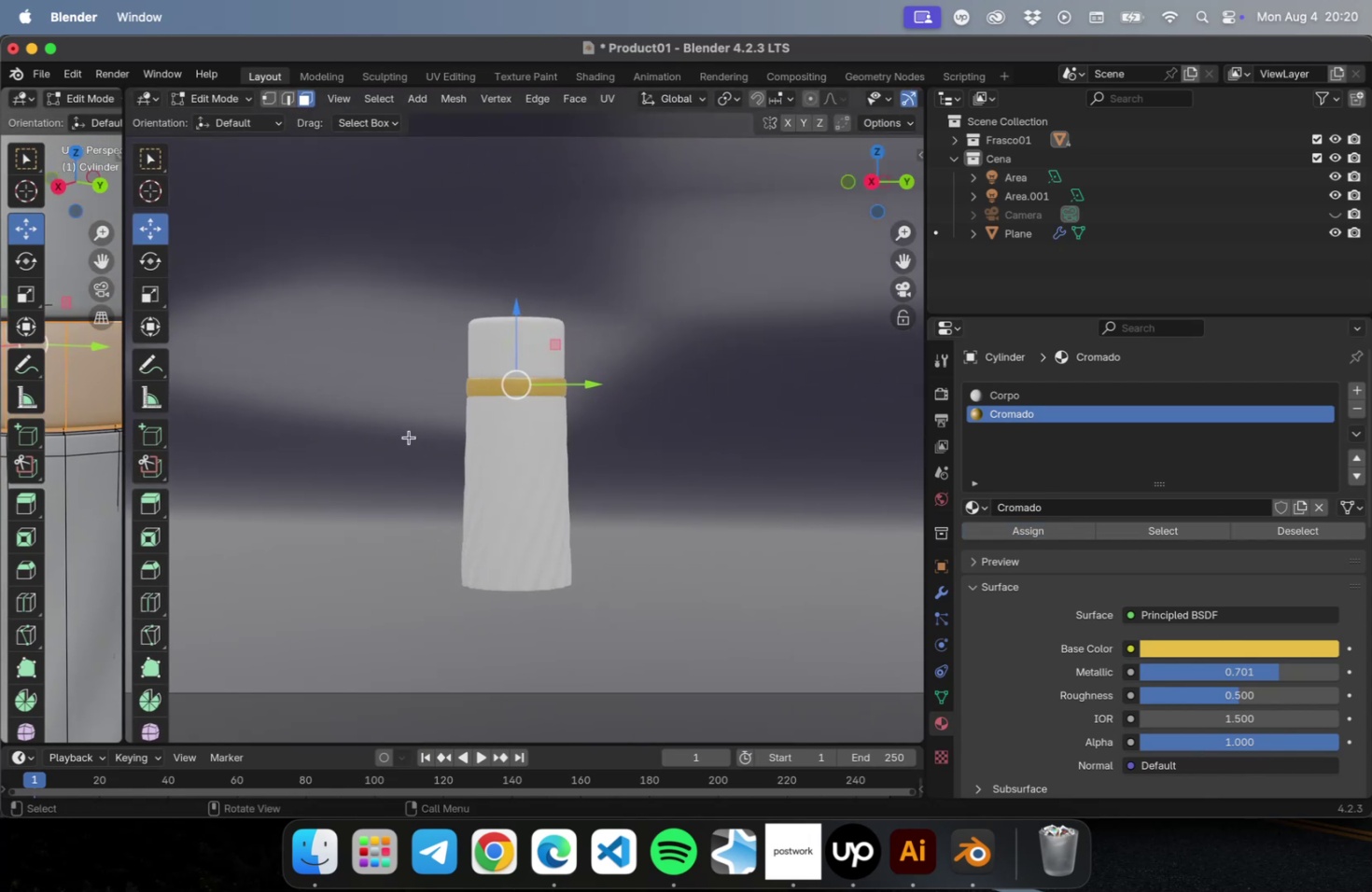 
scroll: coordinate [498, 445], scroll_direction: up, amount: 14.0
 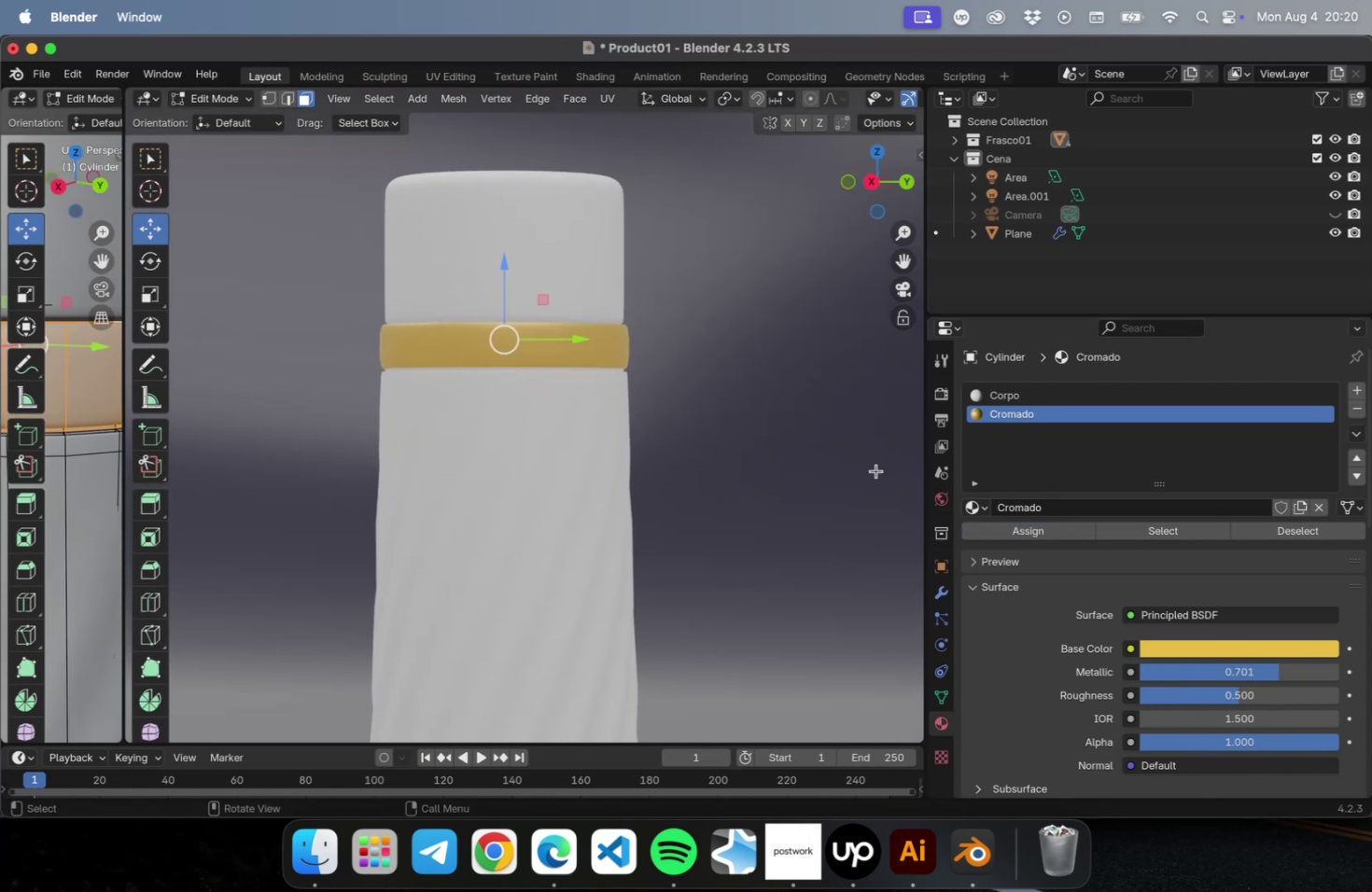 
left_click([1040, 451])
 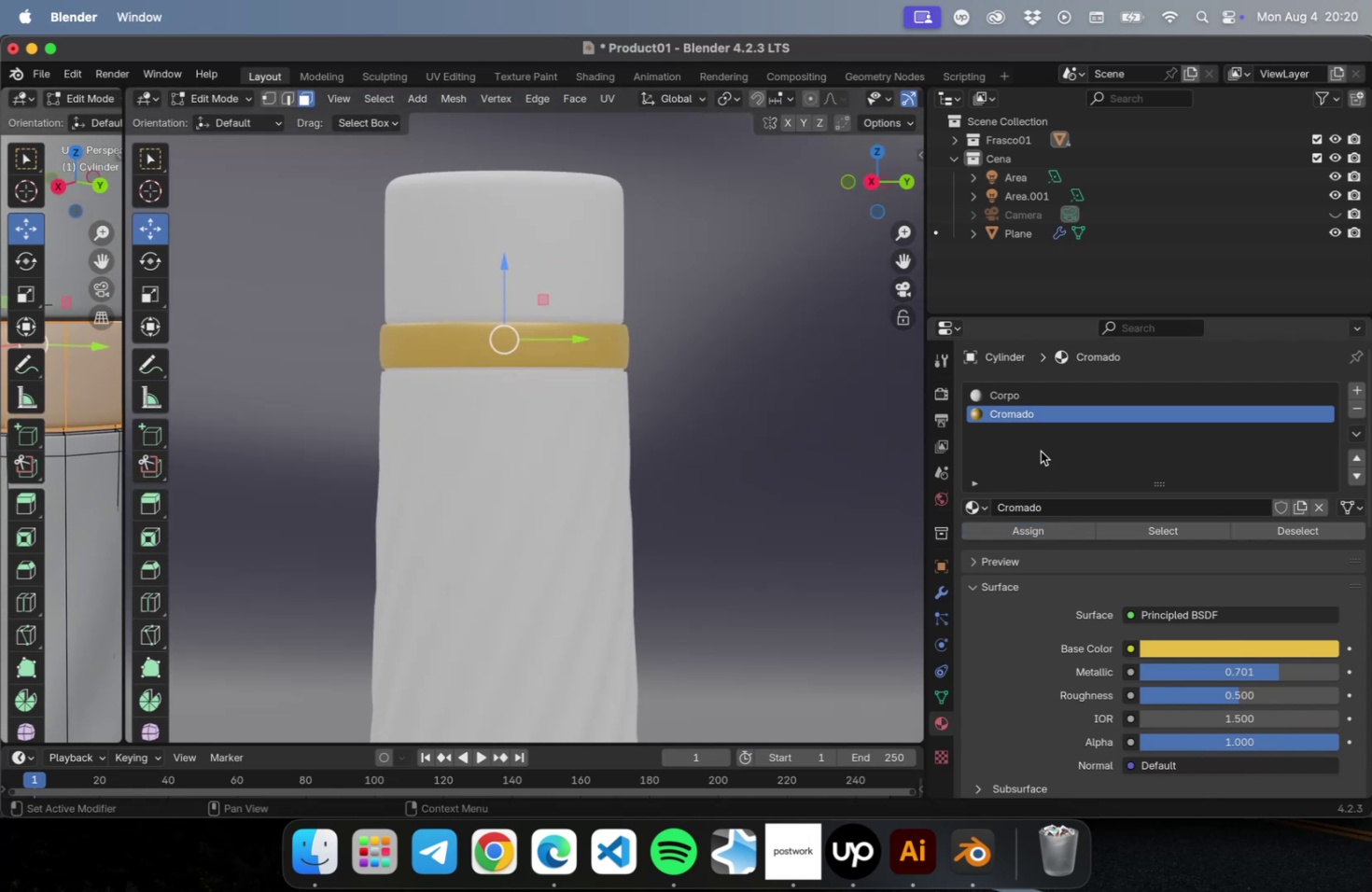 
key(Meta+S)
 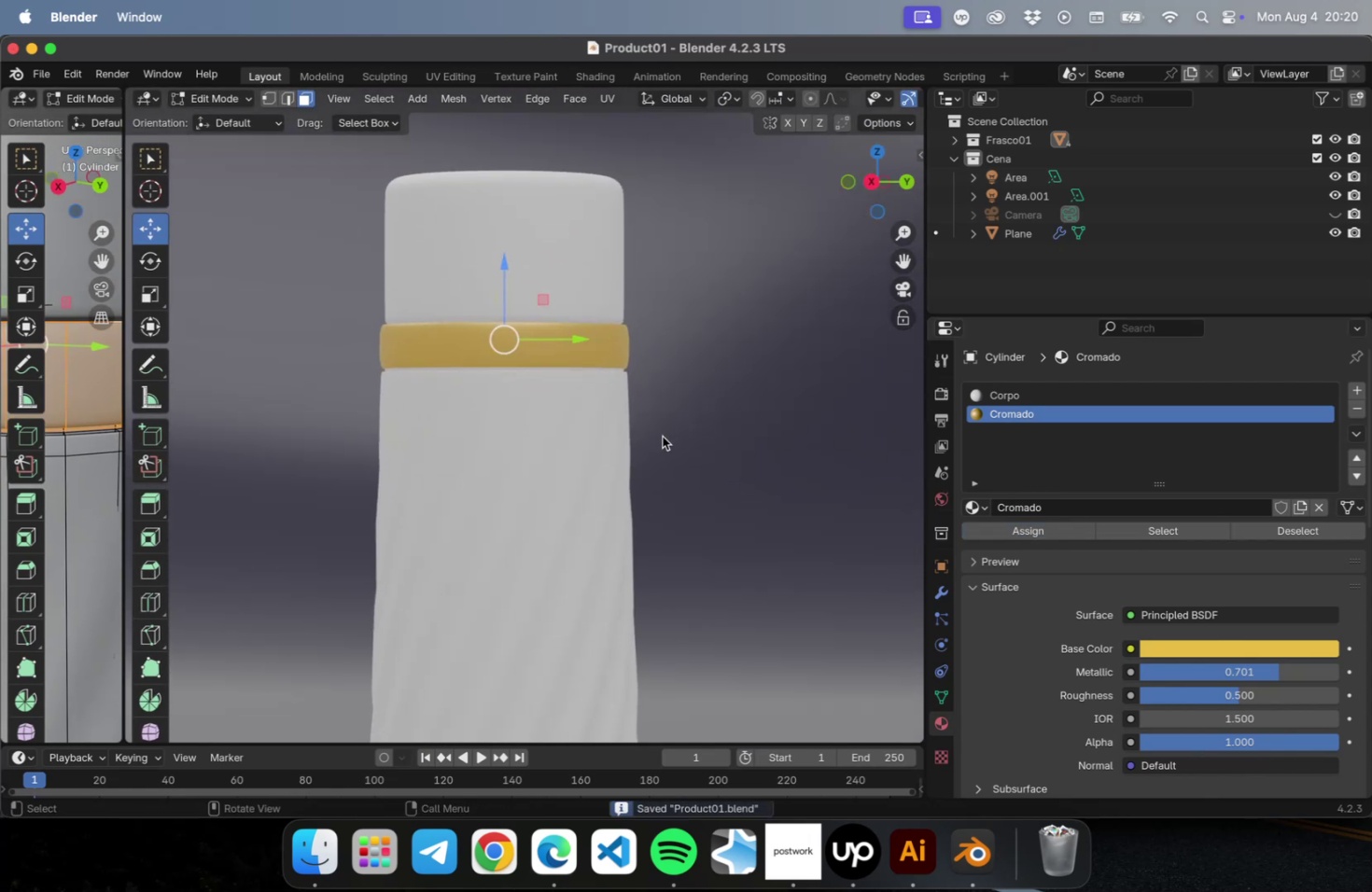 
mouse_move([863, 865])
 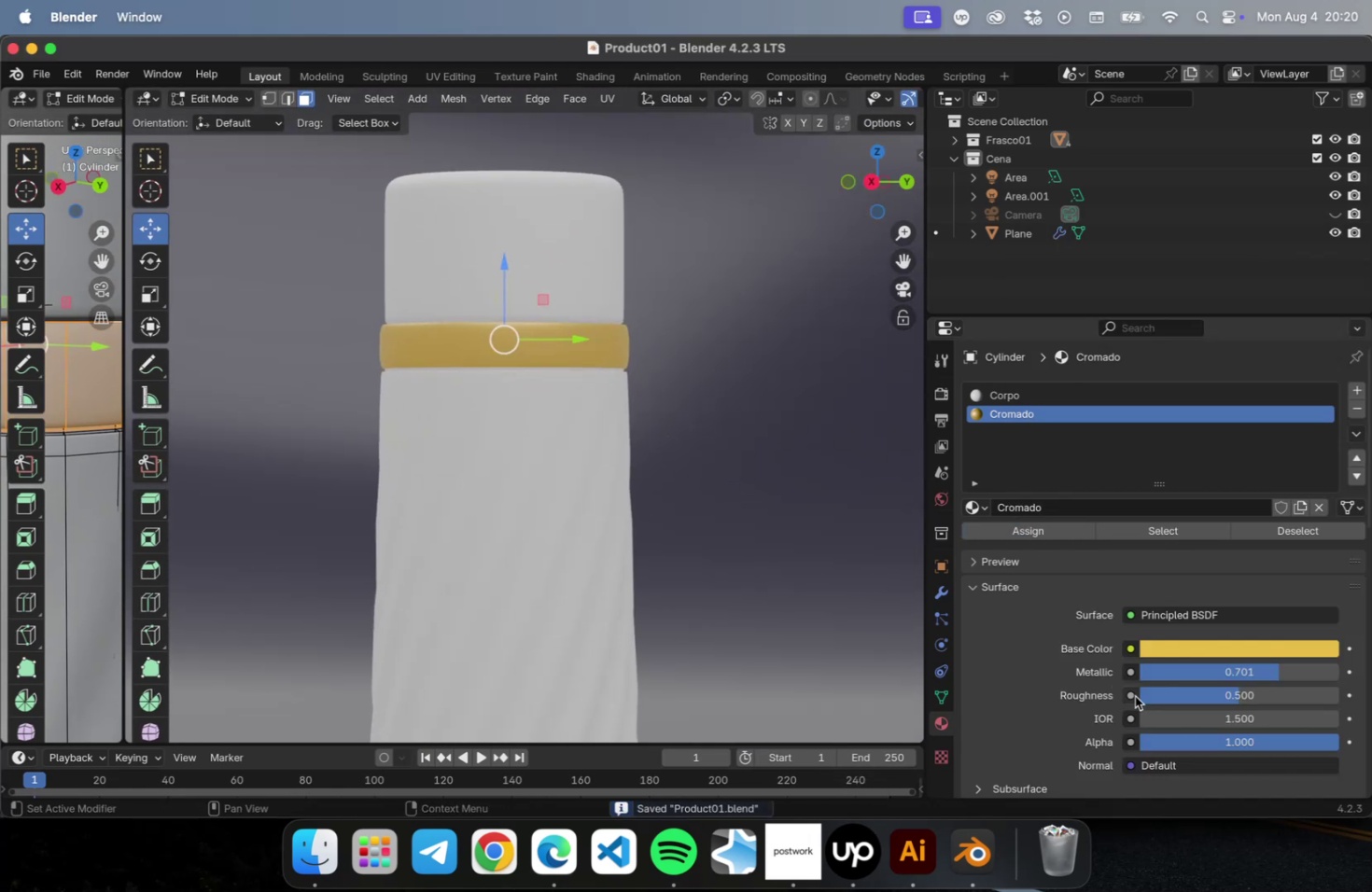 
left_click_drag(start_coordinate=[1226, 690], to_coordinate=[1148, 701])
 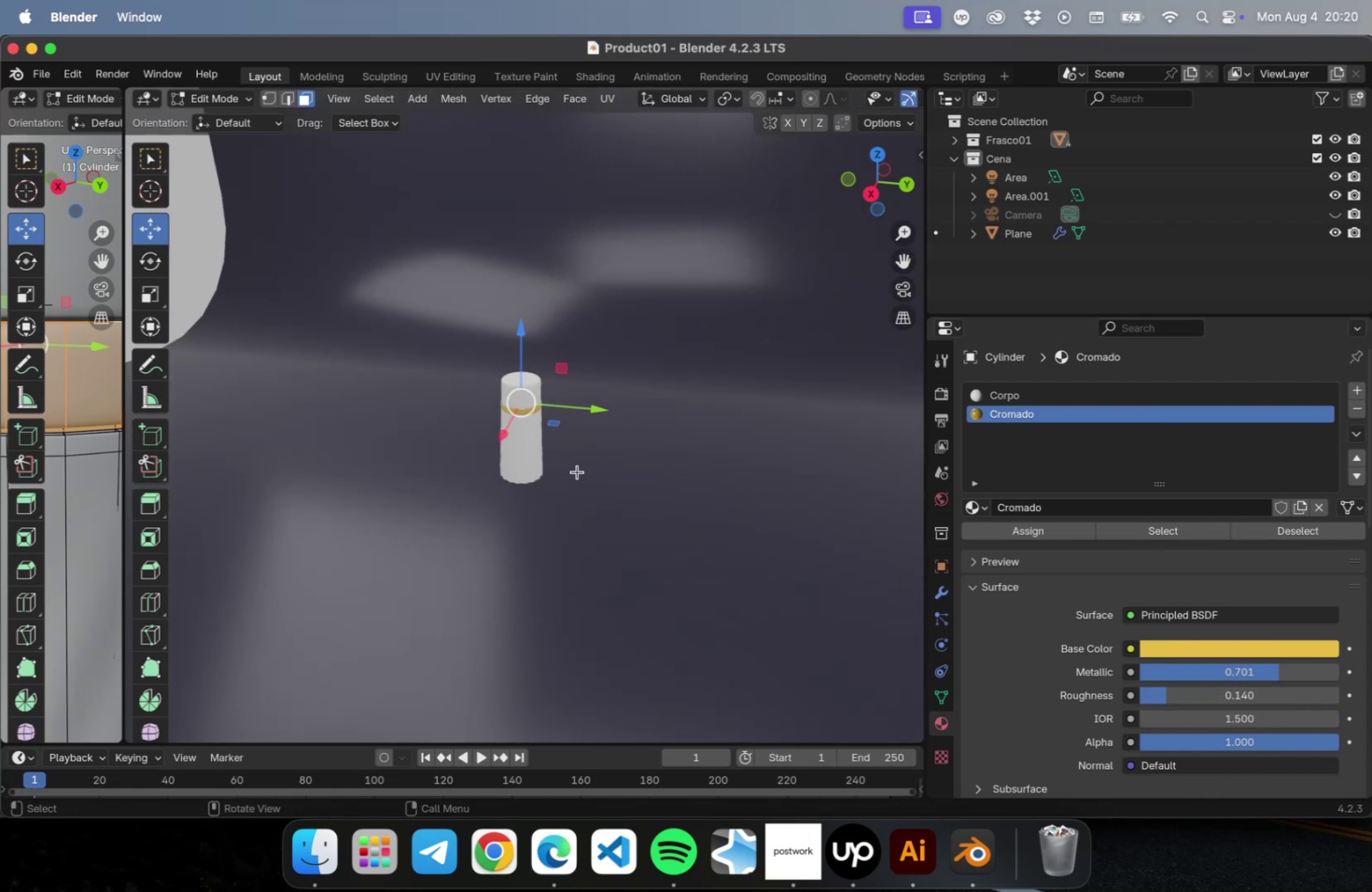 
key(NumLock)
 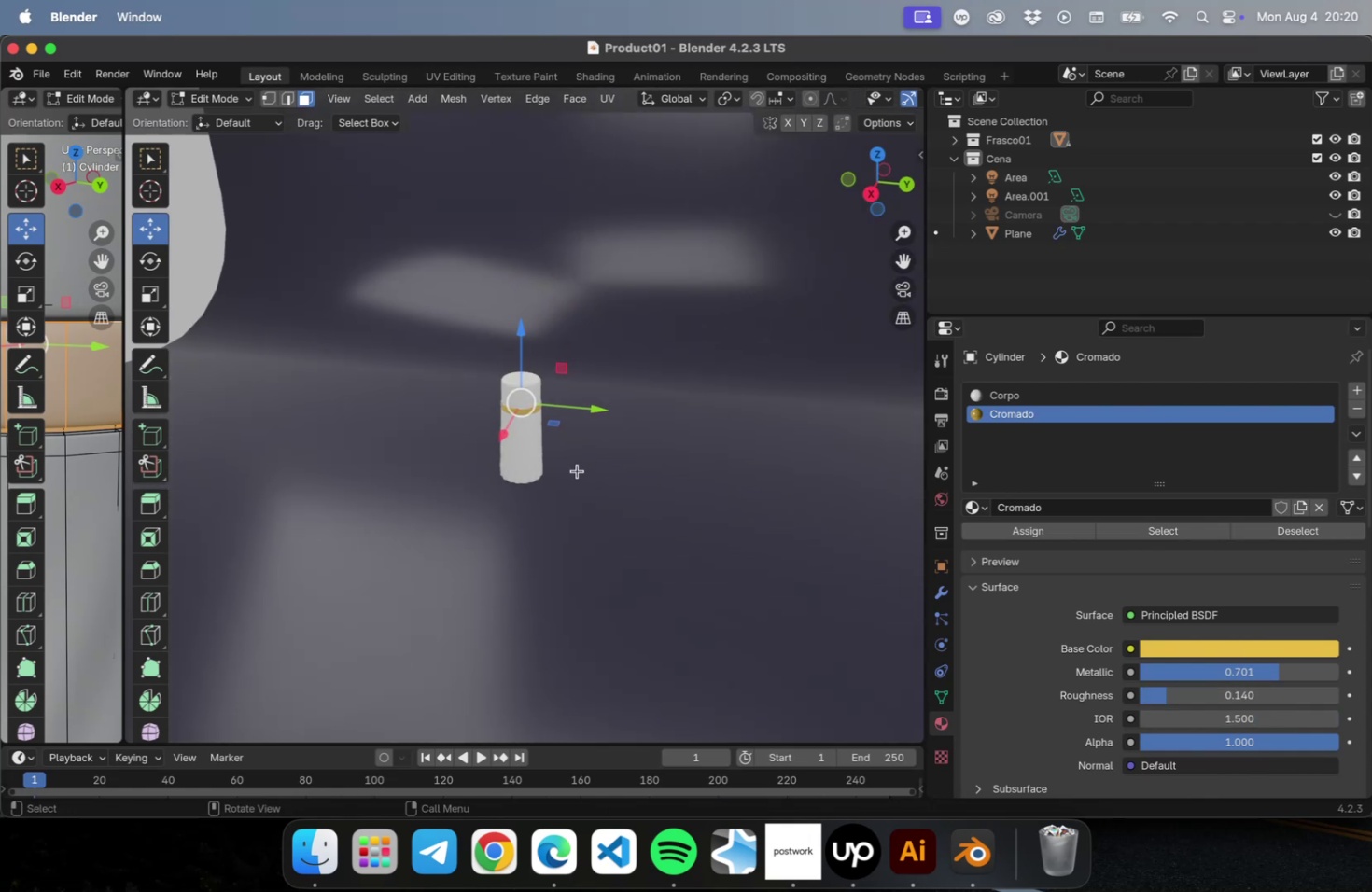 
key(NumpadDecimal)
 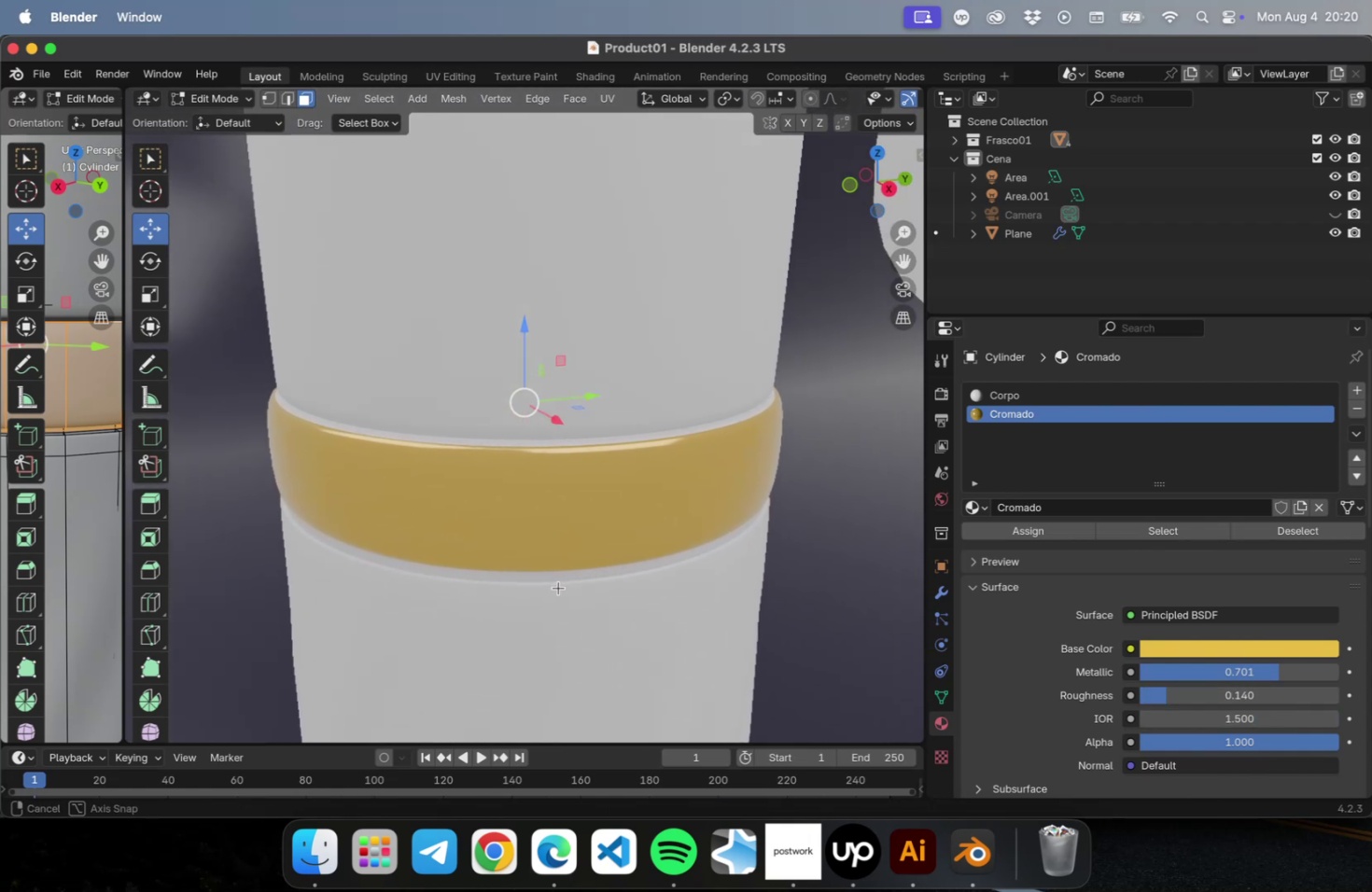 
left_click([1058, 452])
 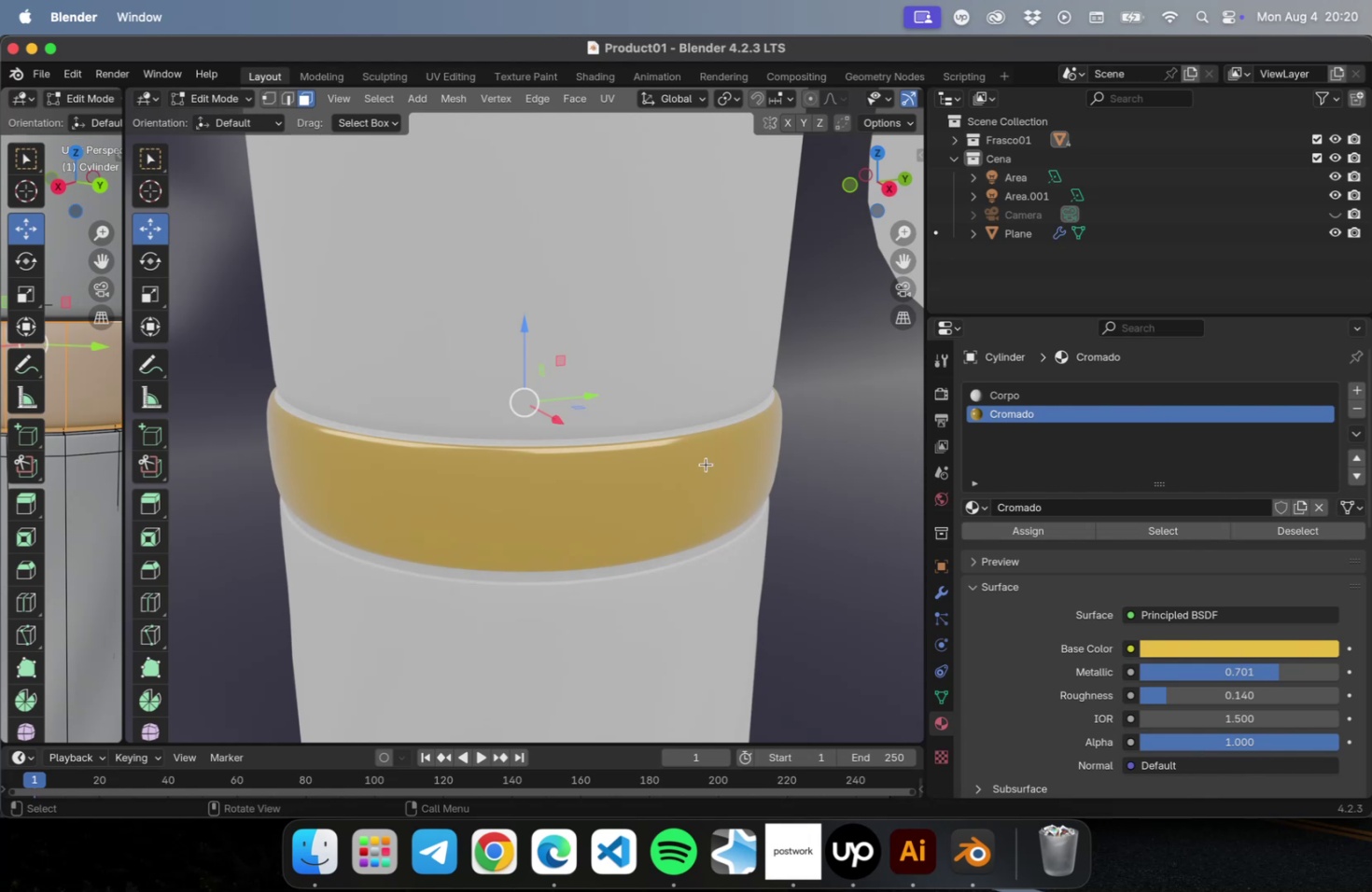 
left_click([642, 365])
 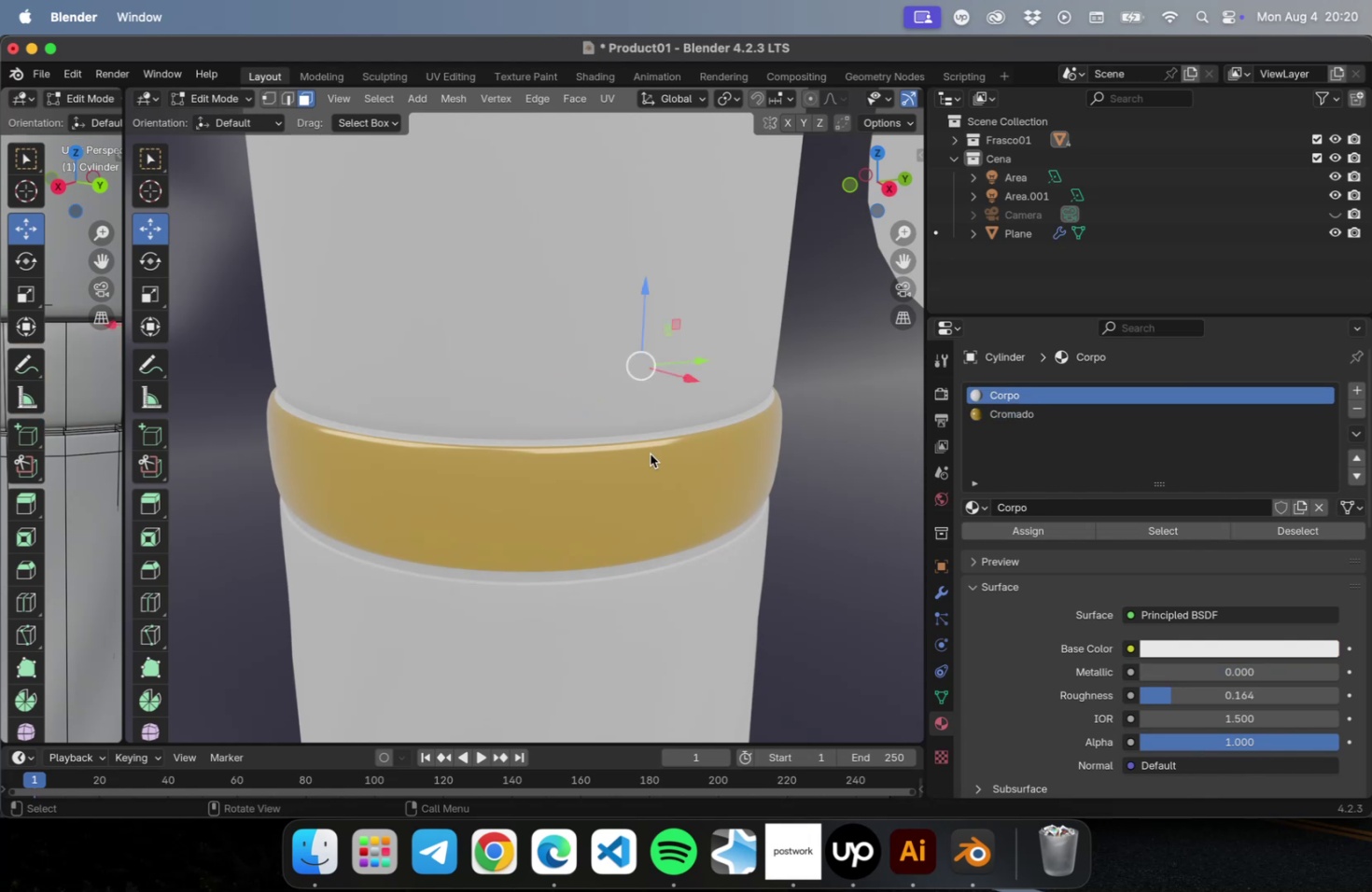 
left_click([651, 475])
 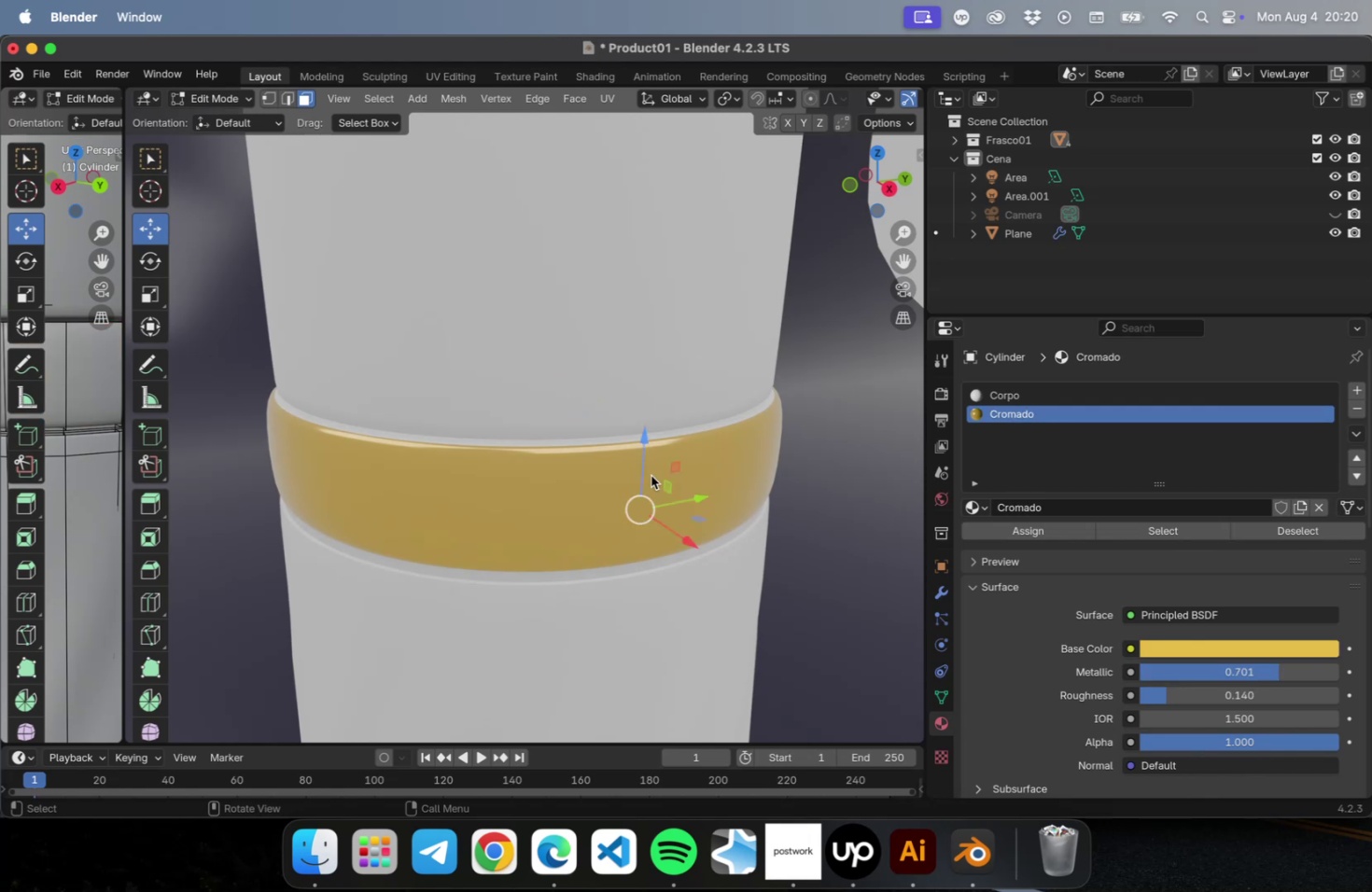 
key(NumLock)
 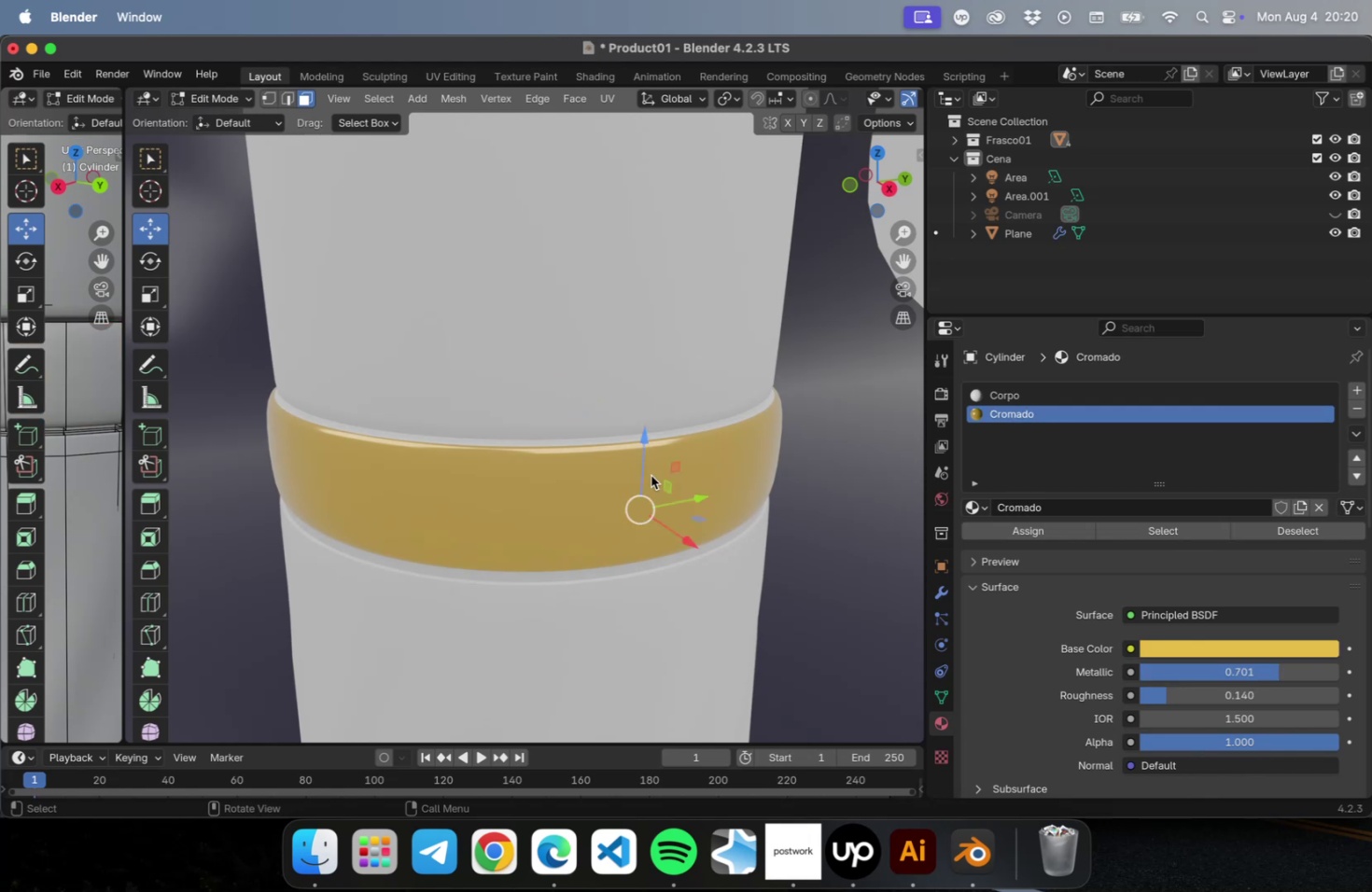 
key(NumpadDivide)
 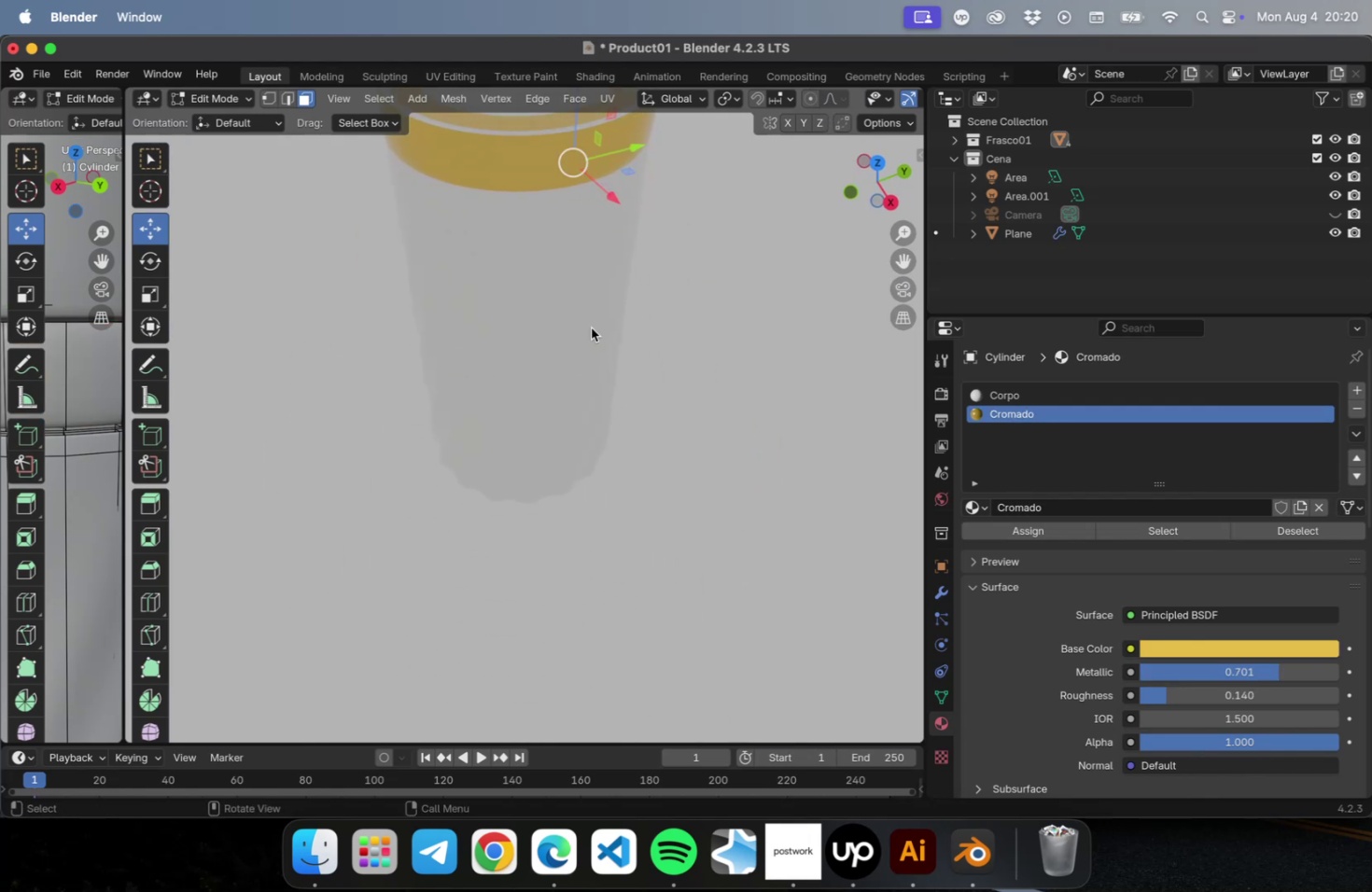 
hold_key(key=ShiftLeft, duration=0.55)
 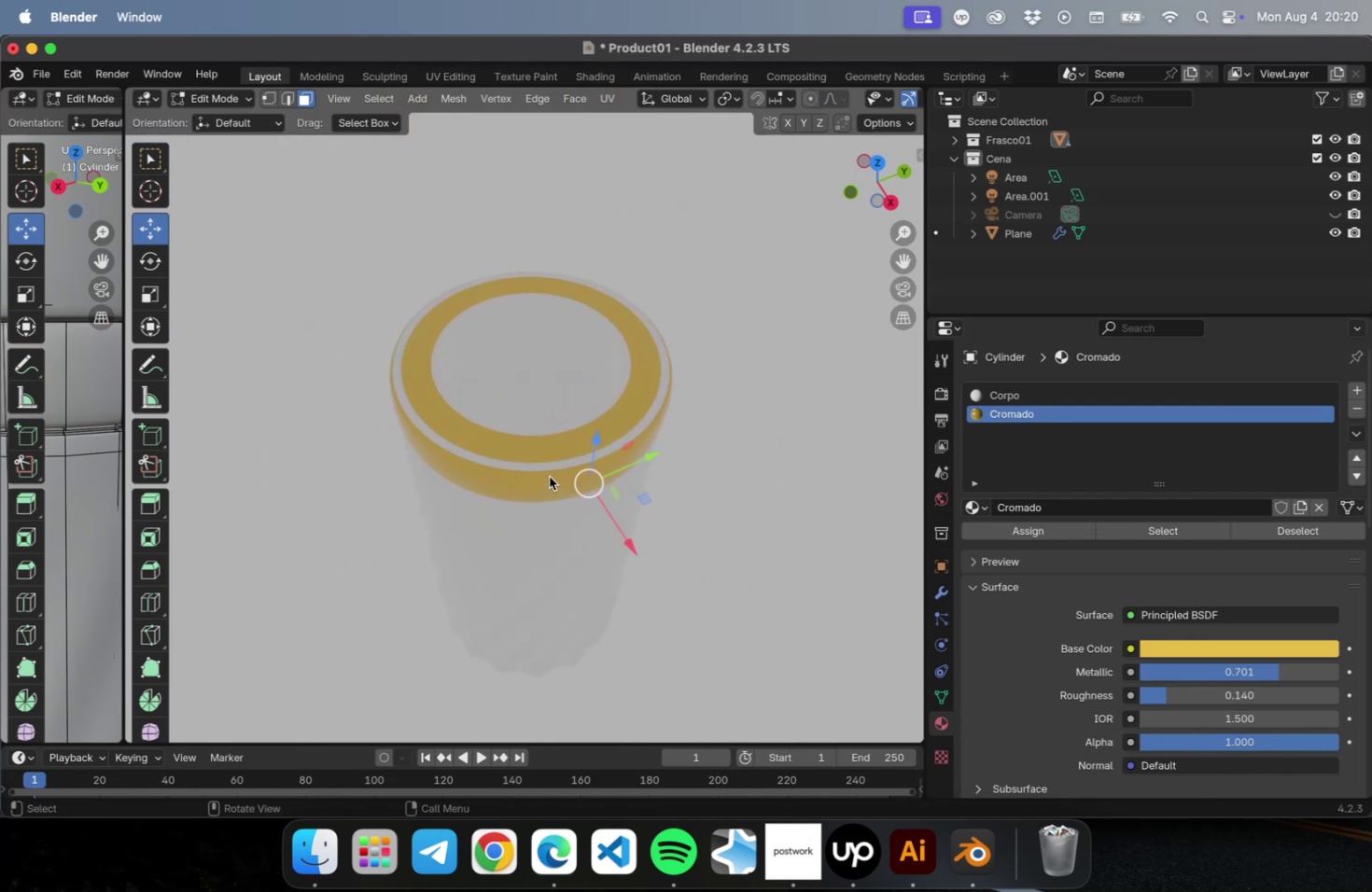 
scroll: coordinate [550, 472], scroll_direction: up, amount: 8.0
 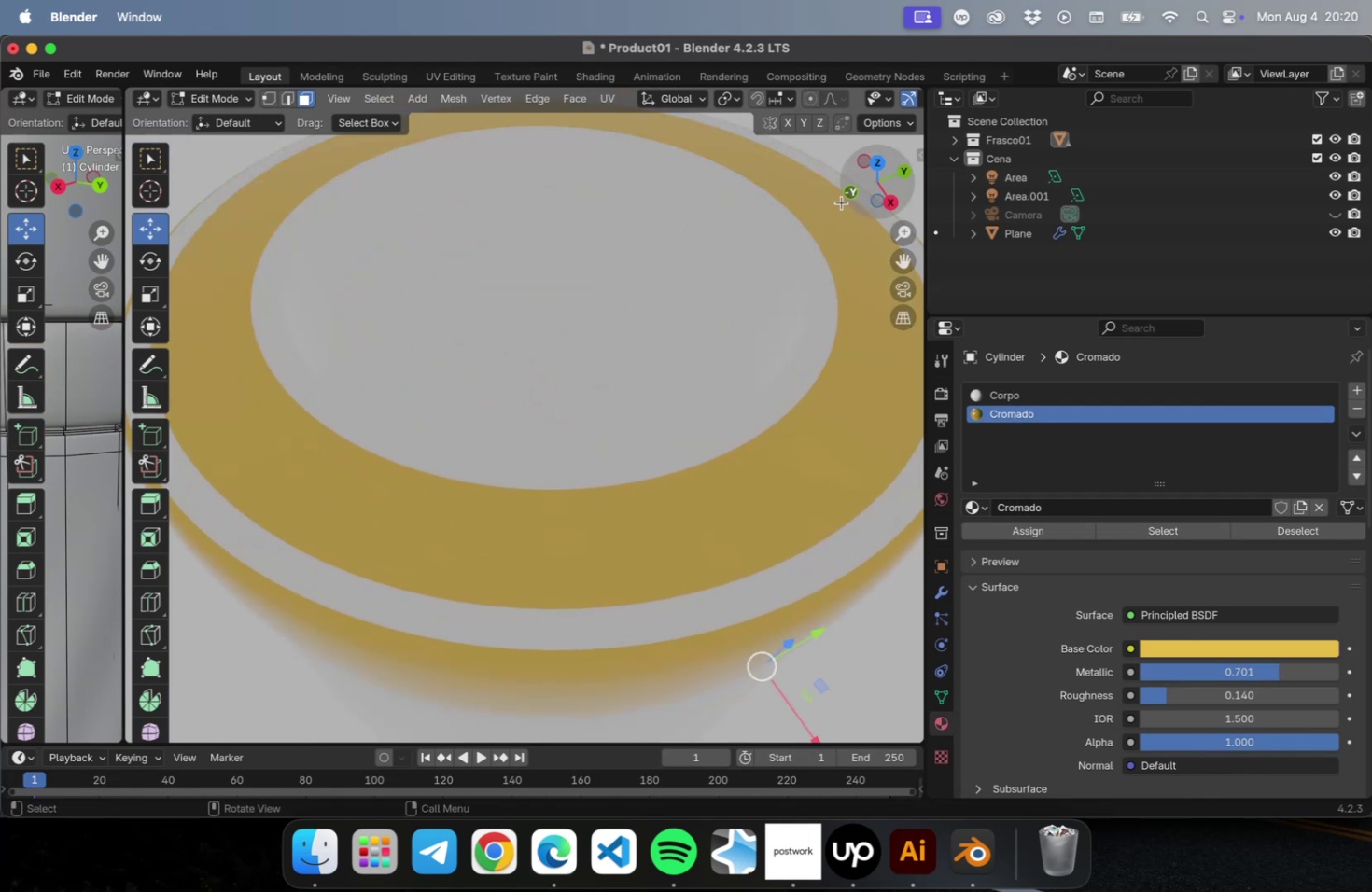 
key(Tab)
 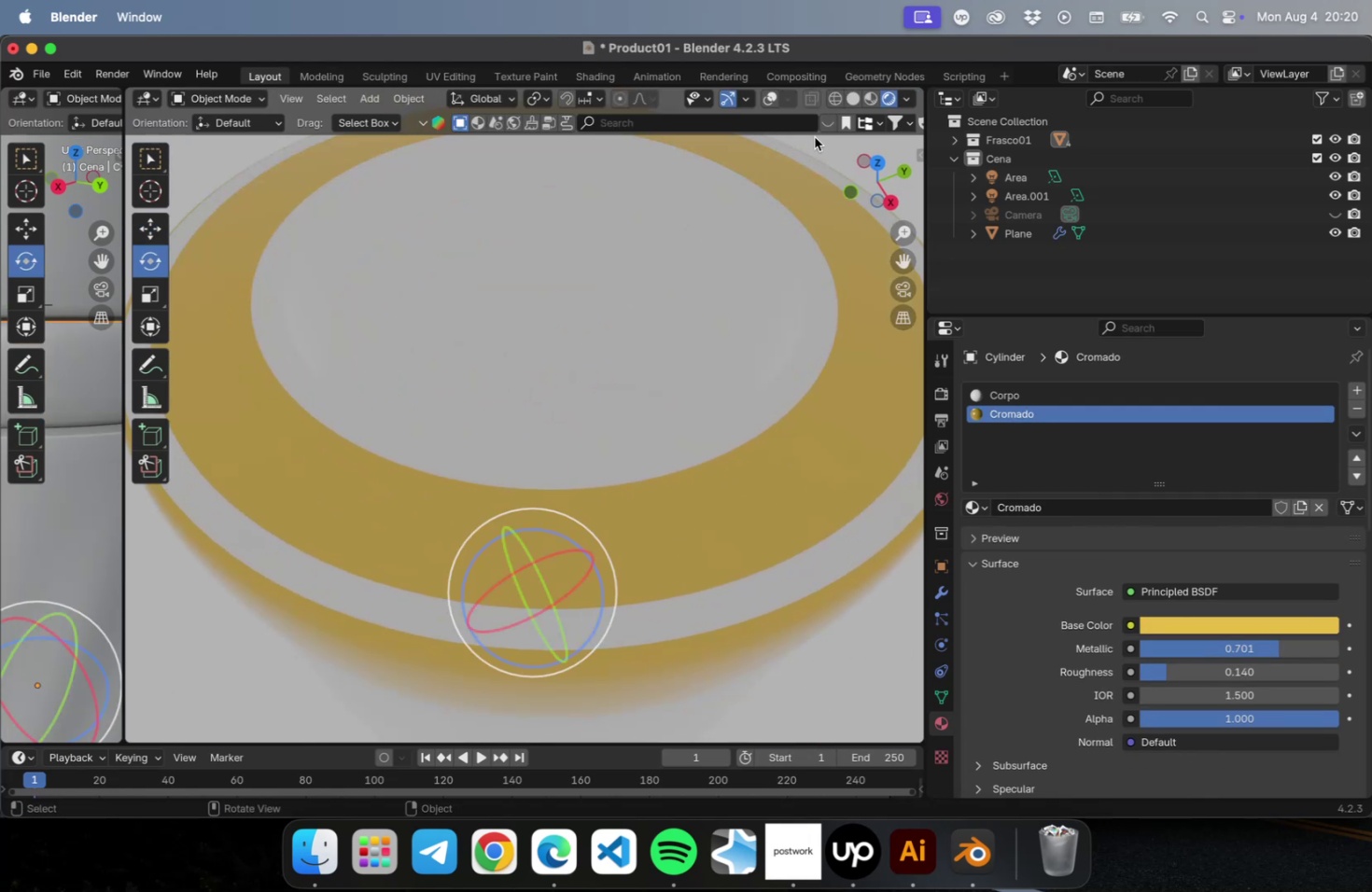 
left_click([766, 97])
 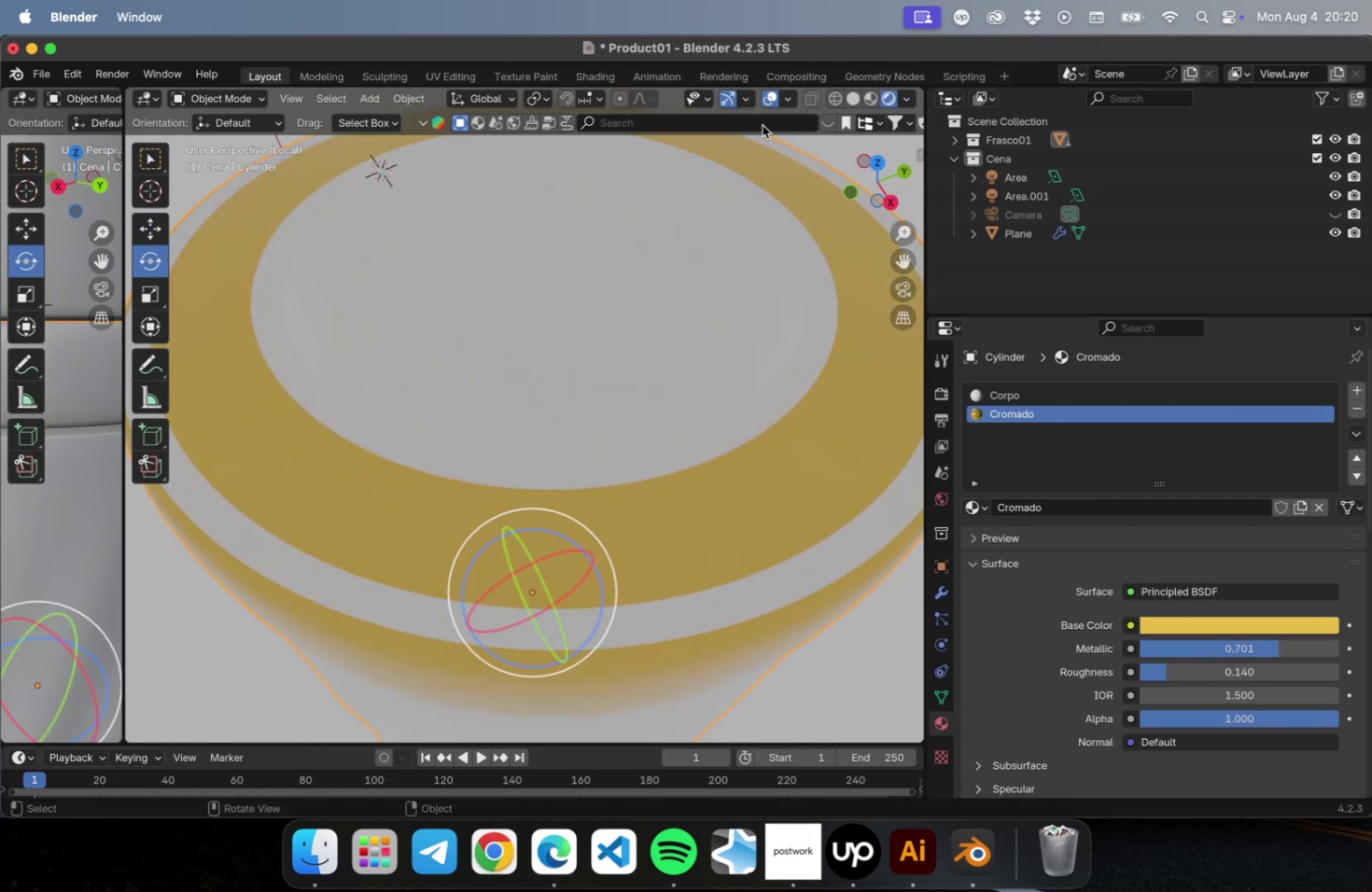 
hold_key(key=ShiftLeft, duration=0.57)
 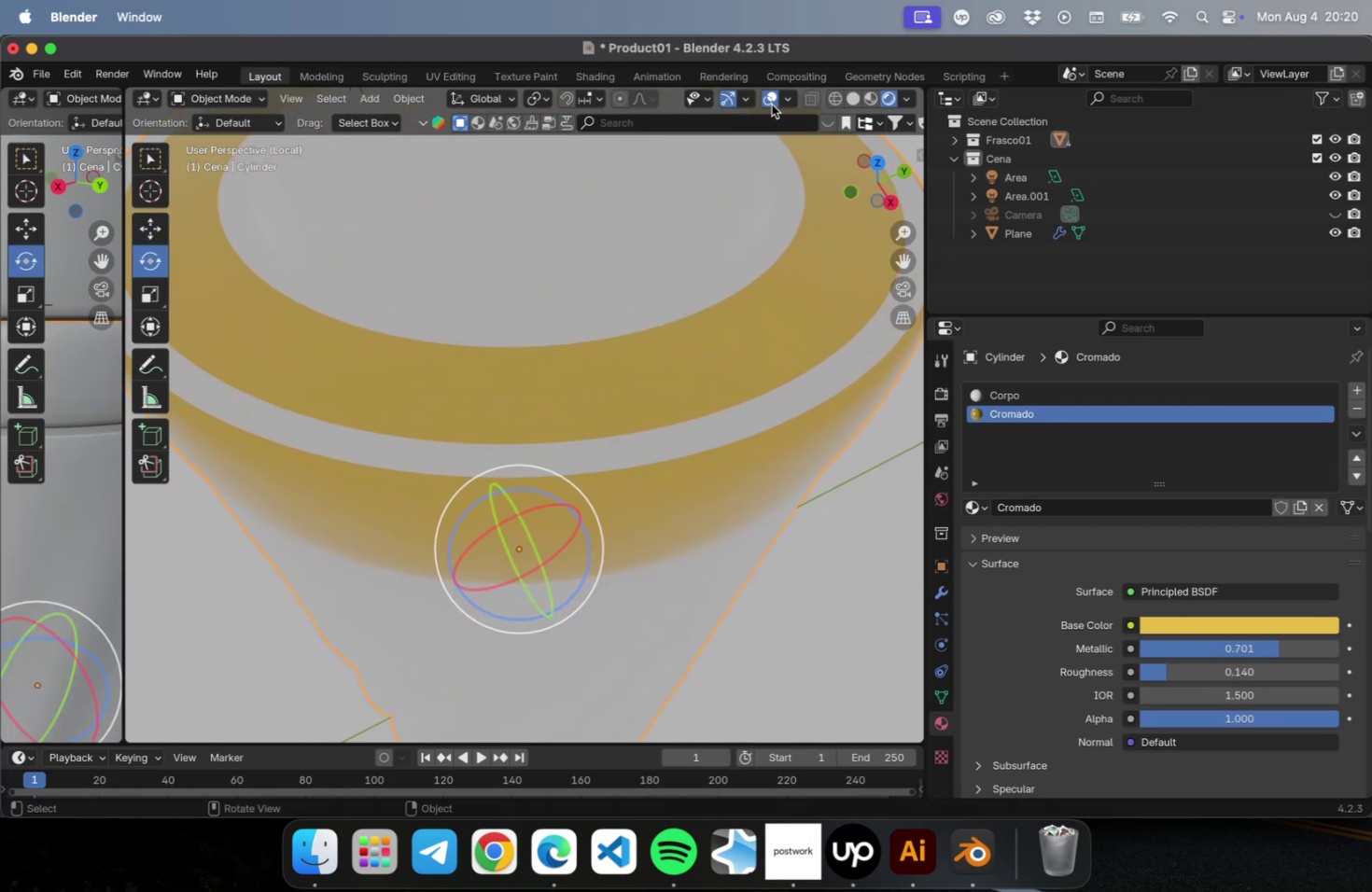 
left_click([768, 104])
 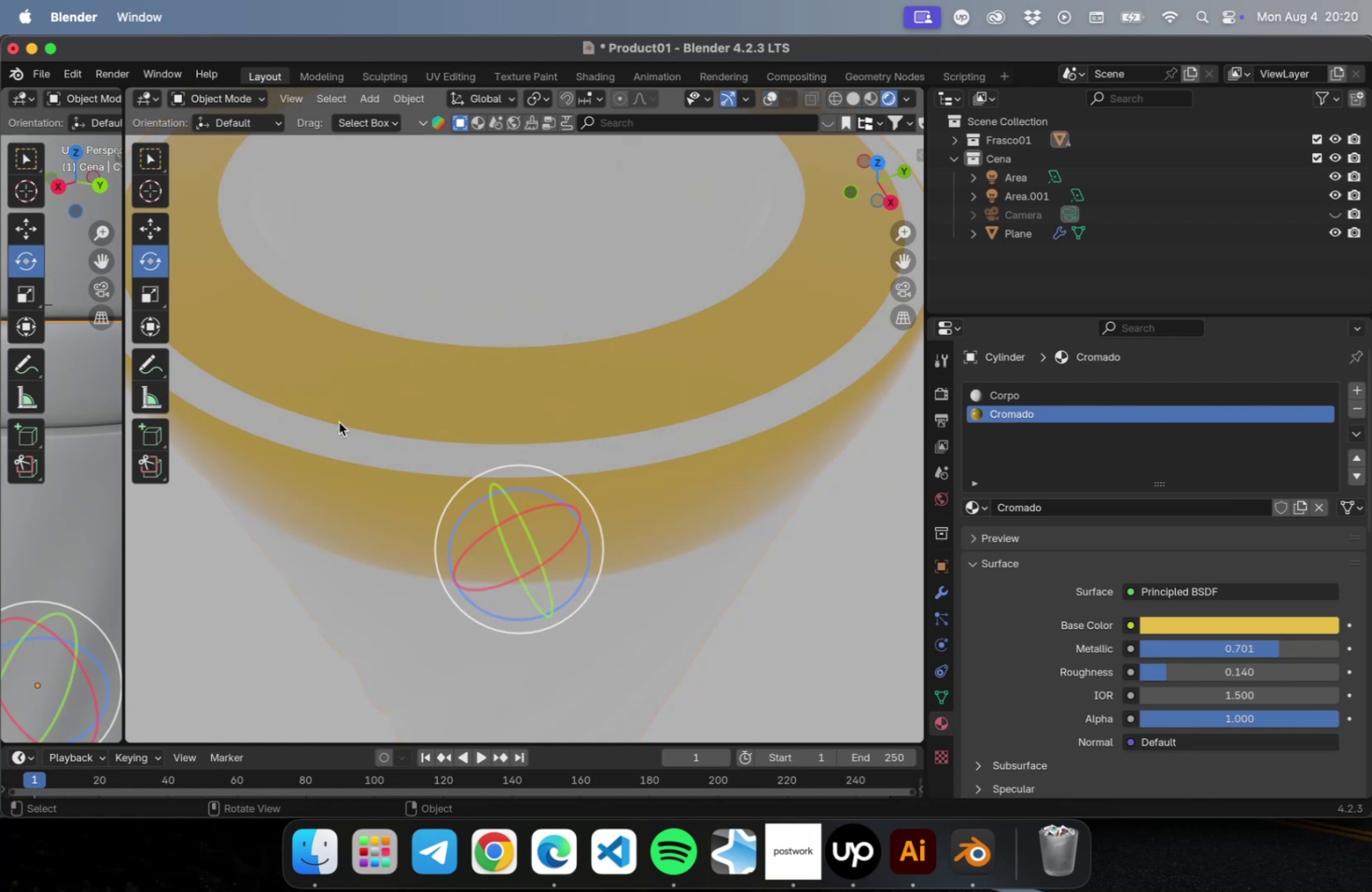 
key(NumLock)
 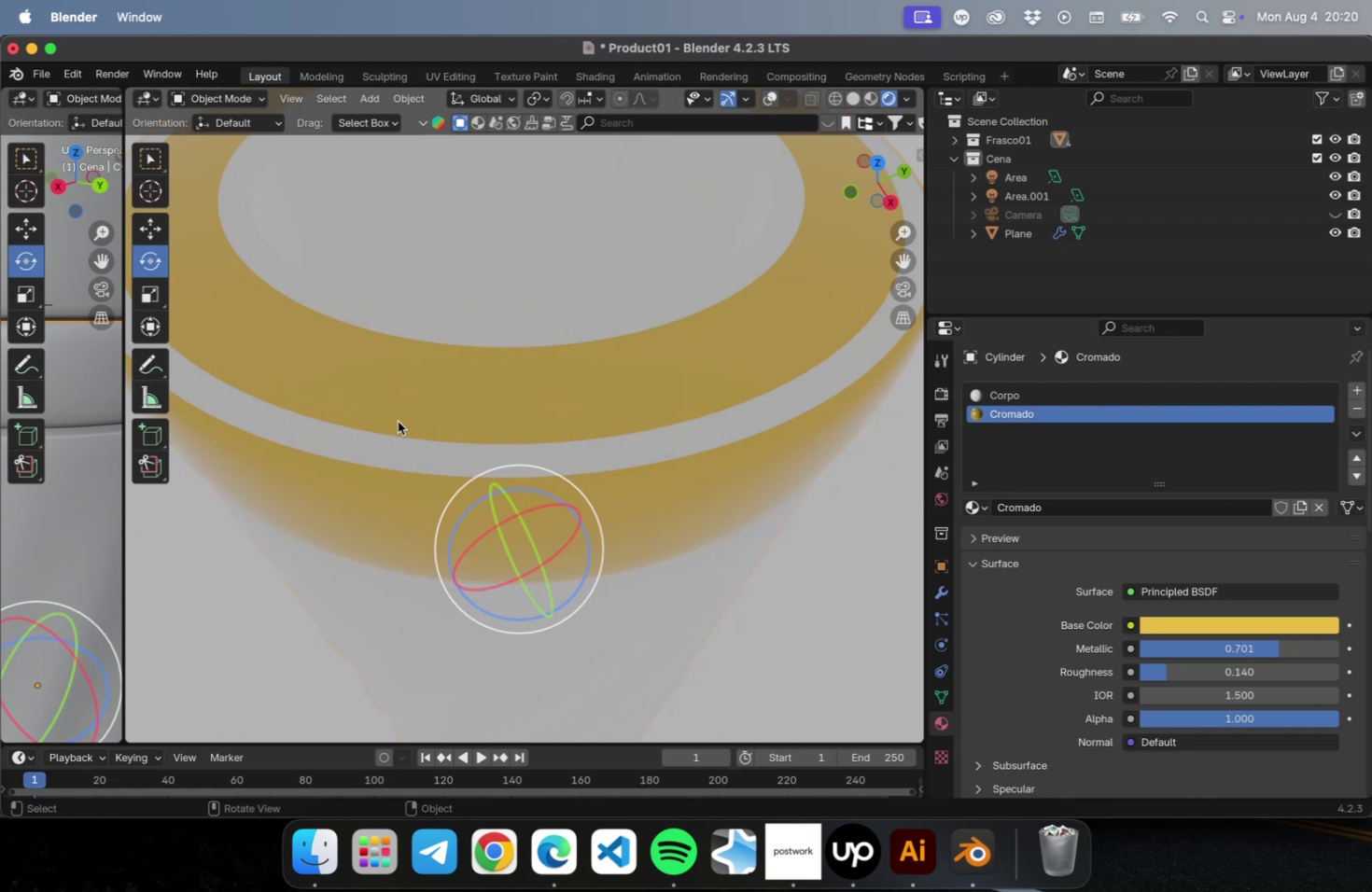 
key(NumpadDivide)
 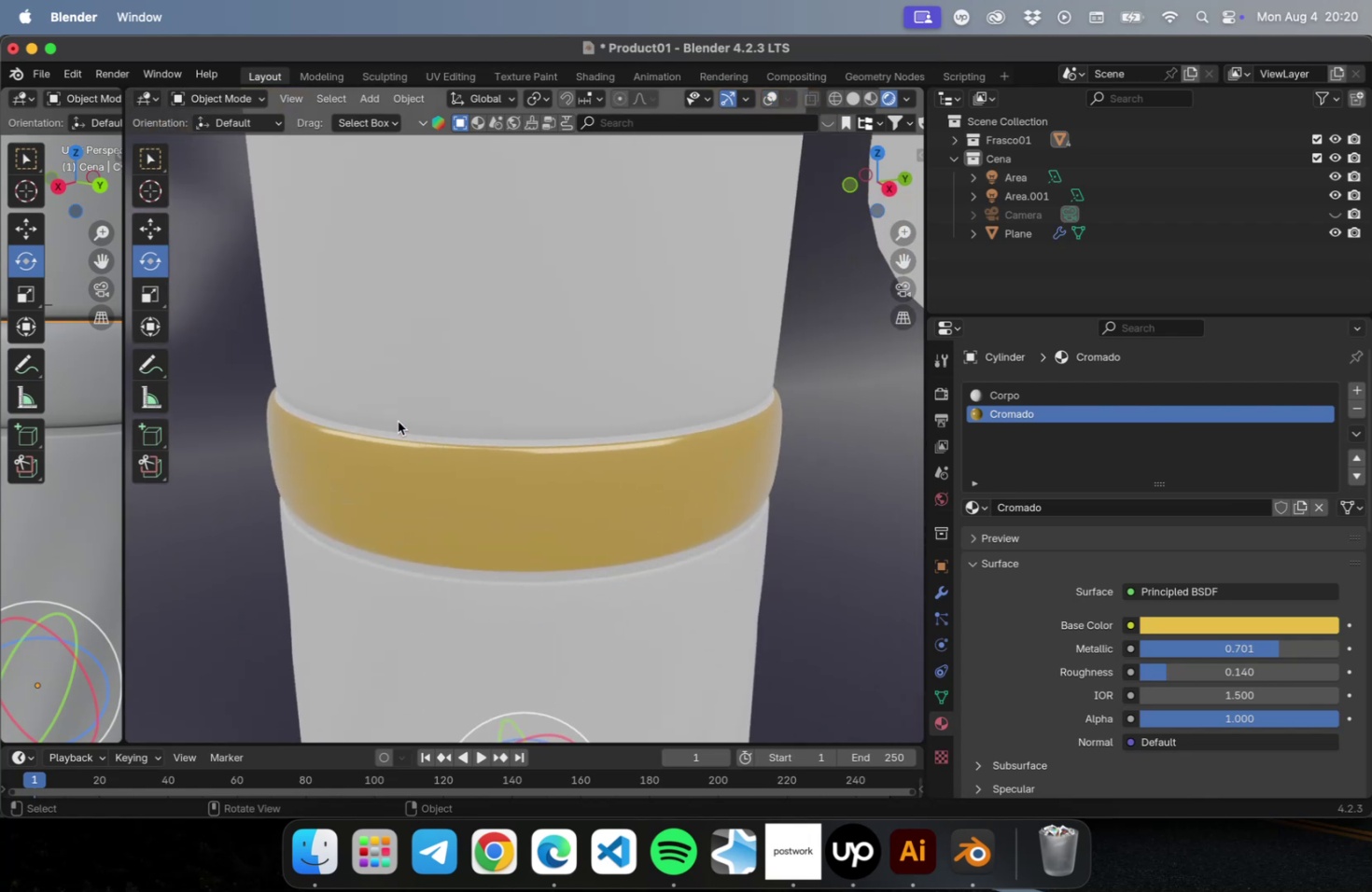 
key(NumLock)
 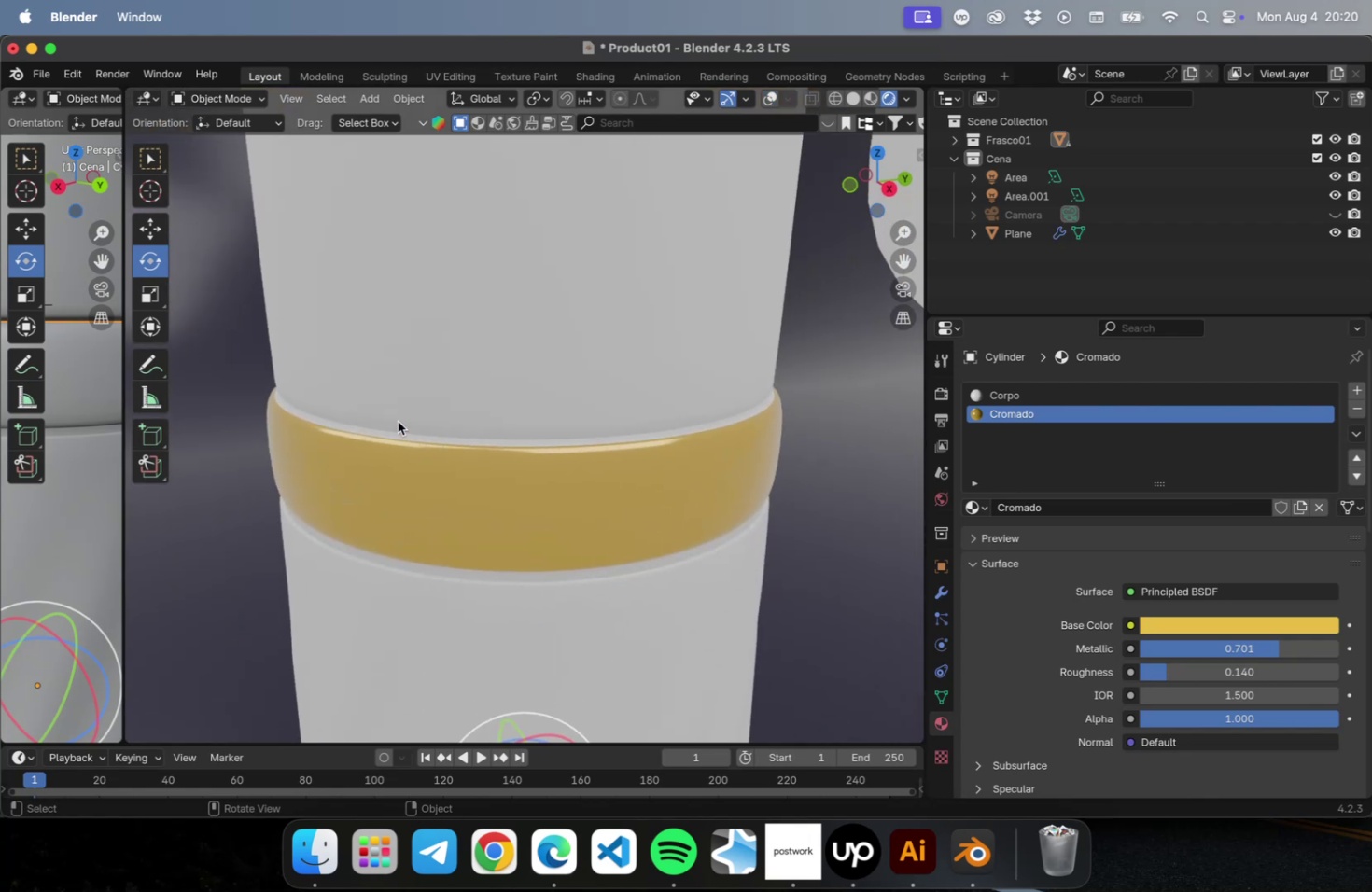 
key(Numpad0)
 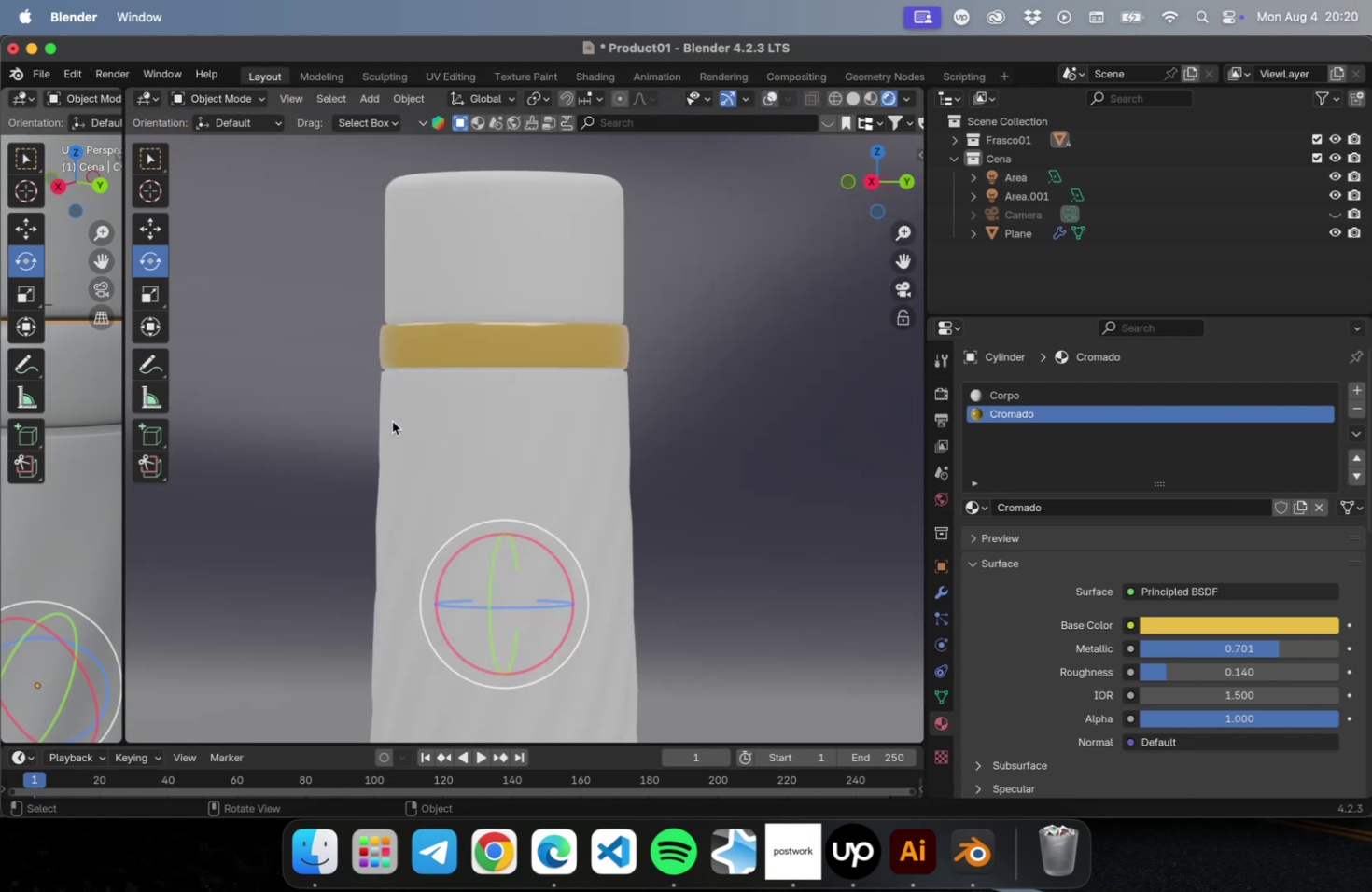 
scroll: coordinate [541, 470], scroll_direction: down, amount: 16.0
 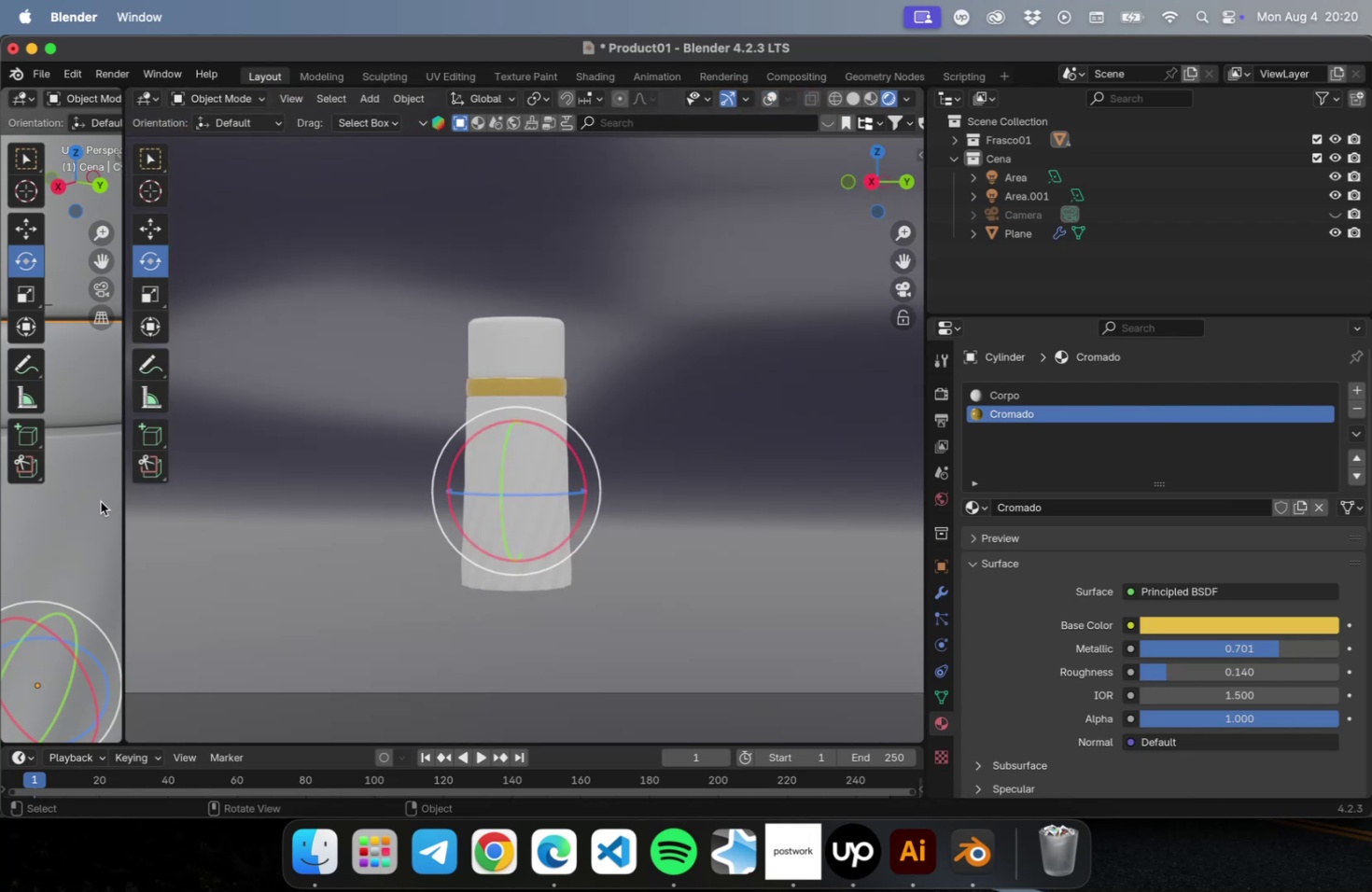 
left_click_drag(start_coordinate=[122, 501], to_coordinate=[691, 501])
 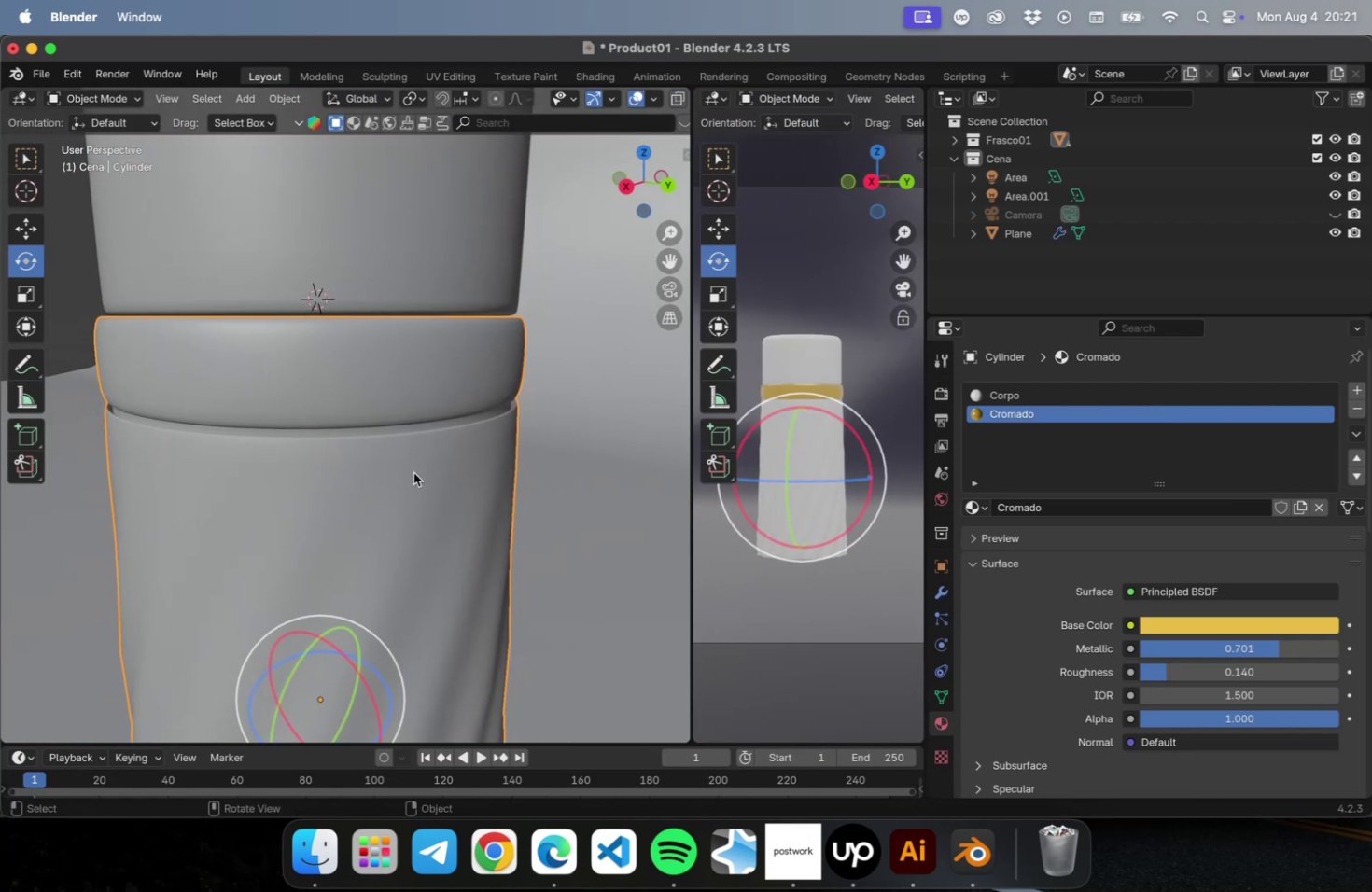 
left_click([346, 449])
 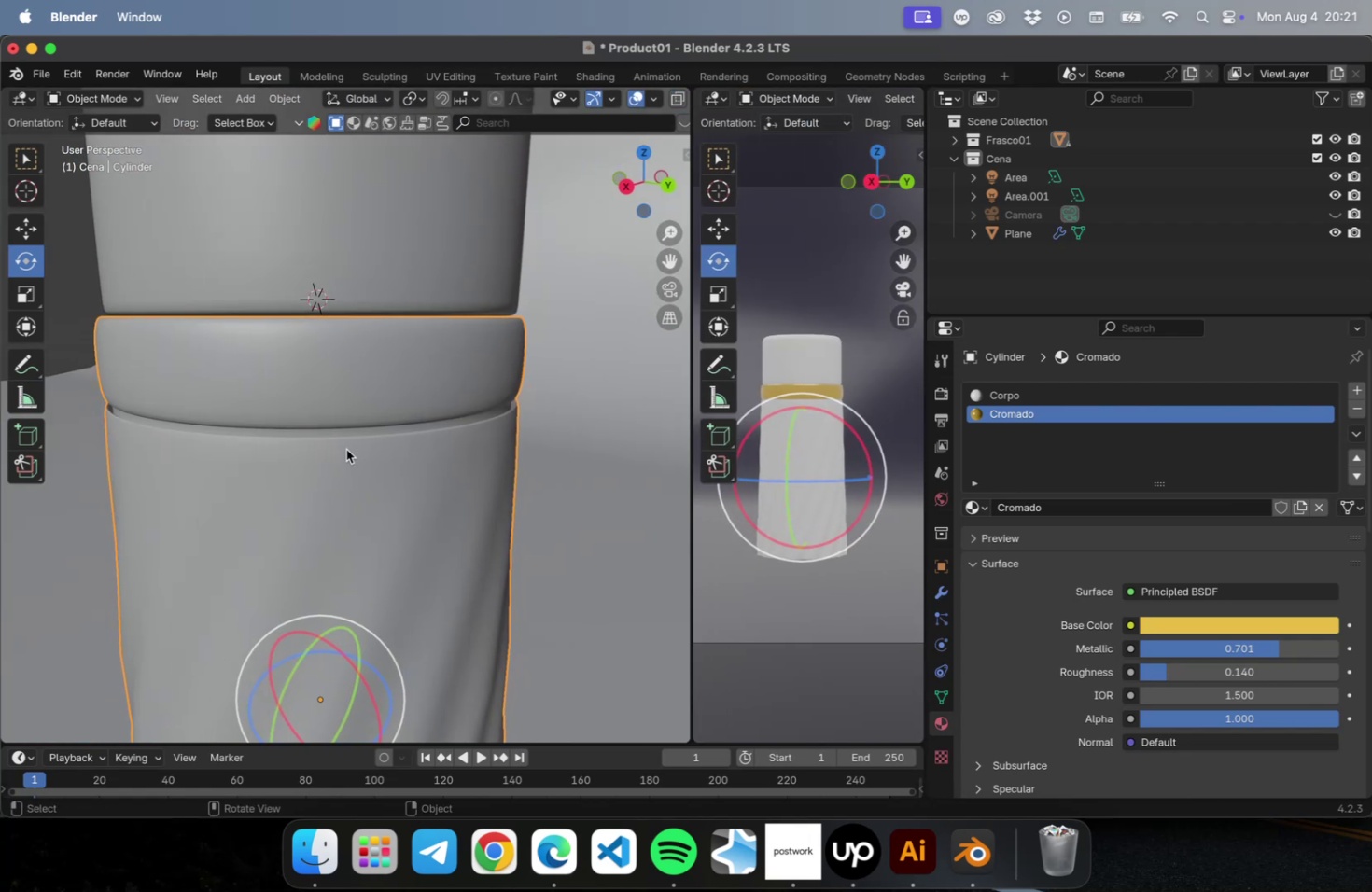 
key(NumLock)
 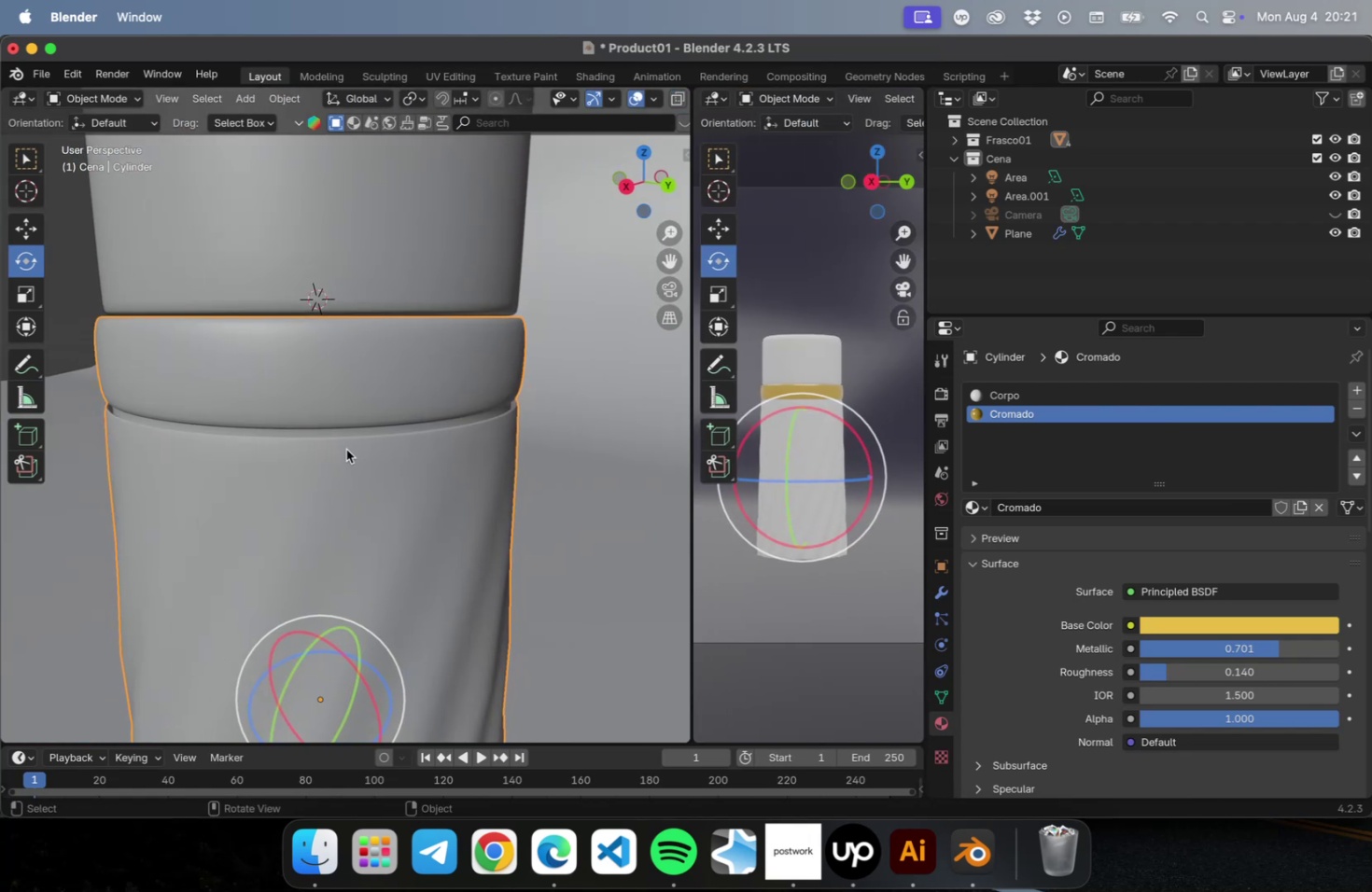 
key(NumpadDivide)
 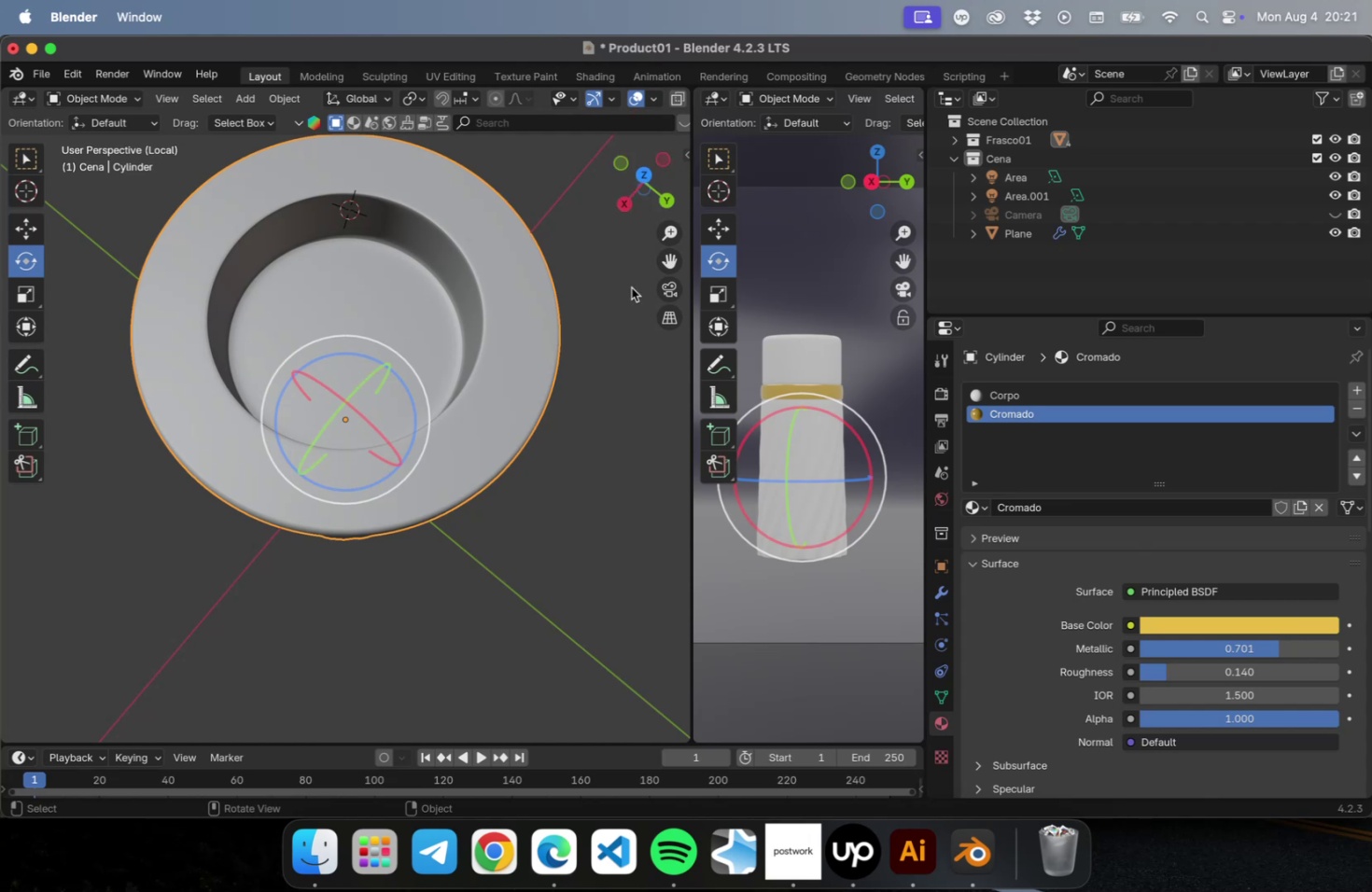 
left_click_drag(start_coordinate=[690, 298], to_coordinate=[941, 298])
 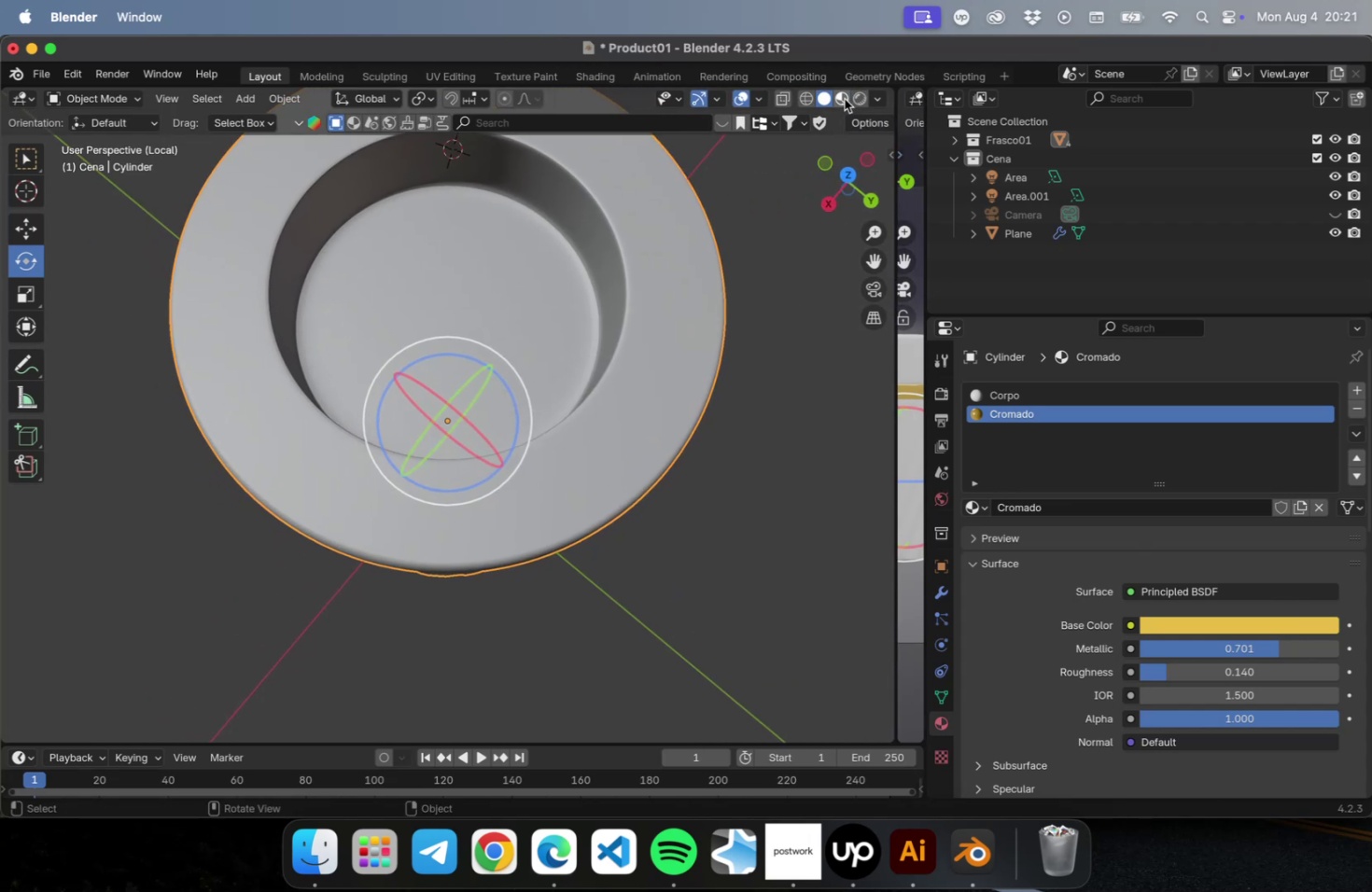 
hold_key(key=ShiftLeft, duration=0.4)
 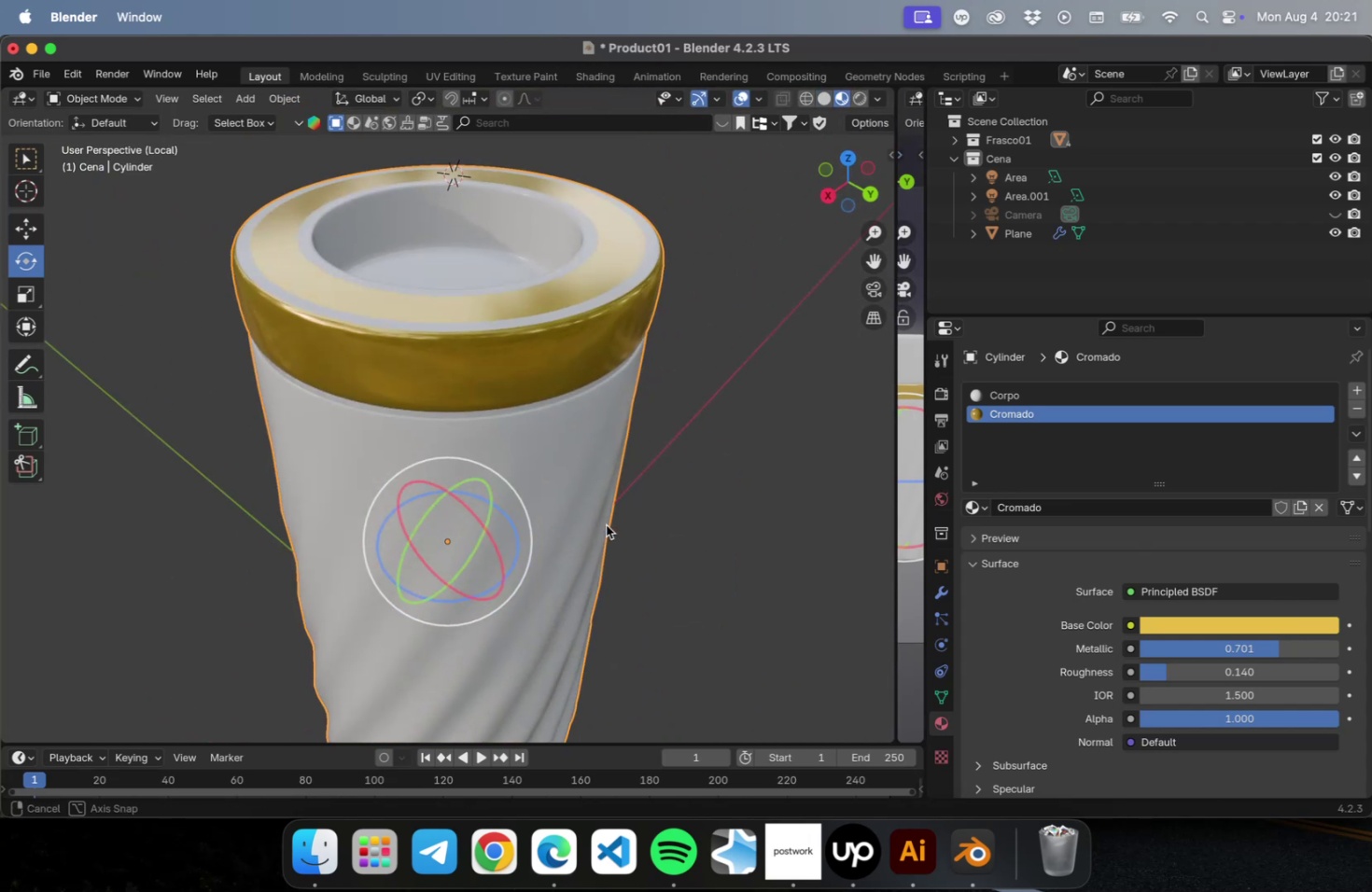 
key(Tab)
 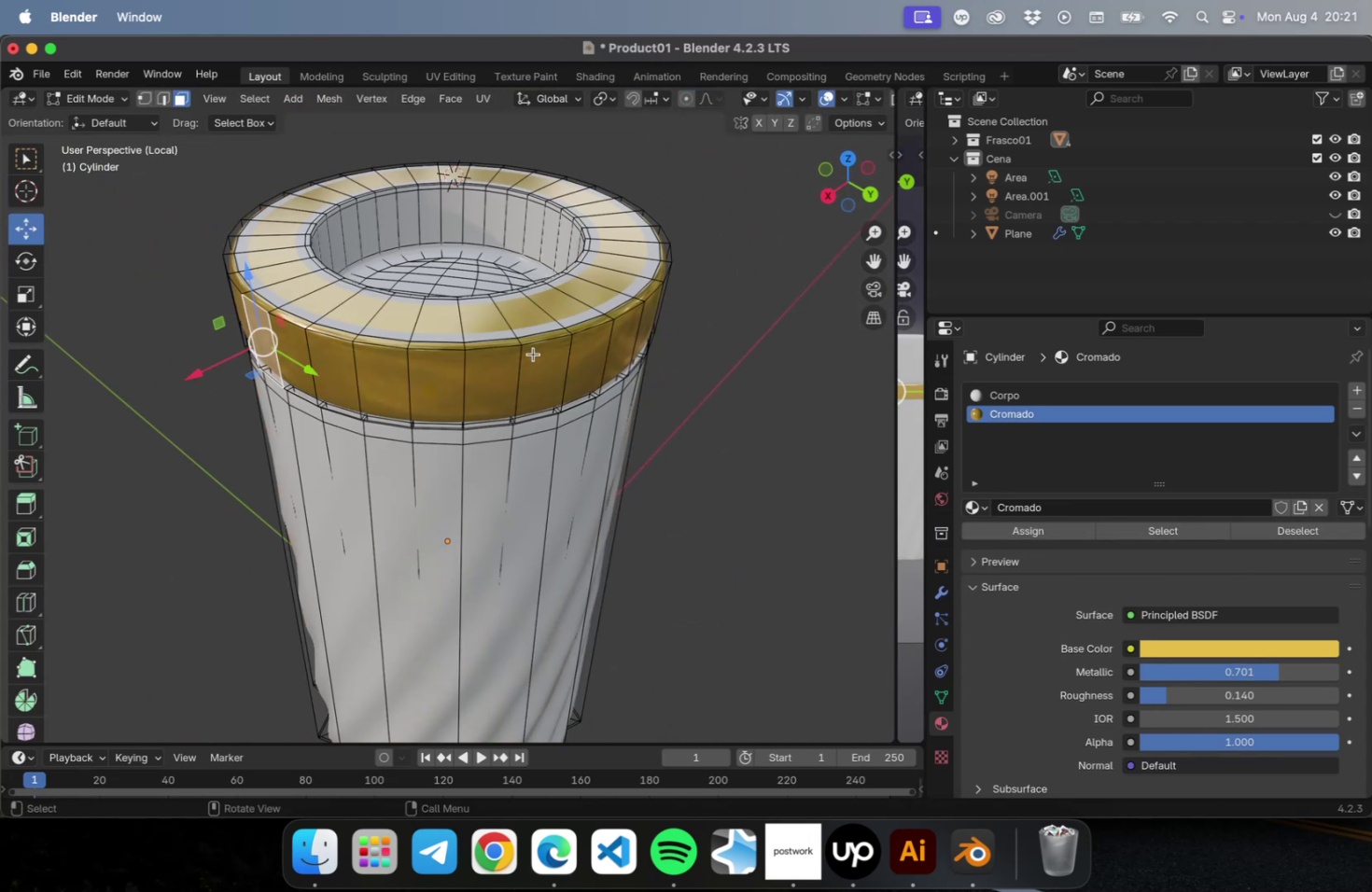 
scroll: coordinate [551, 350], scroll_direction: up, amount: 6.0
 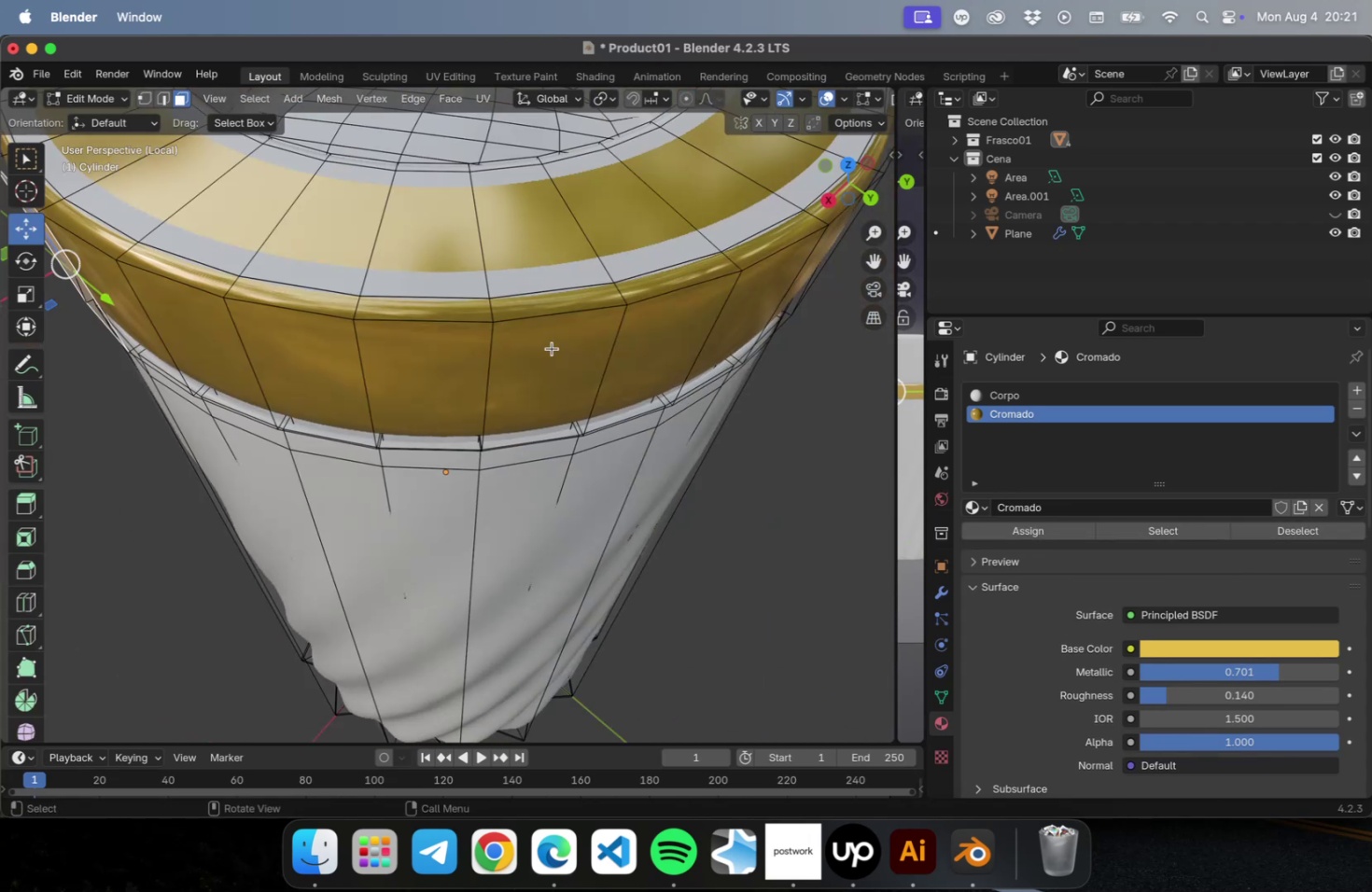 
hold_key(key=ShiftLeft, duration=0.41)
 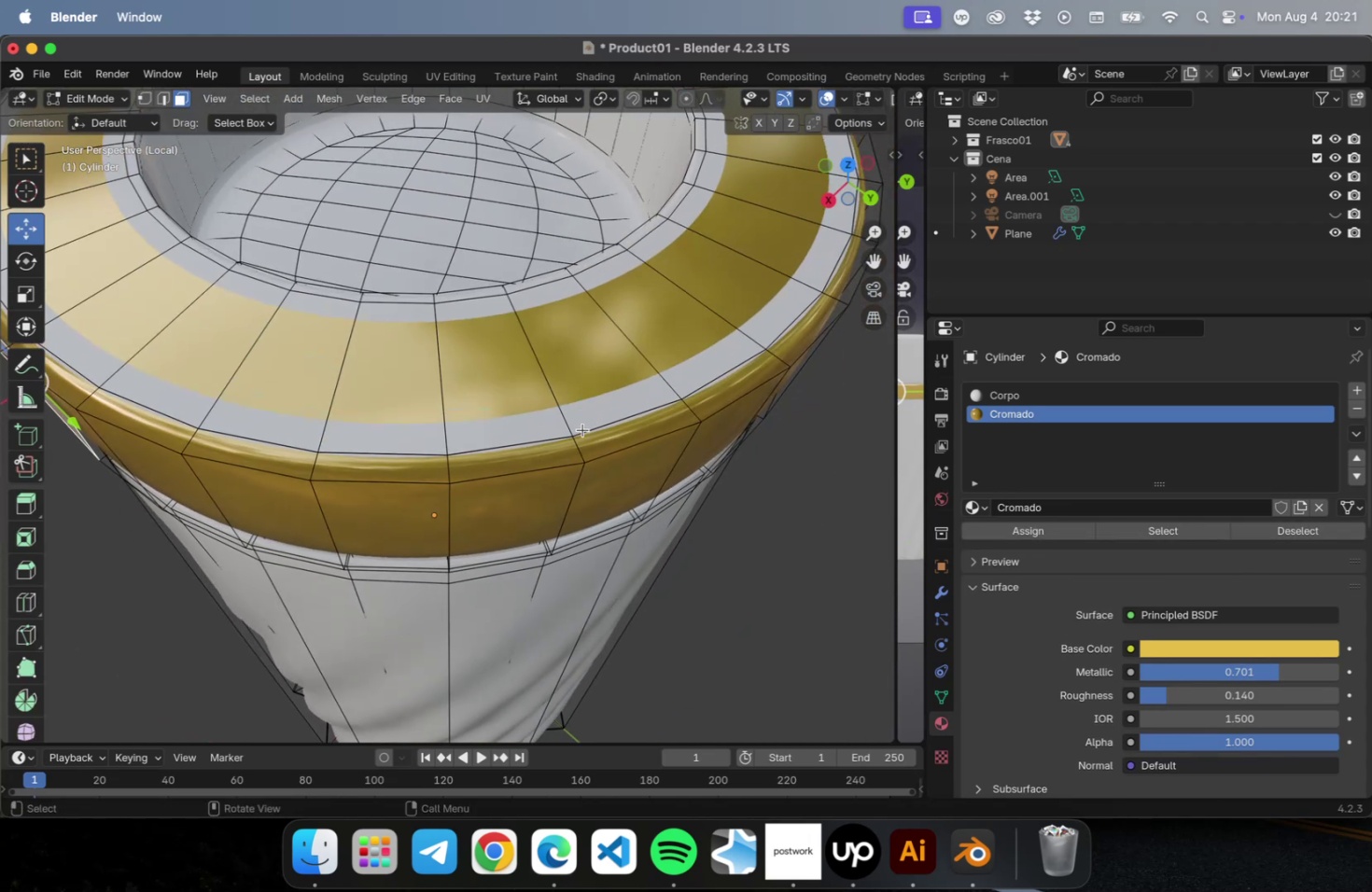 
hold_key(key=OptionLeft, duration=0.88)
left_click([567, 426])
 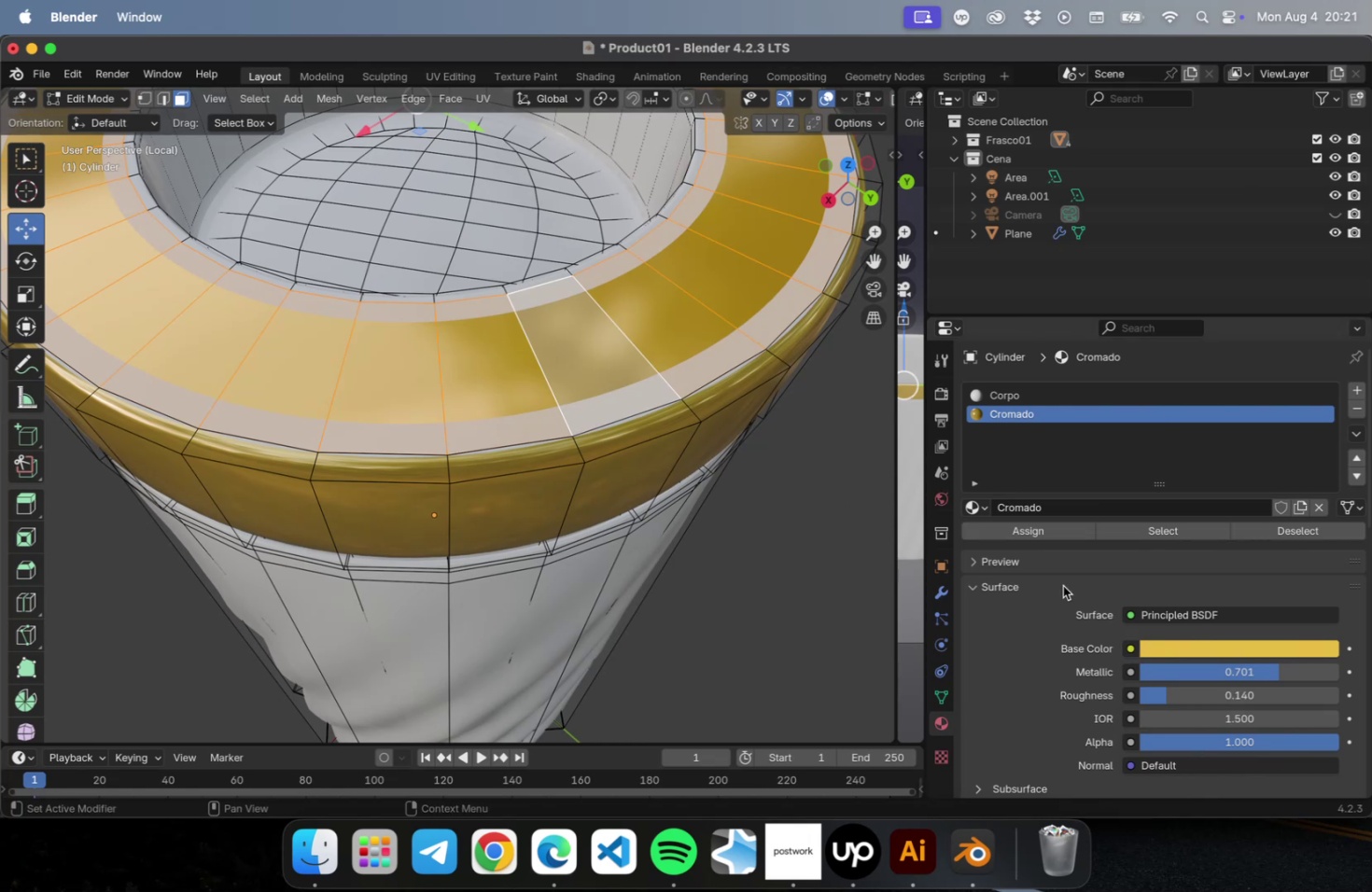 
left_click([1053, 531])
 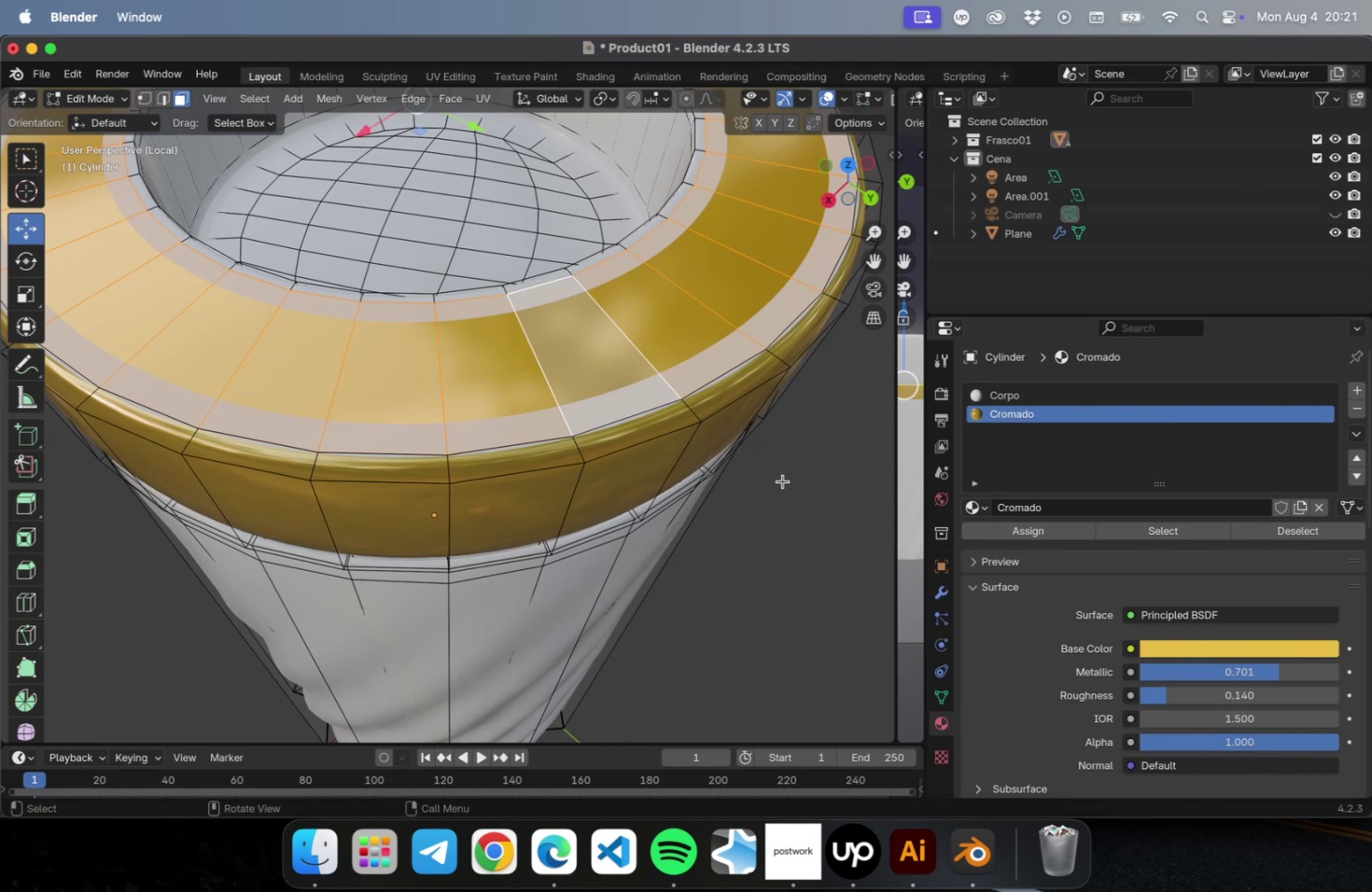 
double_click([620, 425])
 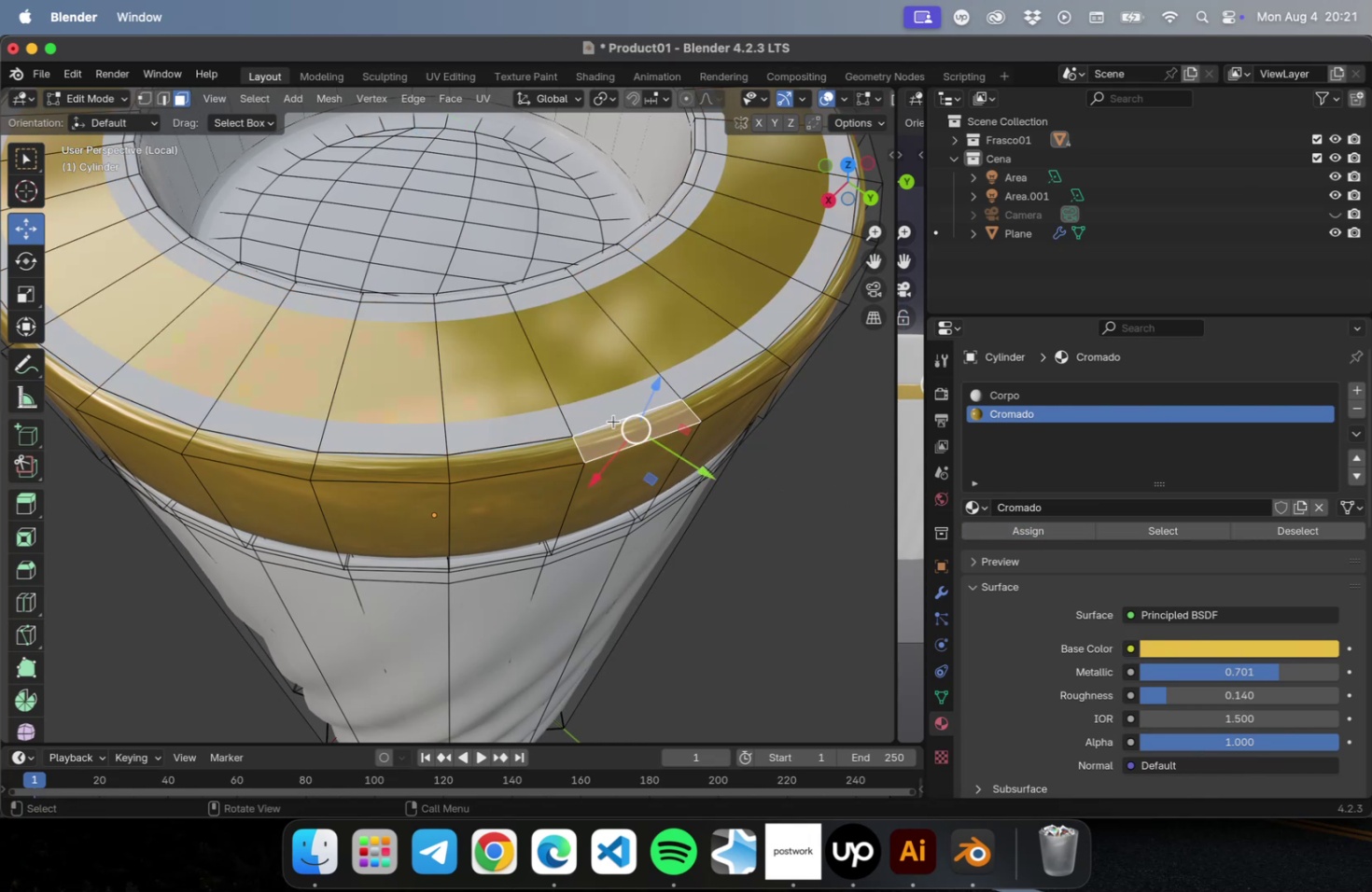 
left_click([602, 416])
 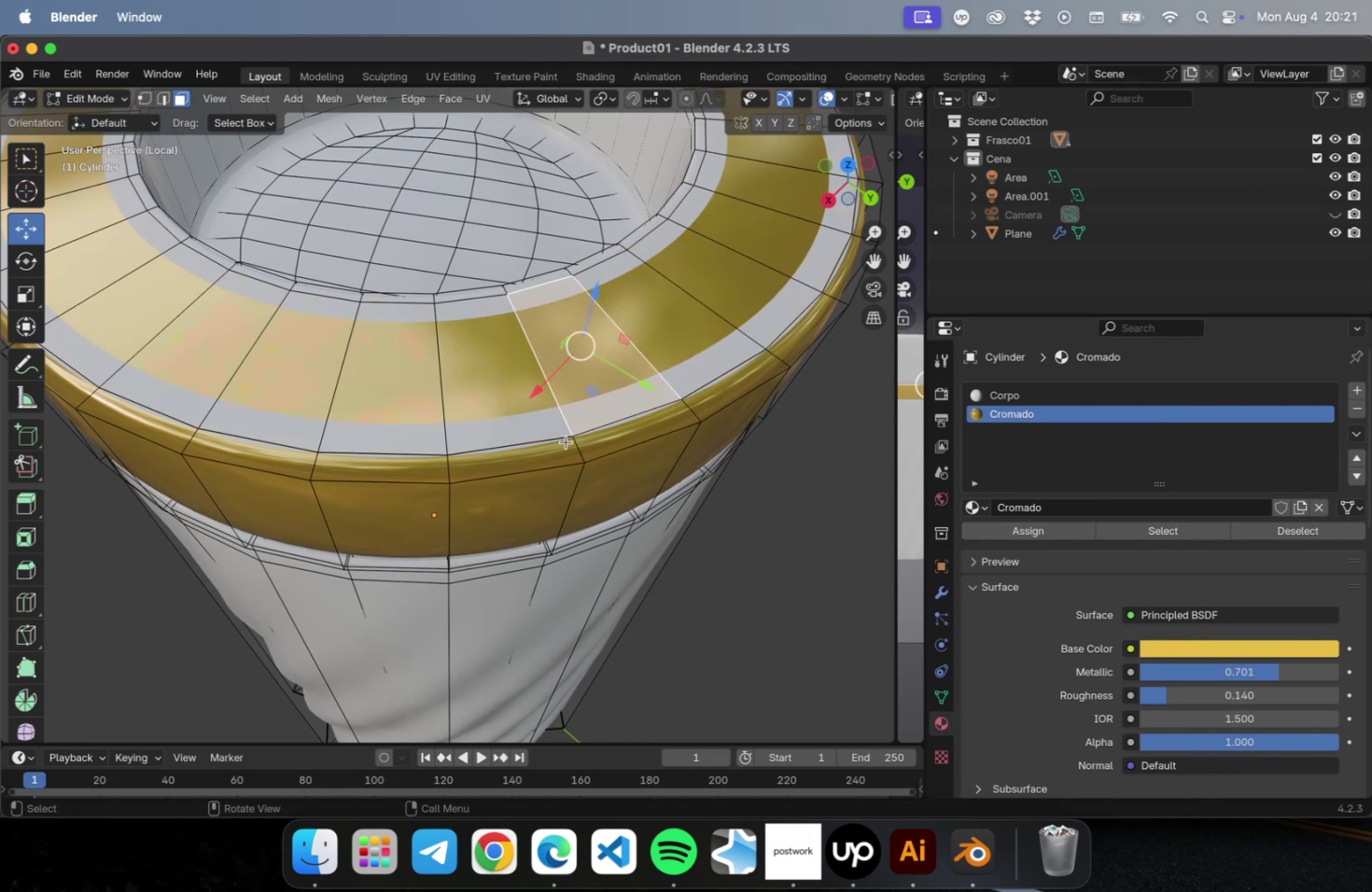 
hold_key(key=OptionLeft, duration=0.84)
left_click([553, 438])
 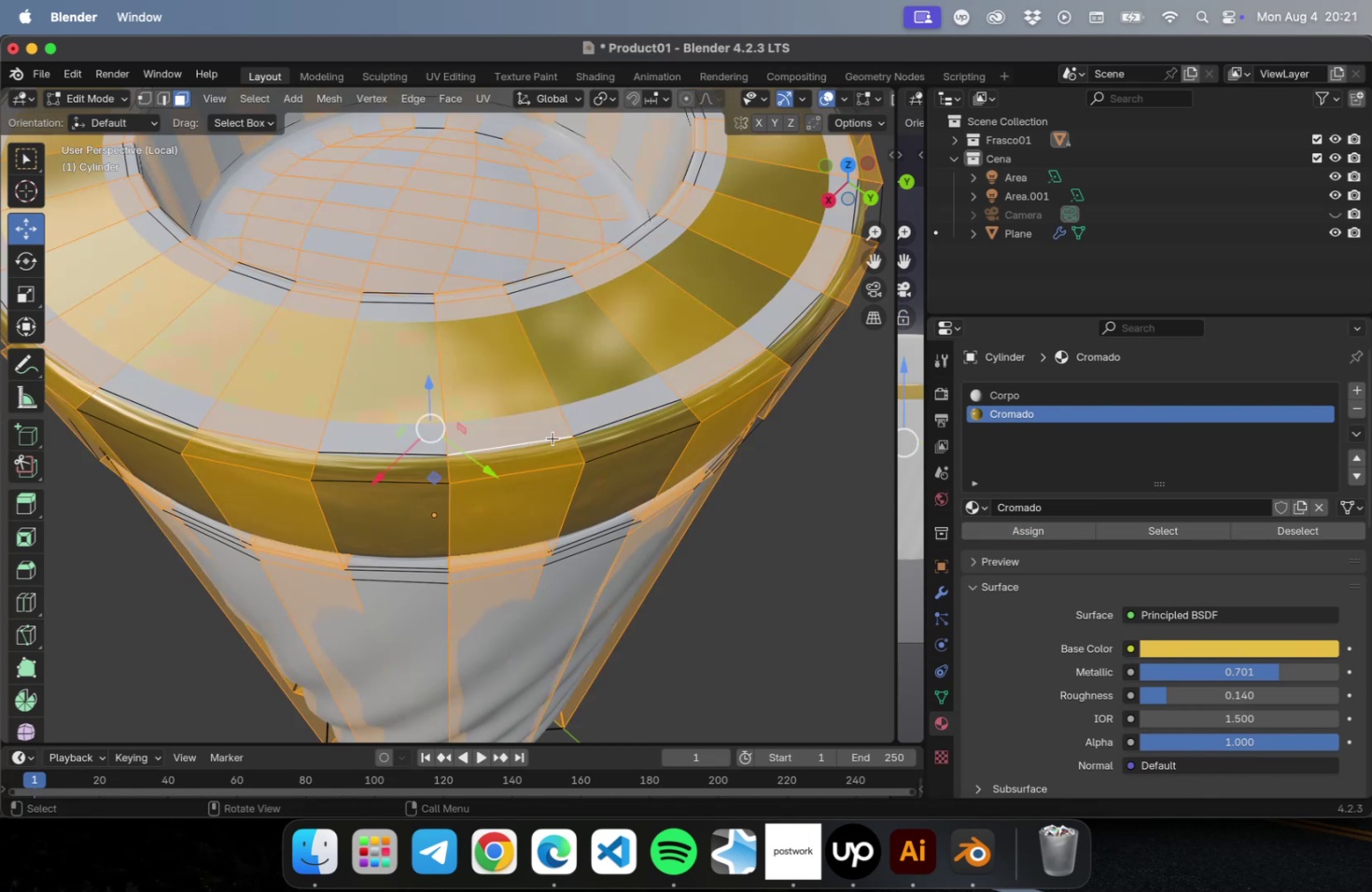 
left_click([623, 434])
 